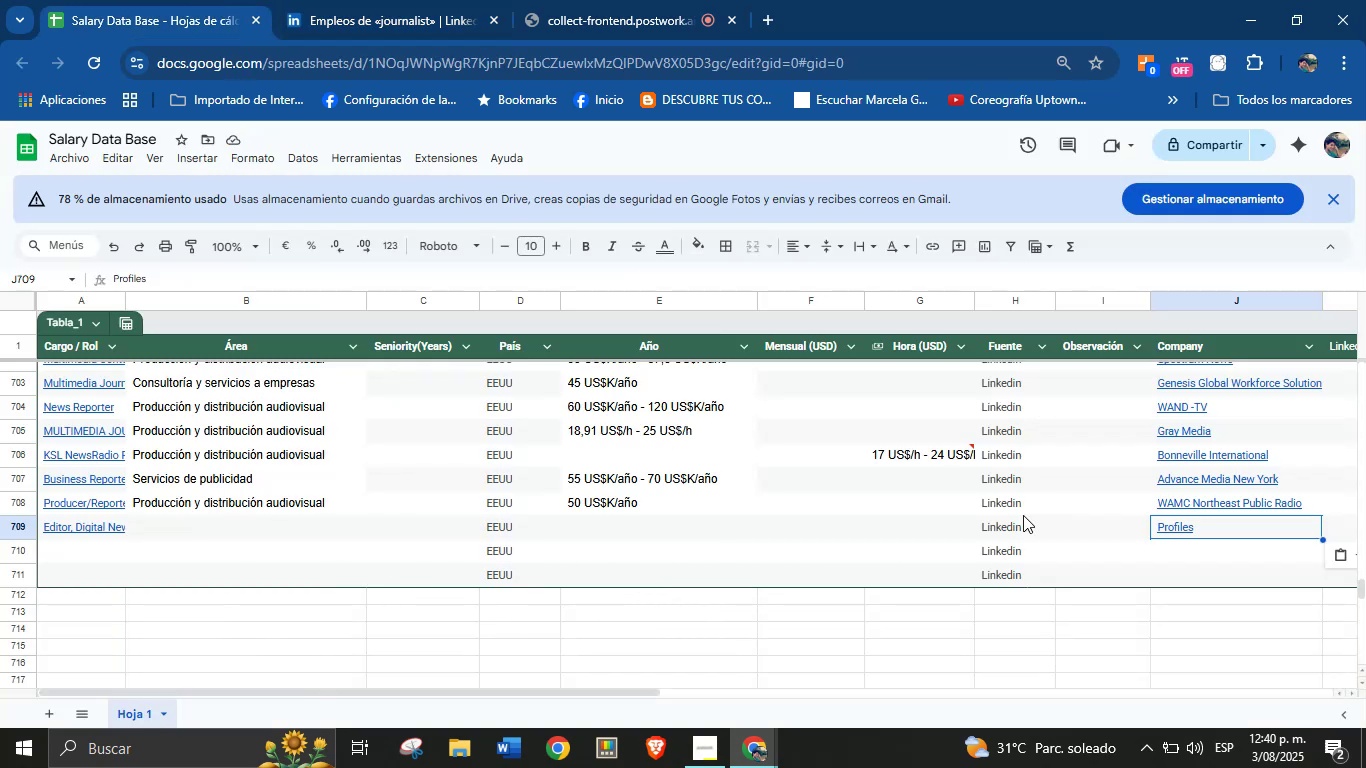 
left_click([600, 528])
 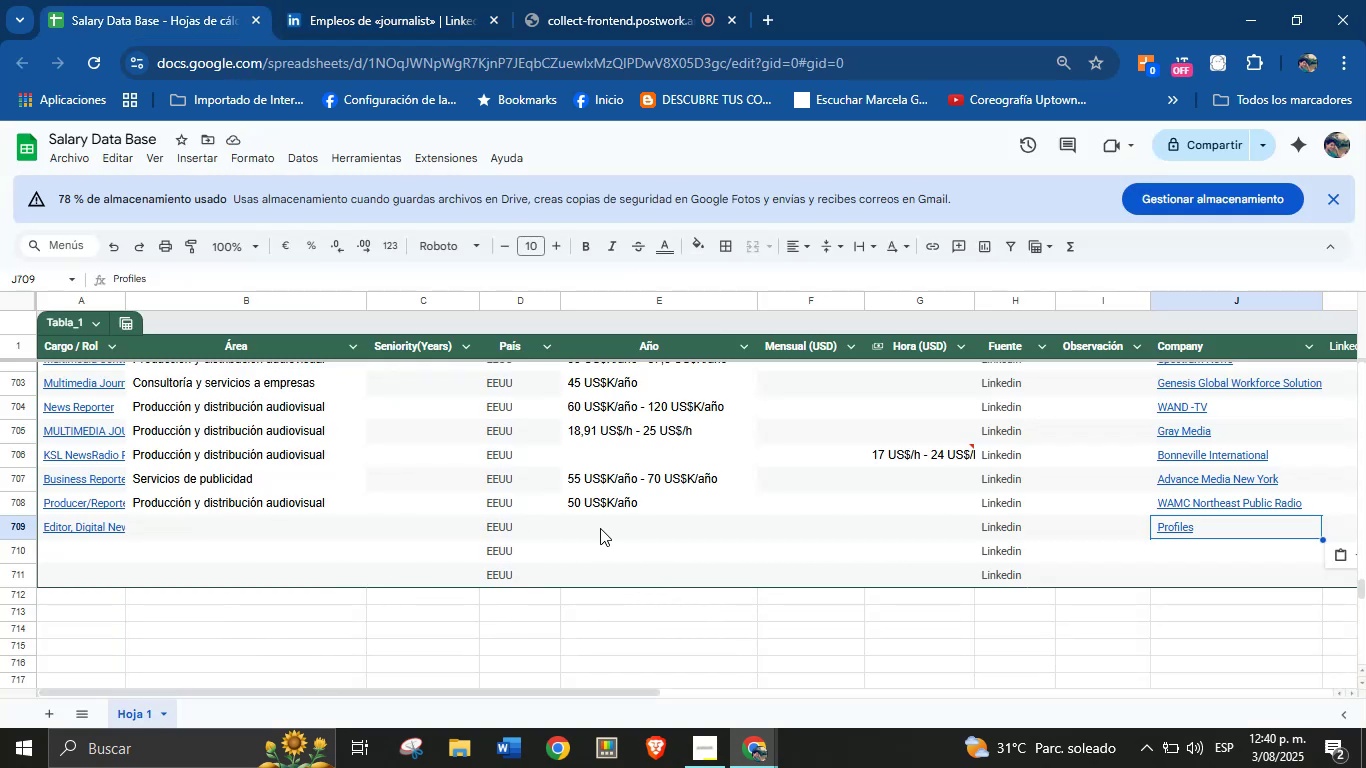 
key(Control+V)
 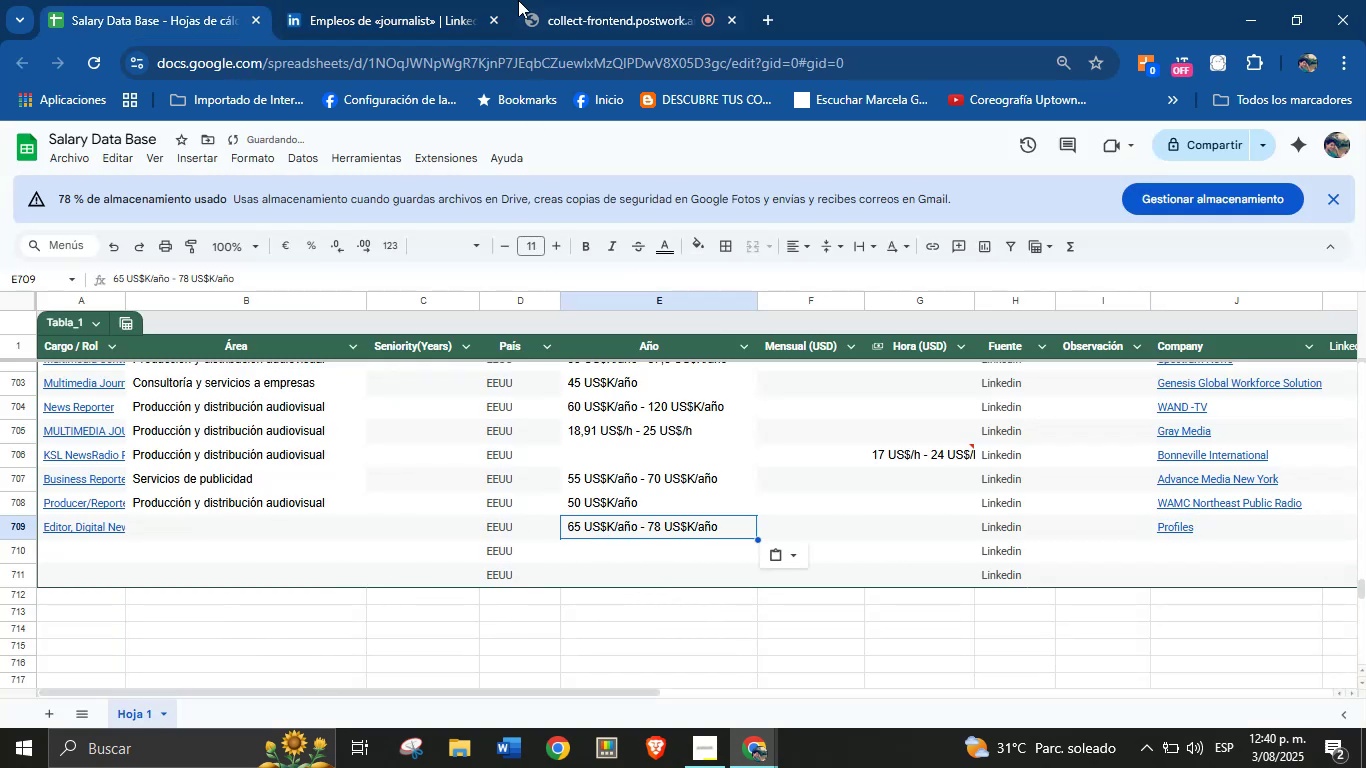 
left_click([457, 0])
 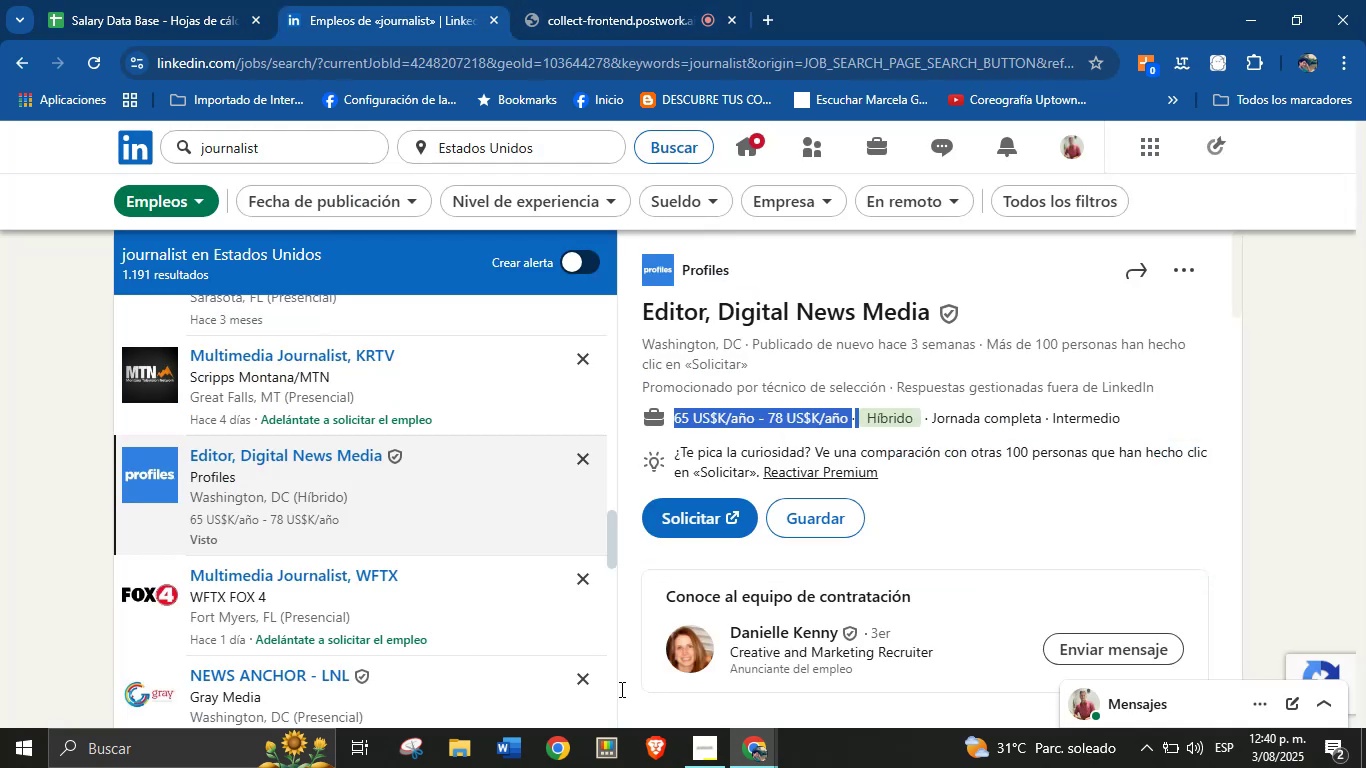 
scroll: coordinate [911, 496], scroll_direction: down, amount: 21.0
 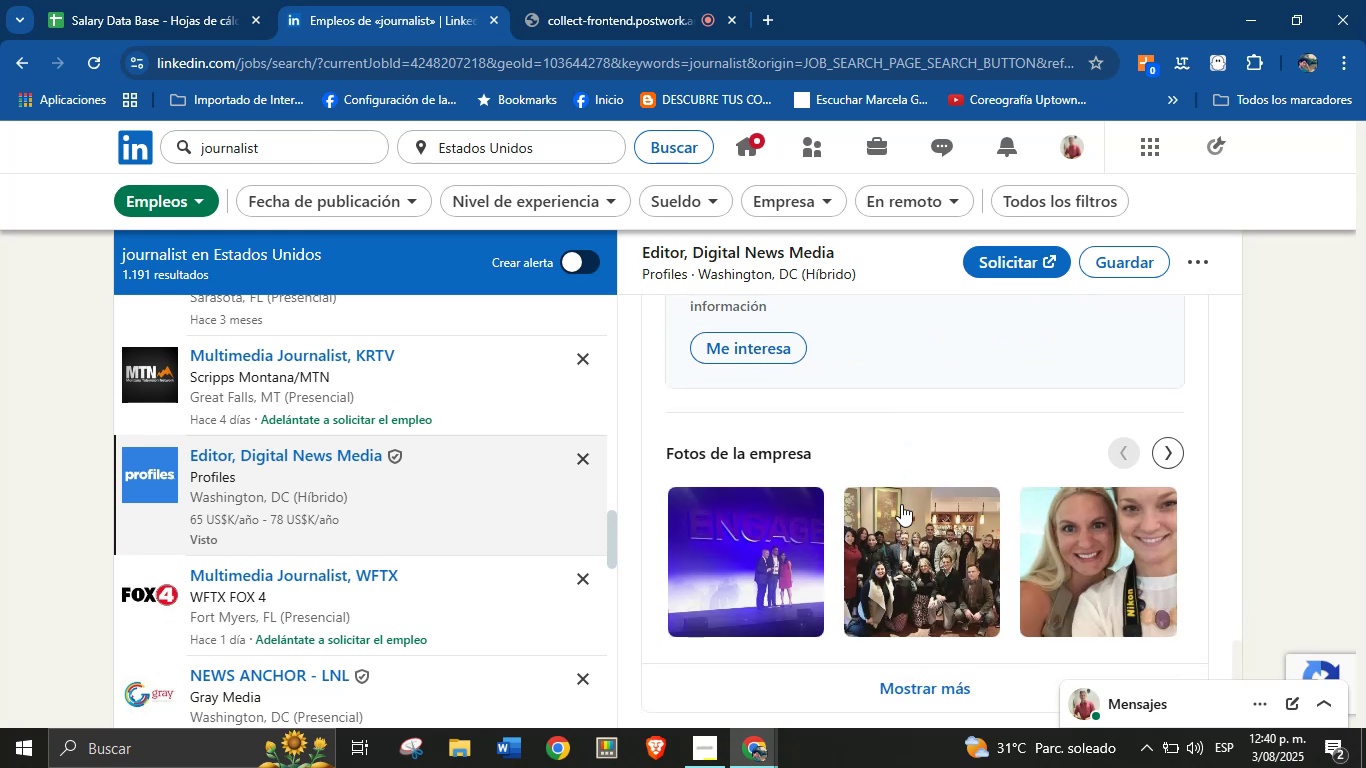 
scroll: coordinate [818, 434], scroll_direction: up, amount: 2.0
 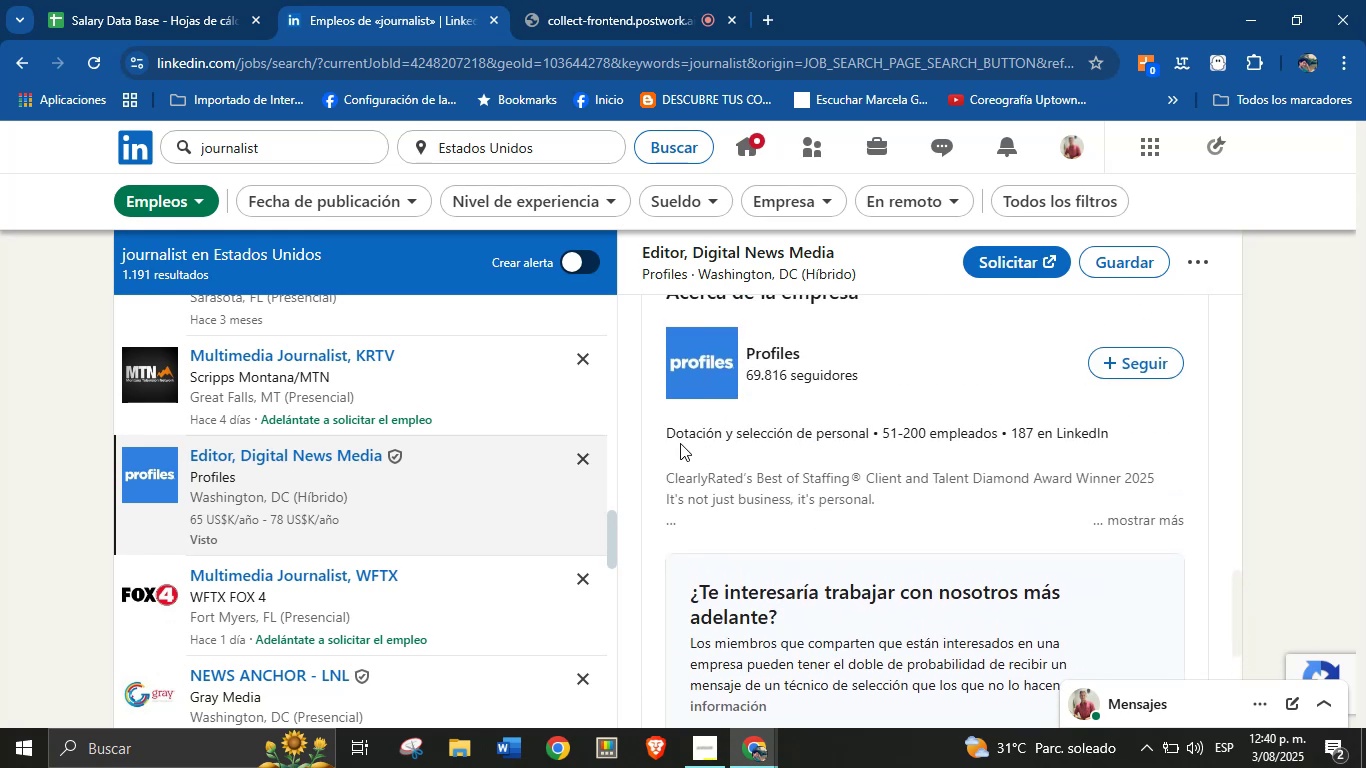 
left_click_drag(start_coordinate=[658, 433], to_coordinate=[870, 438])
 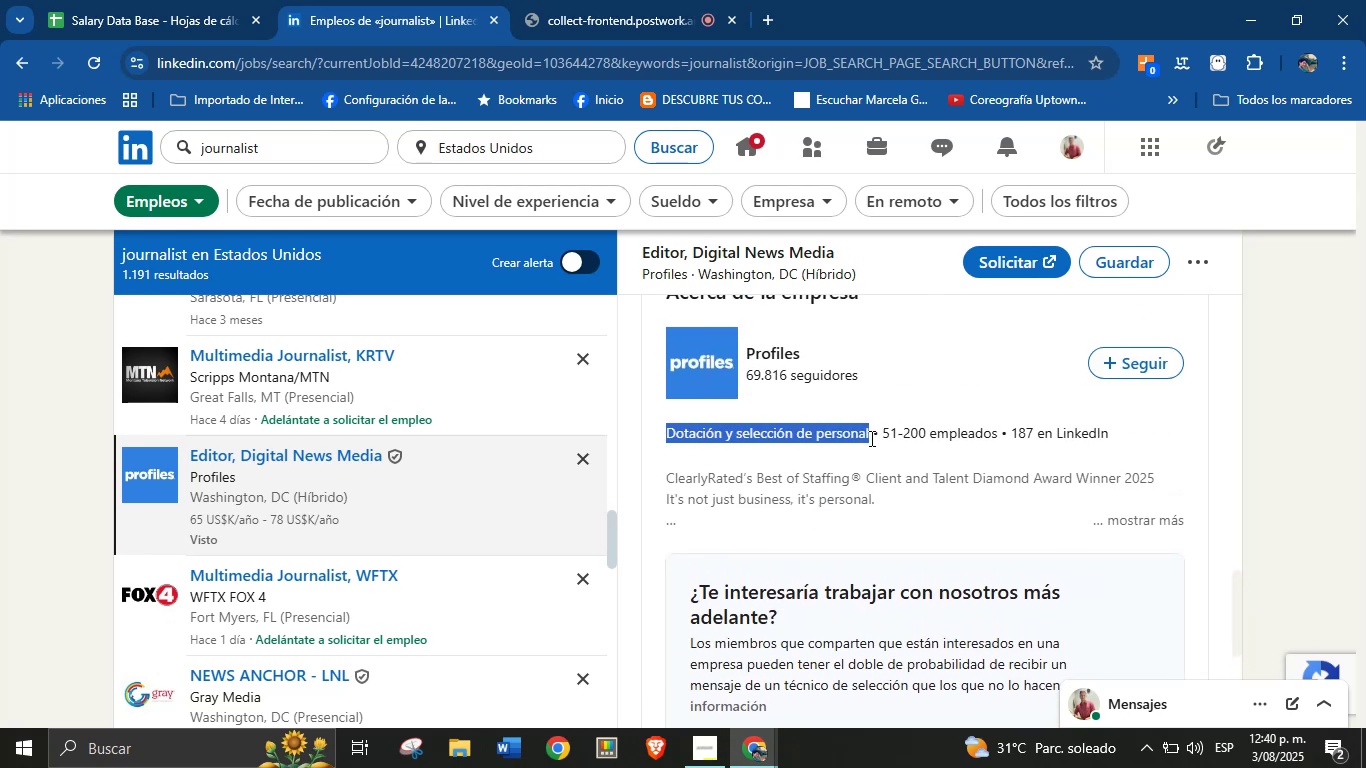 
key(Control+C)
 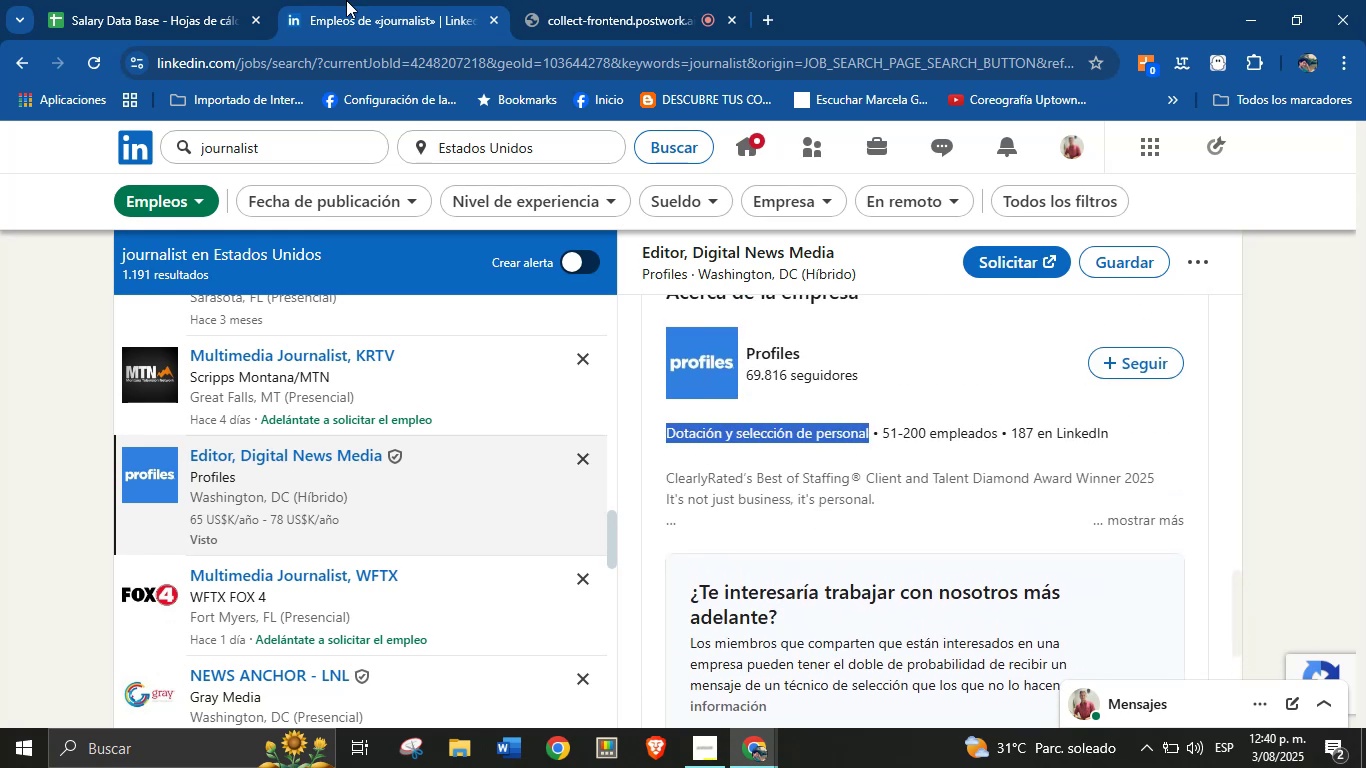 
left_click([184, 0])
 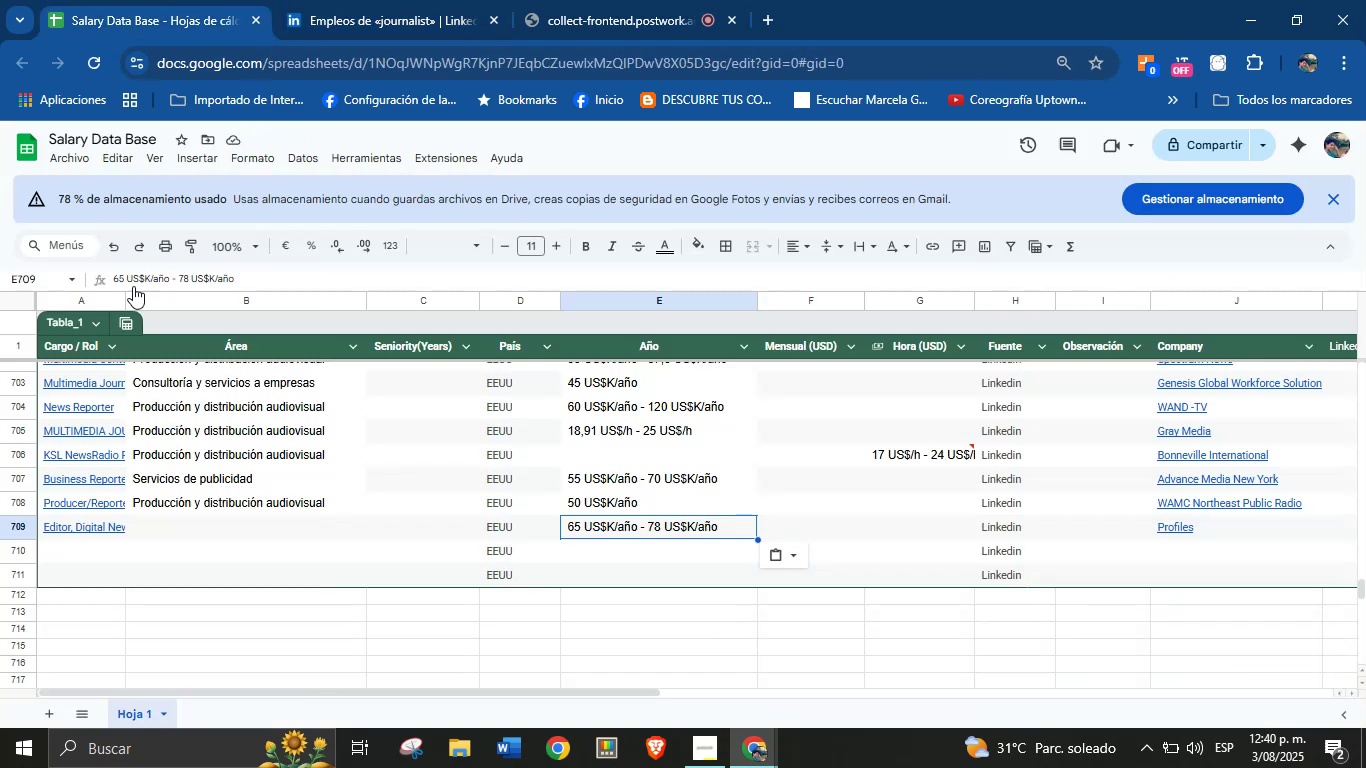 
left_click([207, 532])
 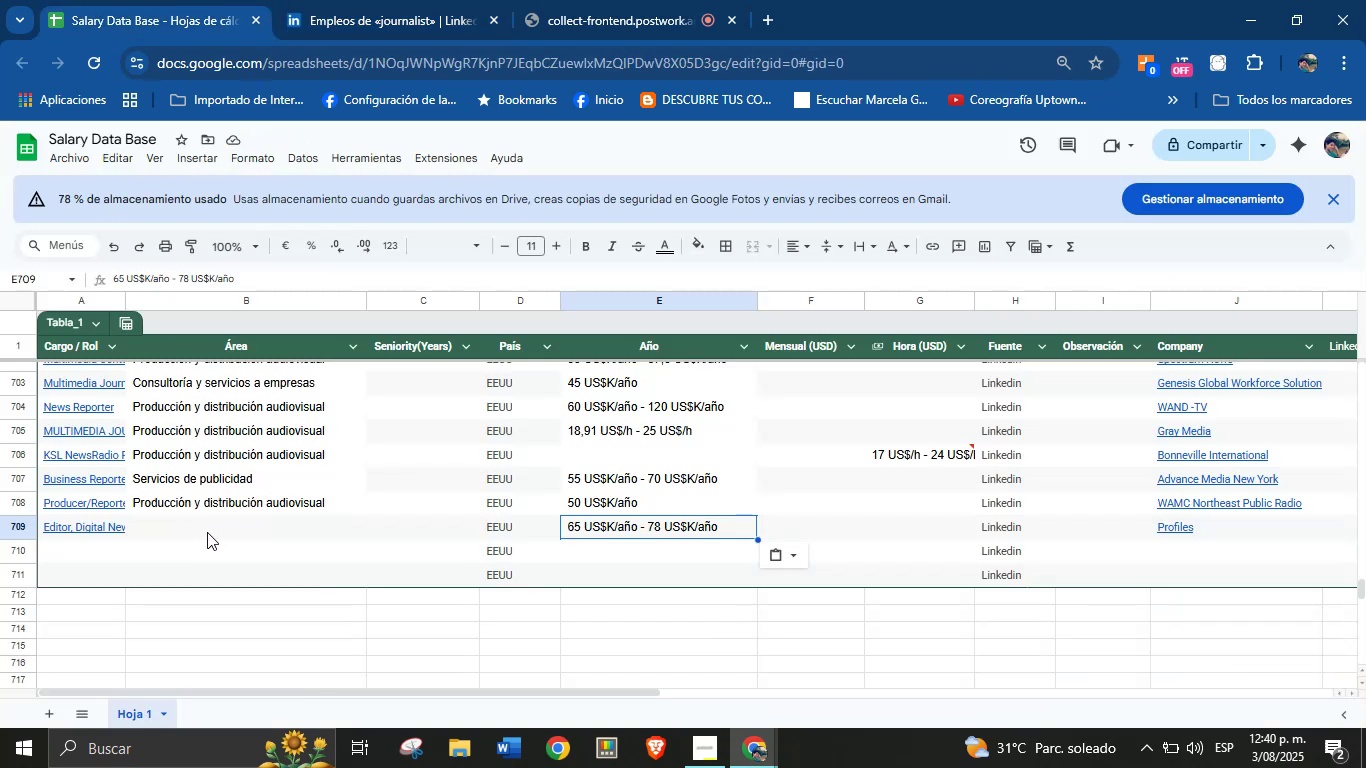 
key(Control+V)
 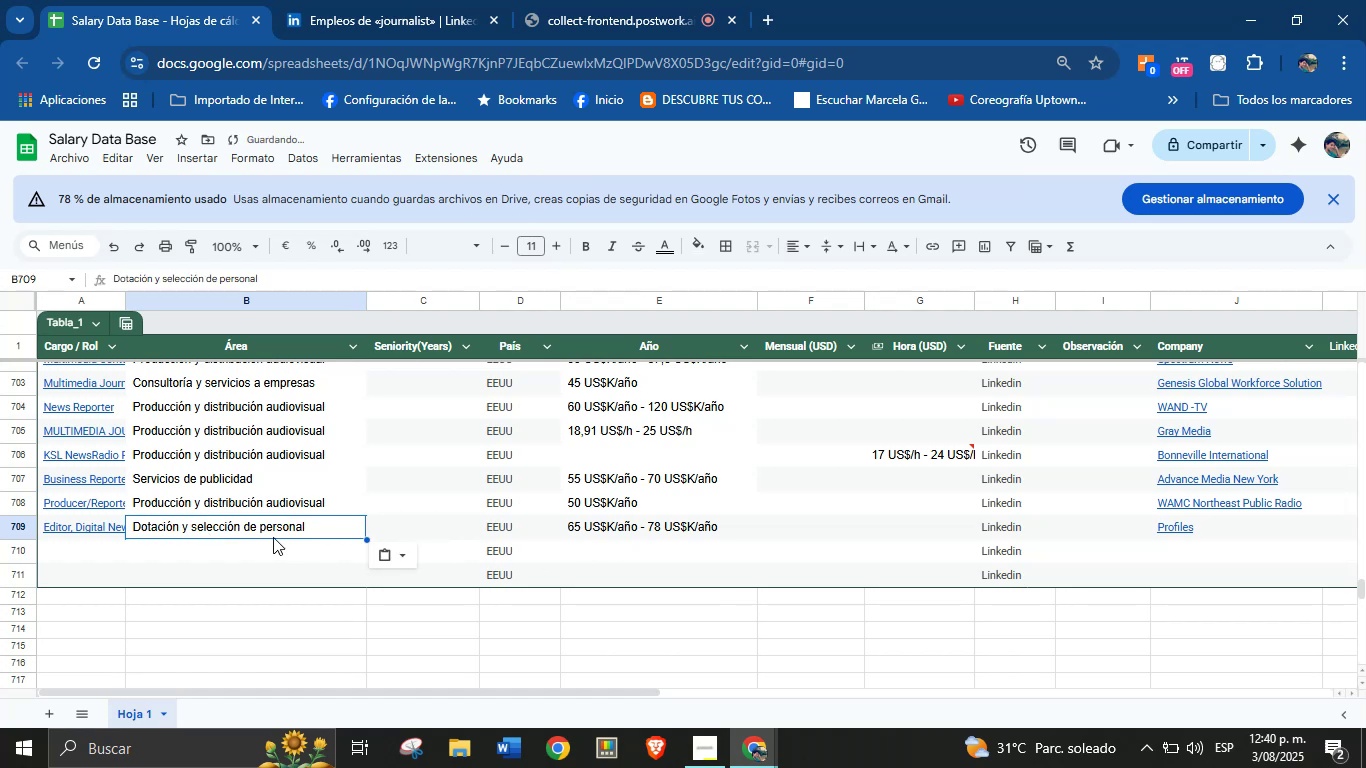 
left_click([383, 0])
 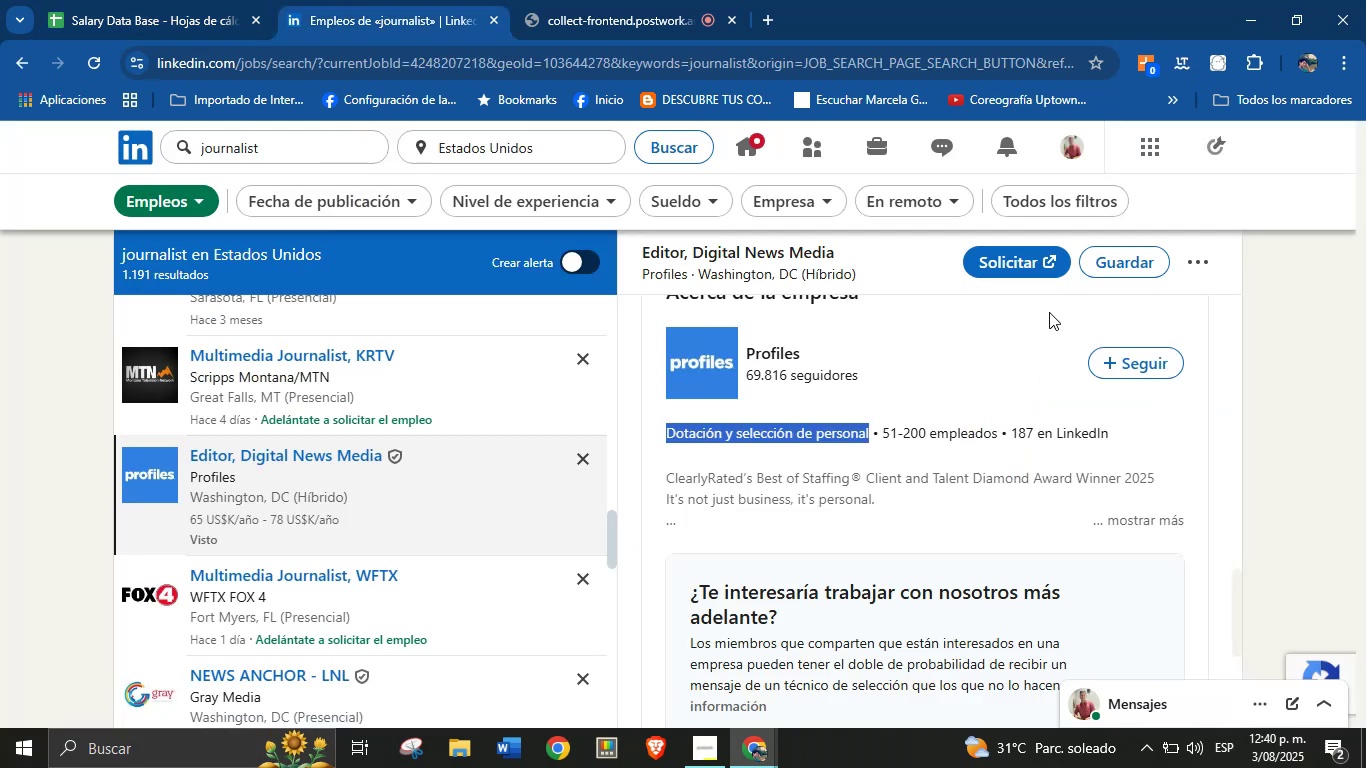 
key(Control+ControlLeft)
 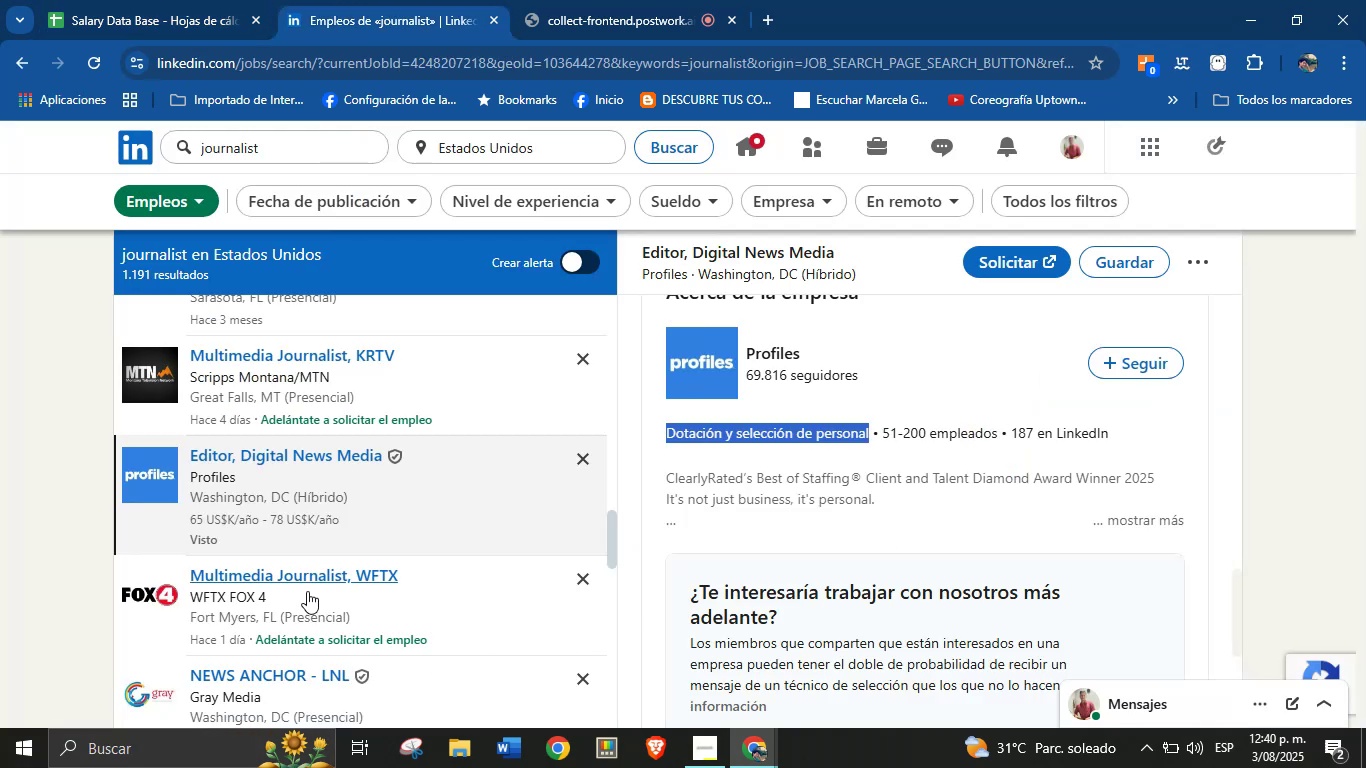 
scroll: coordinate [377, 546], scroll_direction: down, amount: 1.0
 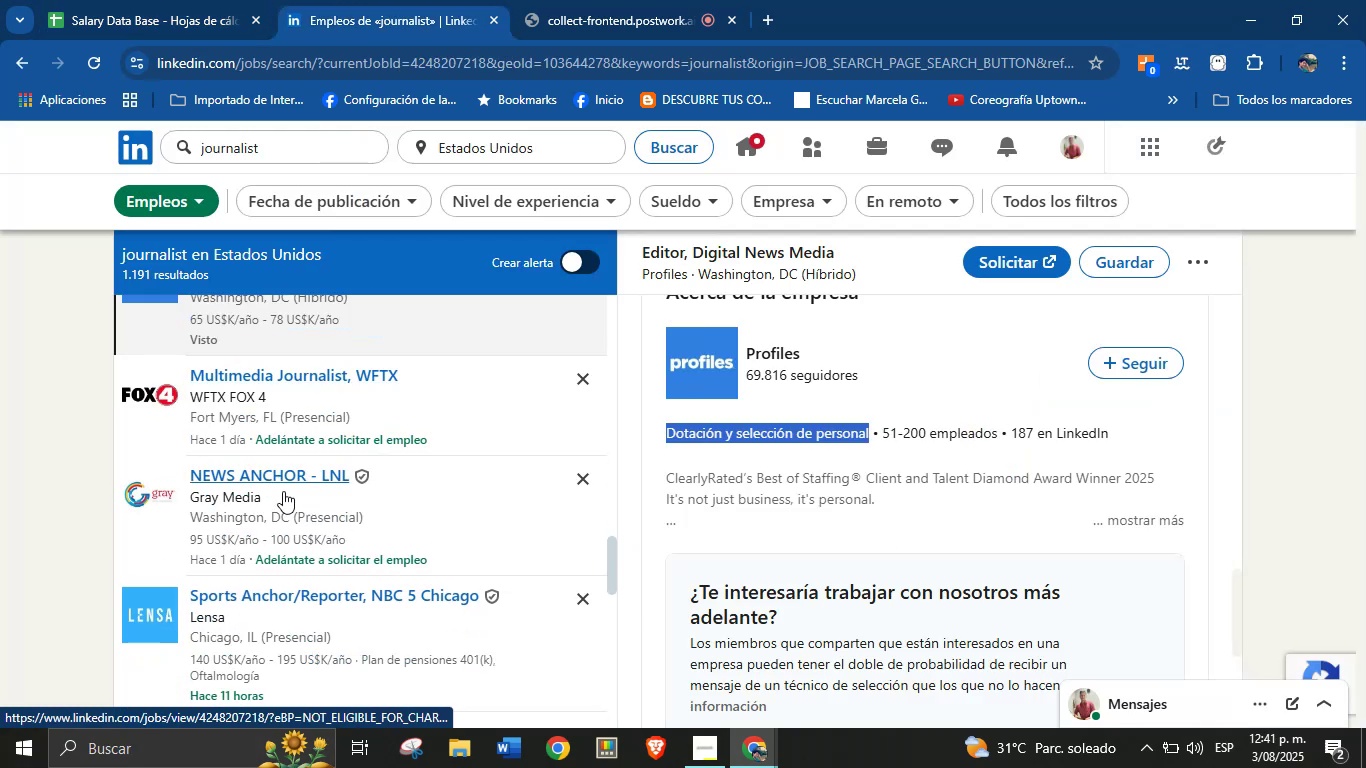 
left_click([261, 480])
 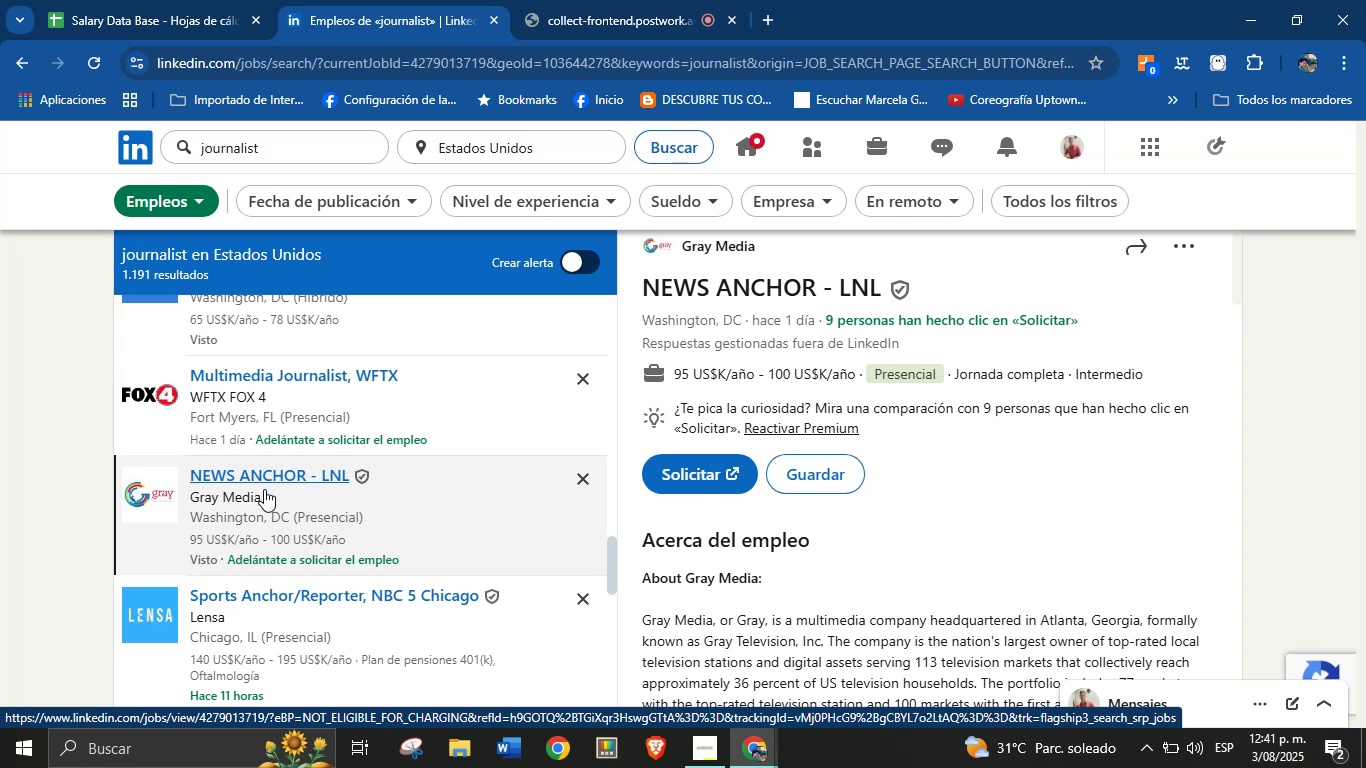 
wait(11.87)
 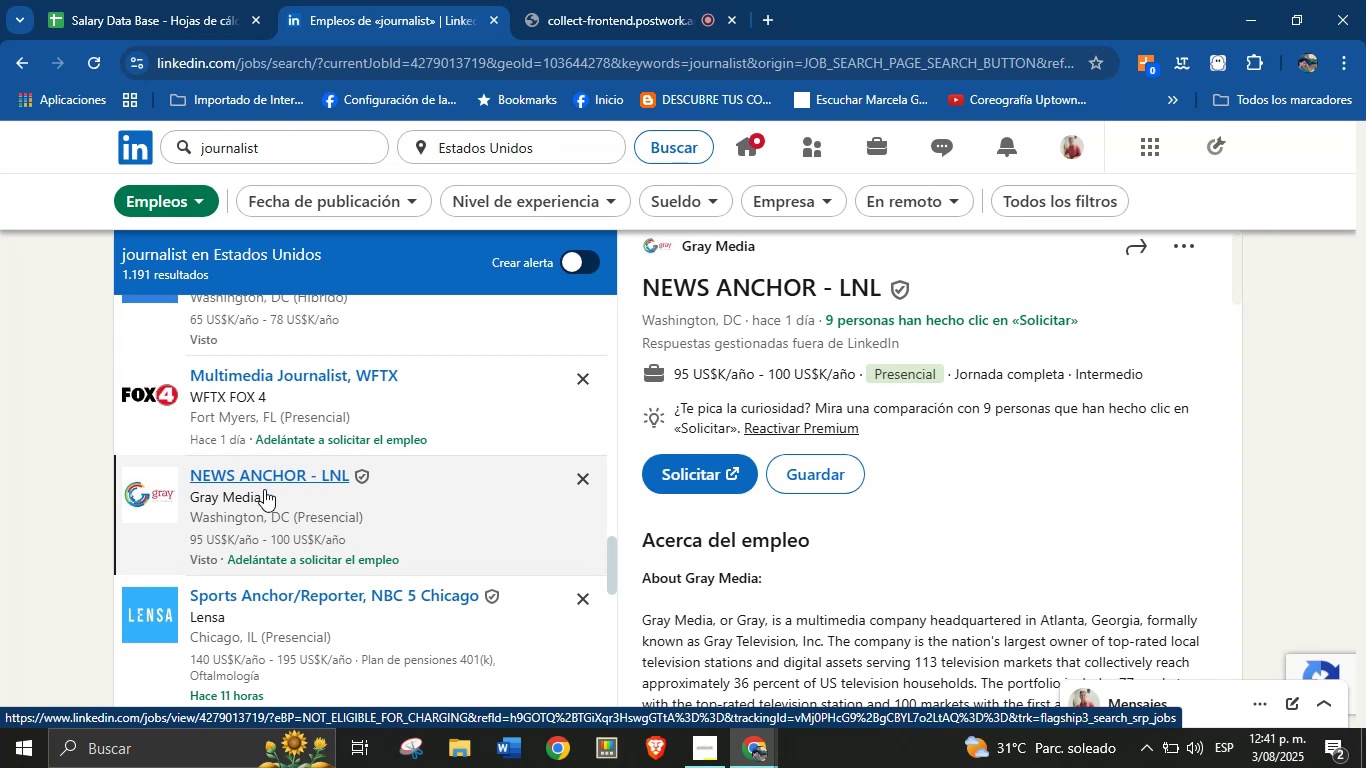 
left_click_drag(start_coordinate=[883, 283], to_coordinate=[648, 276])
 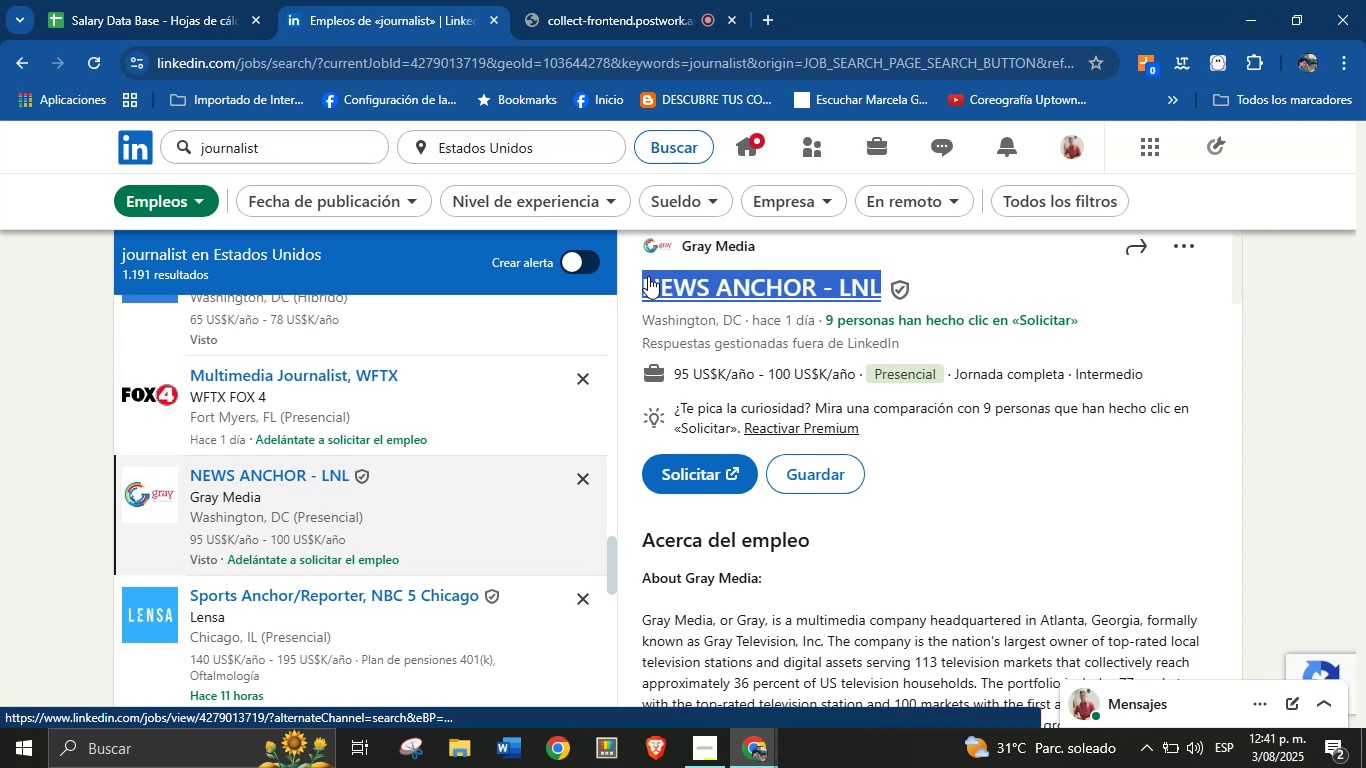 
key(Control+C)
 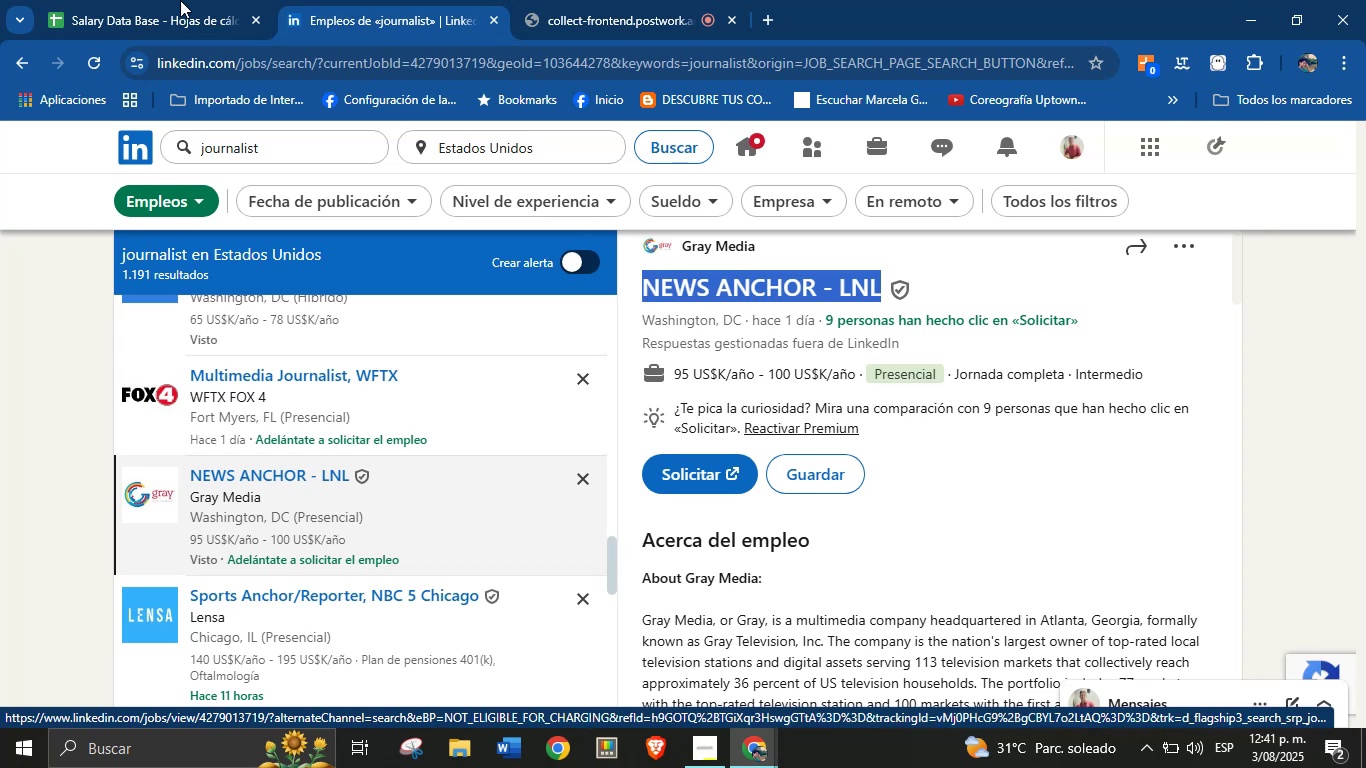 
left_click([180, 0])
 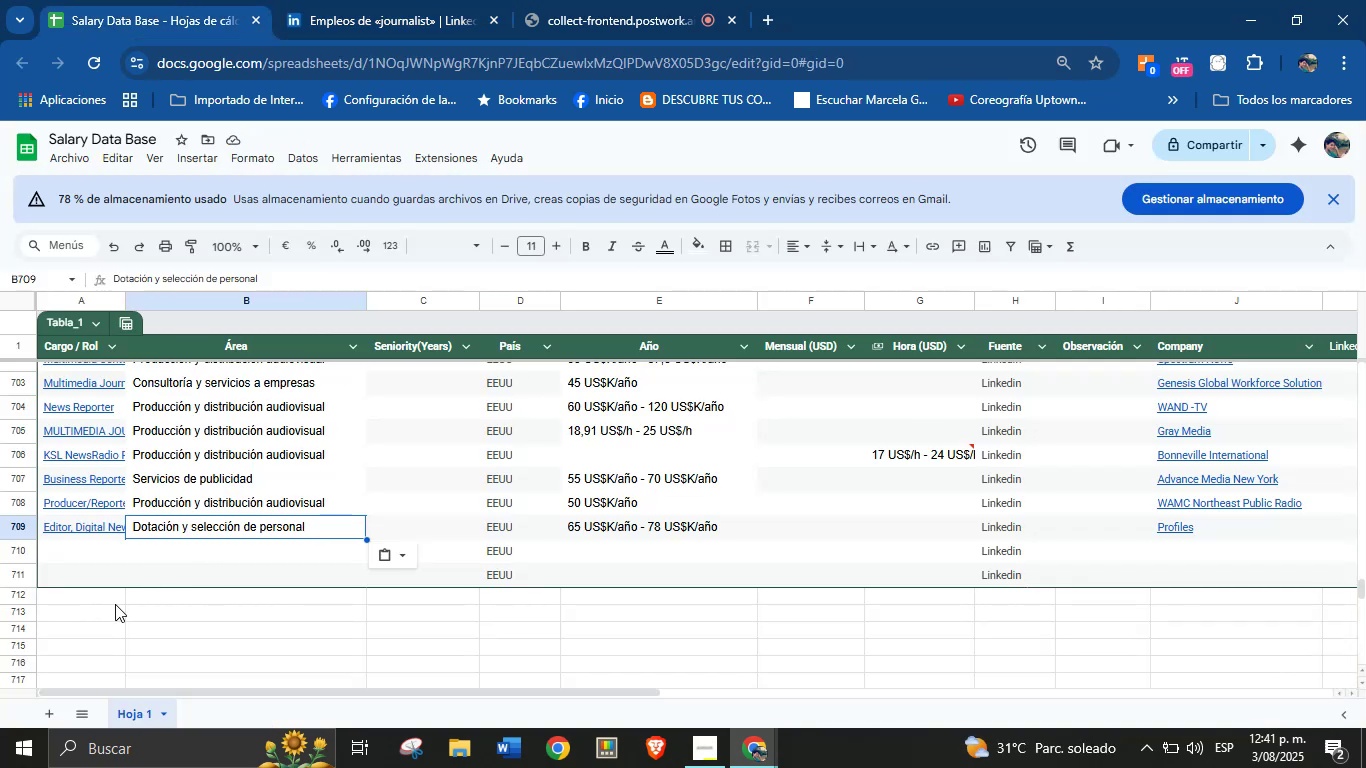 
left_click([101, 541])
 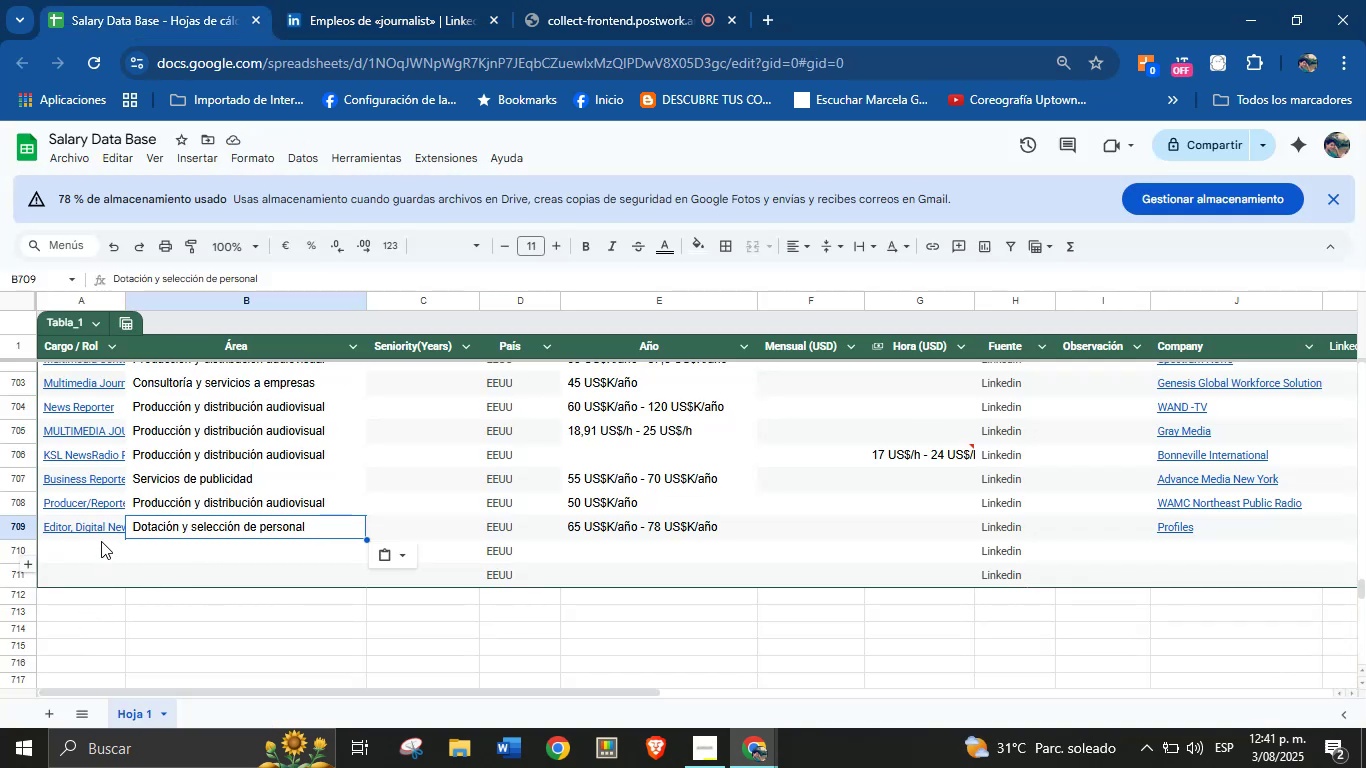 
hold_key(key=ControlLeft, duration=0.74)
 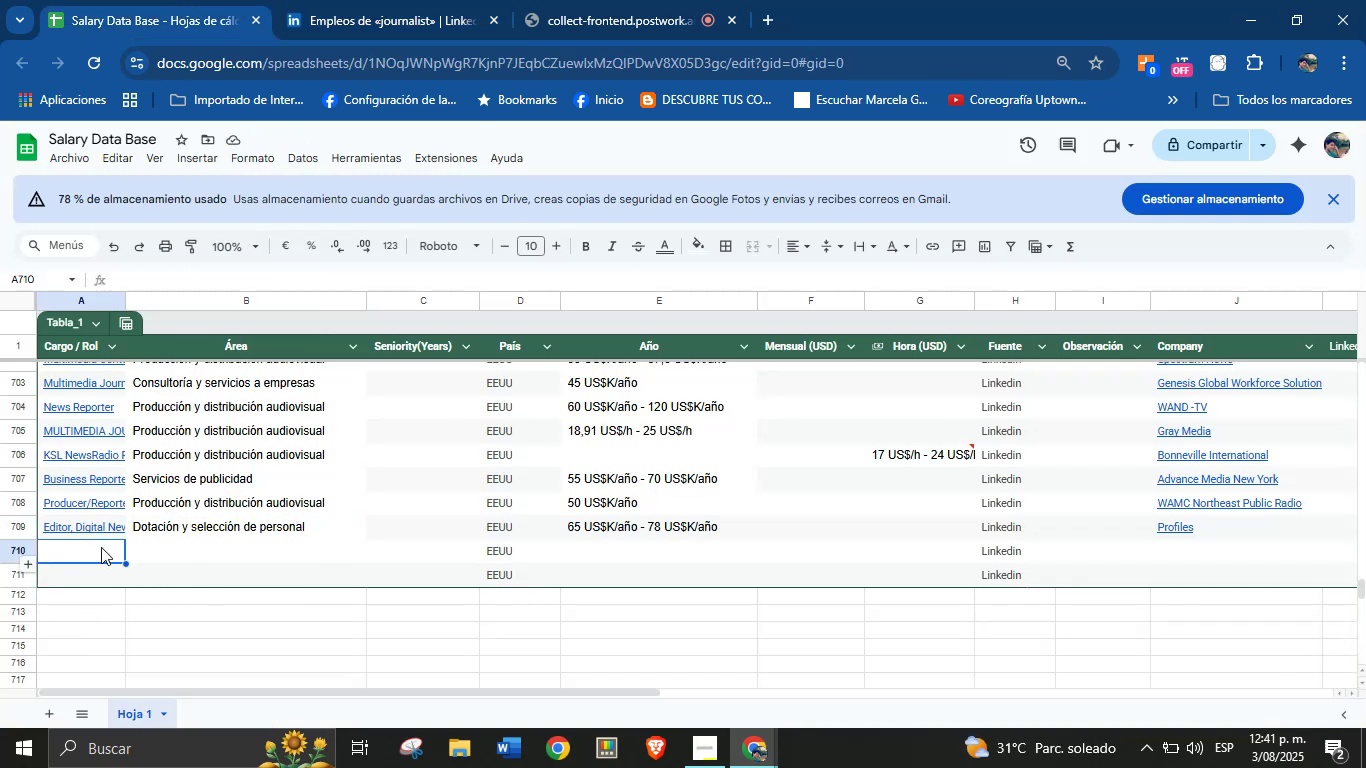 
left_click([101, 547])
 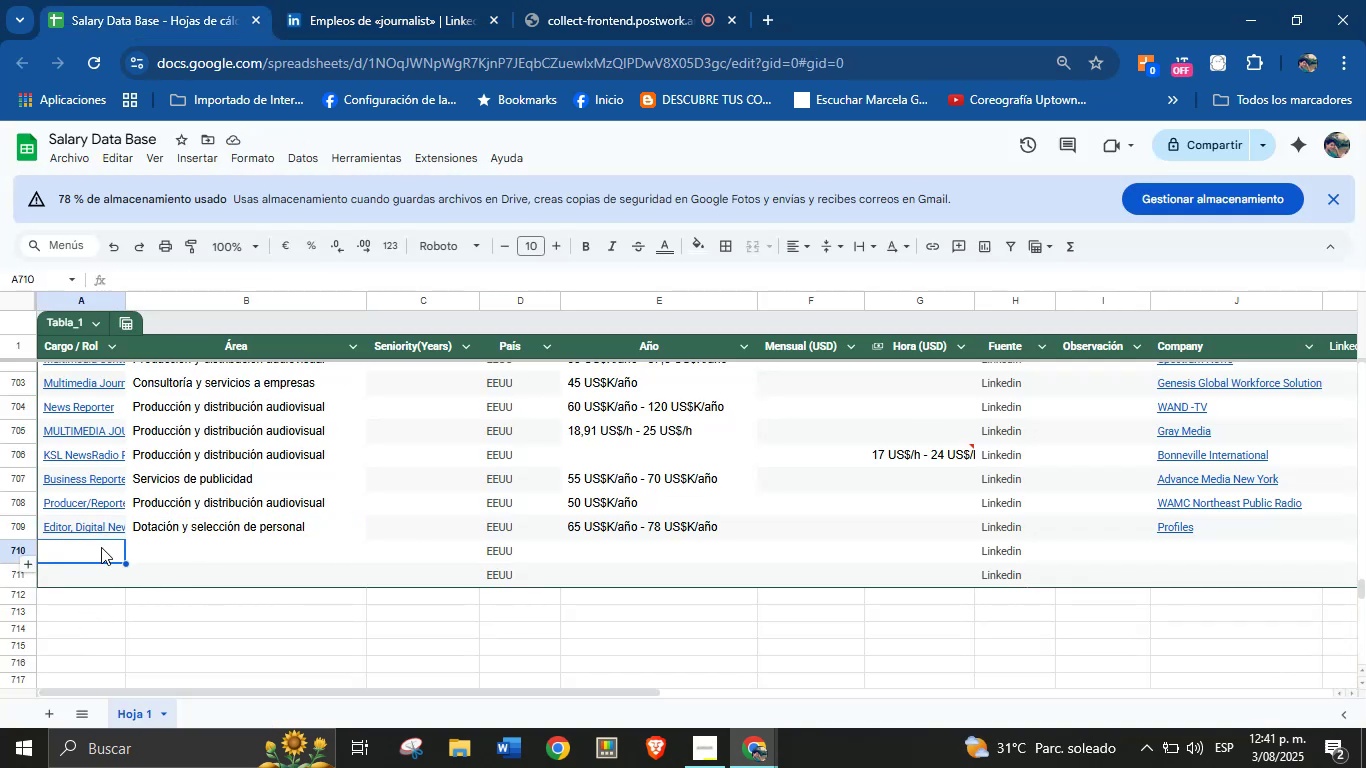 
key(Control+V)
 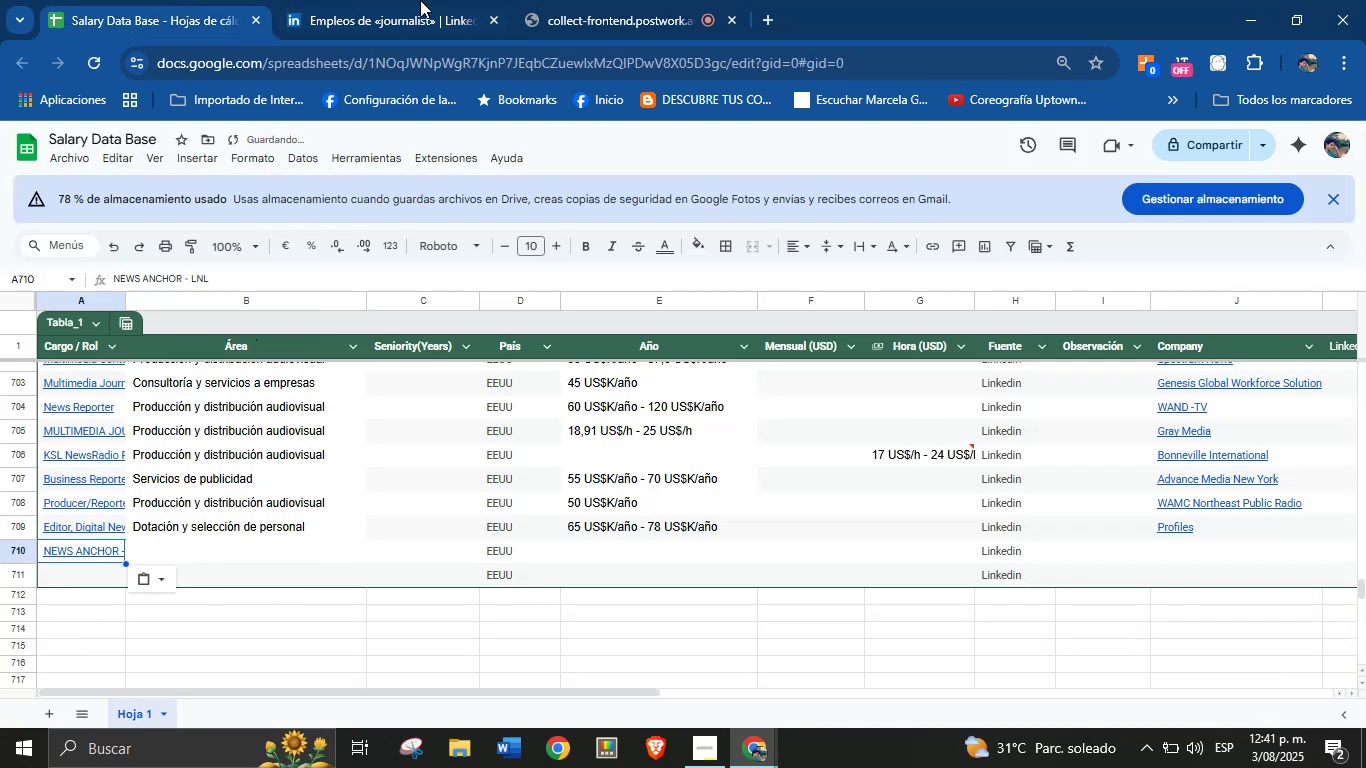 
left_click([390, 0])
 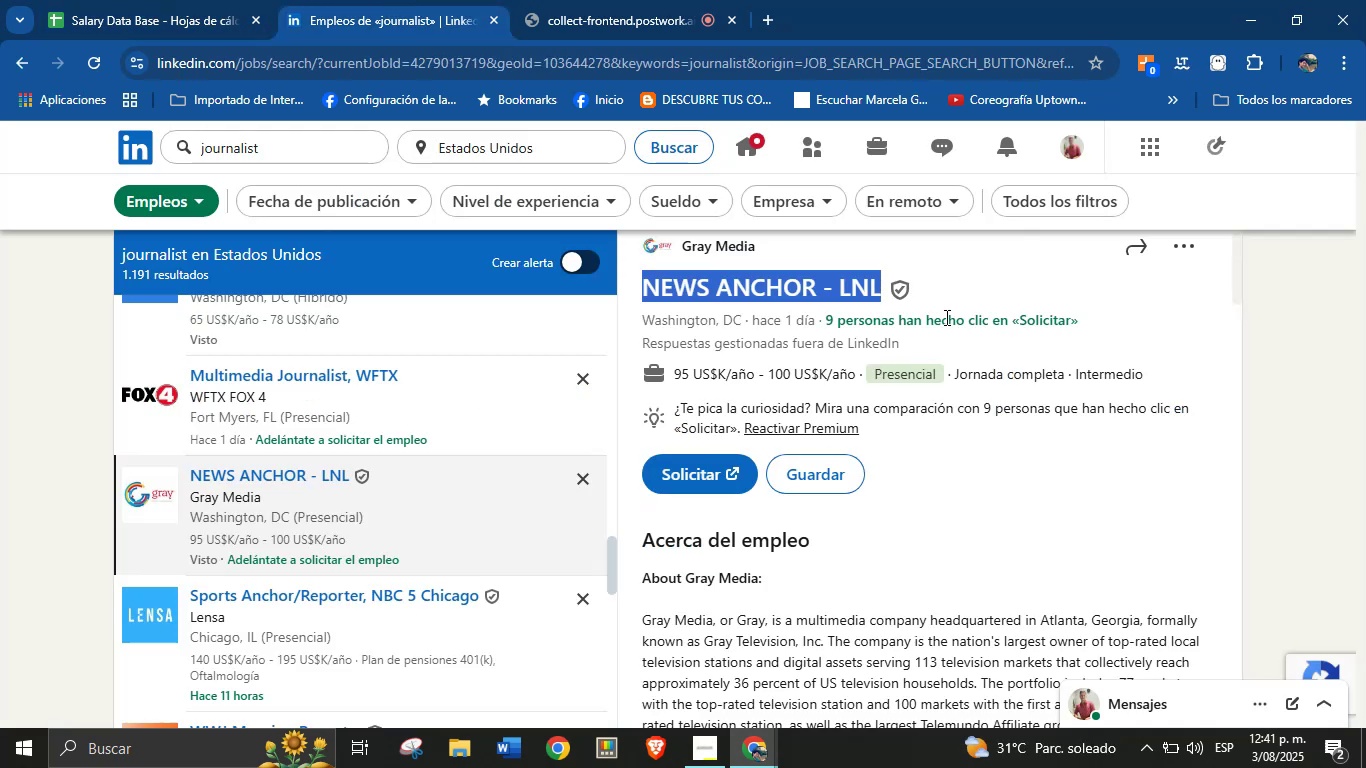 
left_click([1019, 287])
 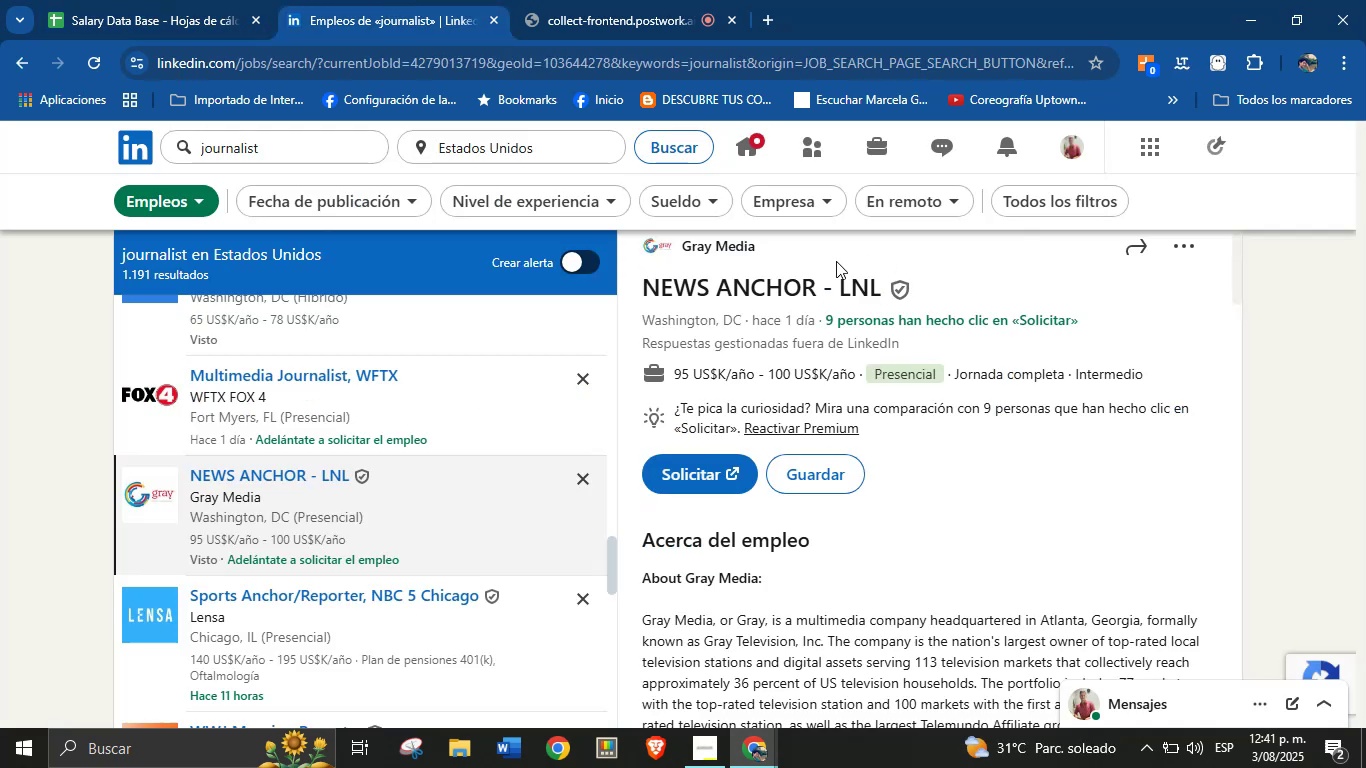 
left_click_drag(start_coordinate=[798, 253], to_coordinate=[683, 272])
 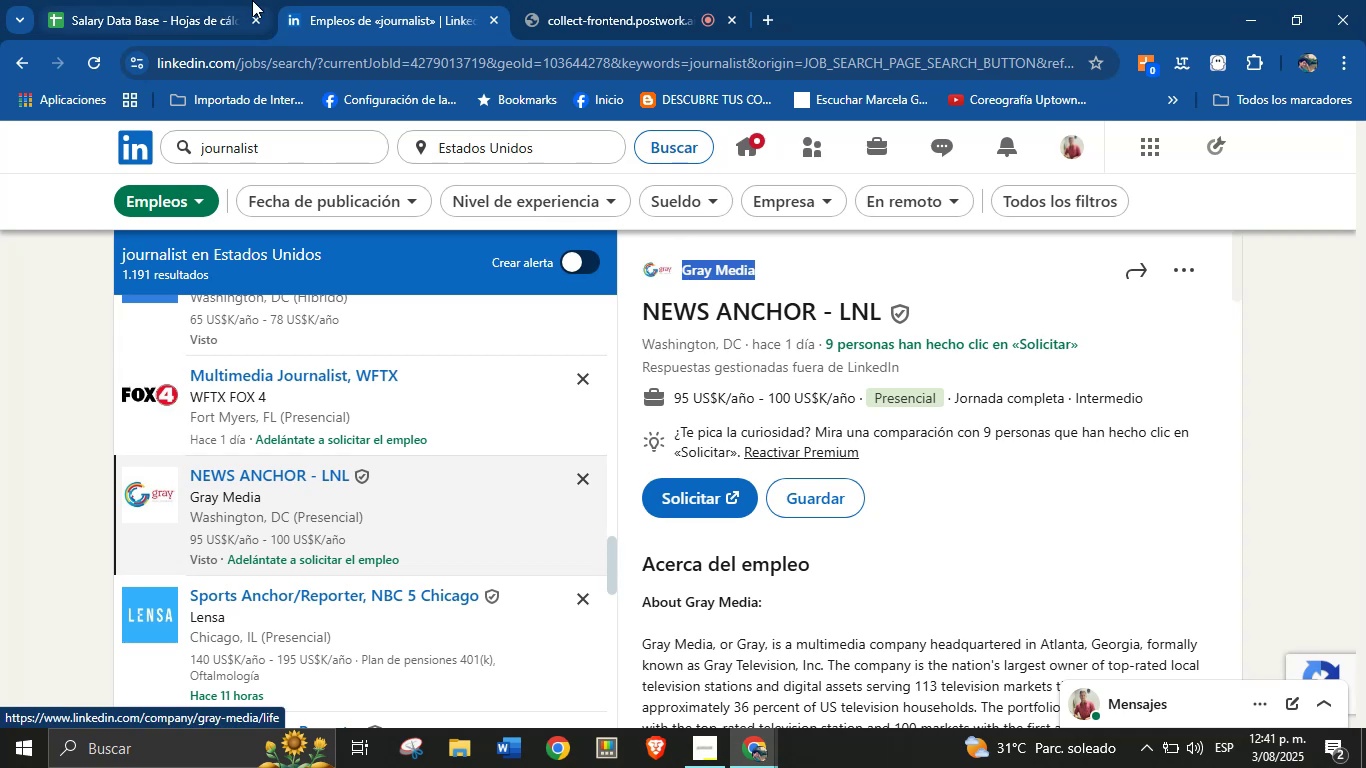 
key(Control+C)
 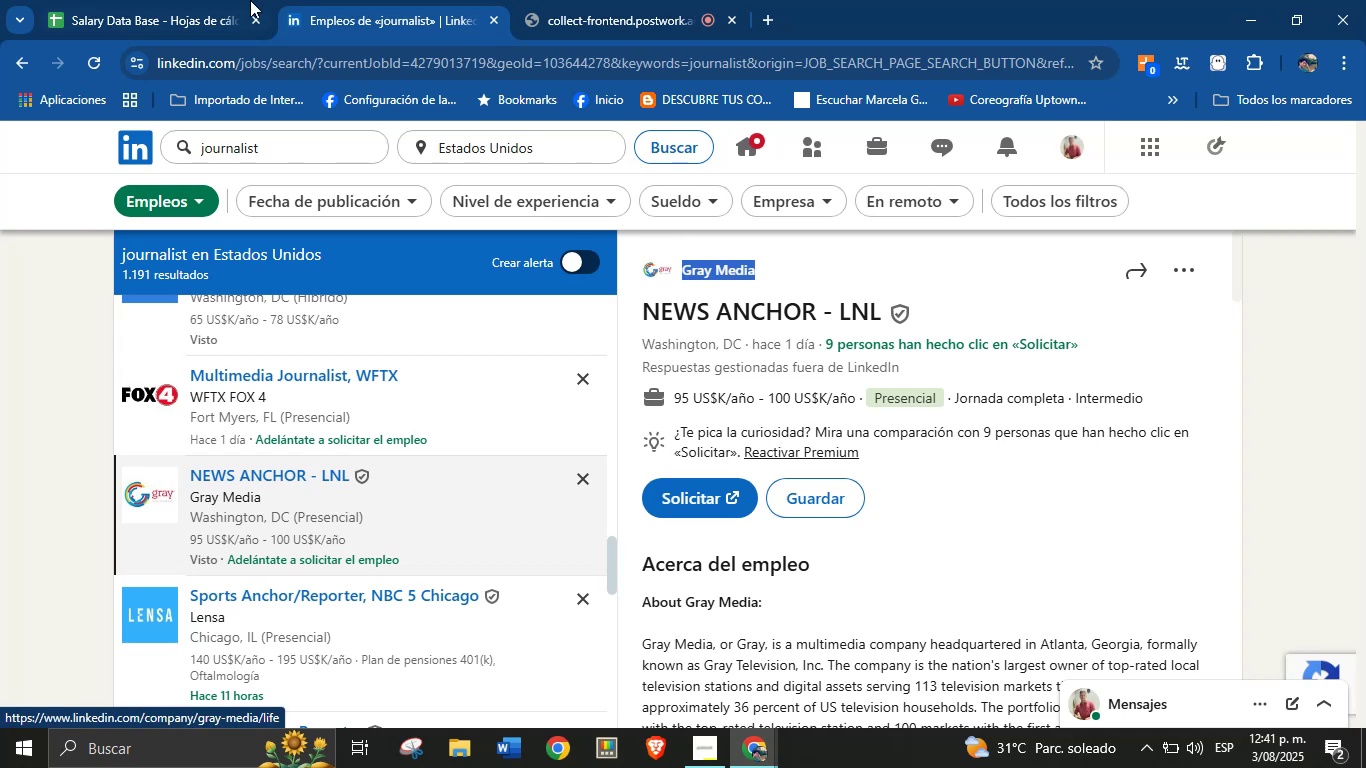 
left_click([252, 0])
 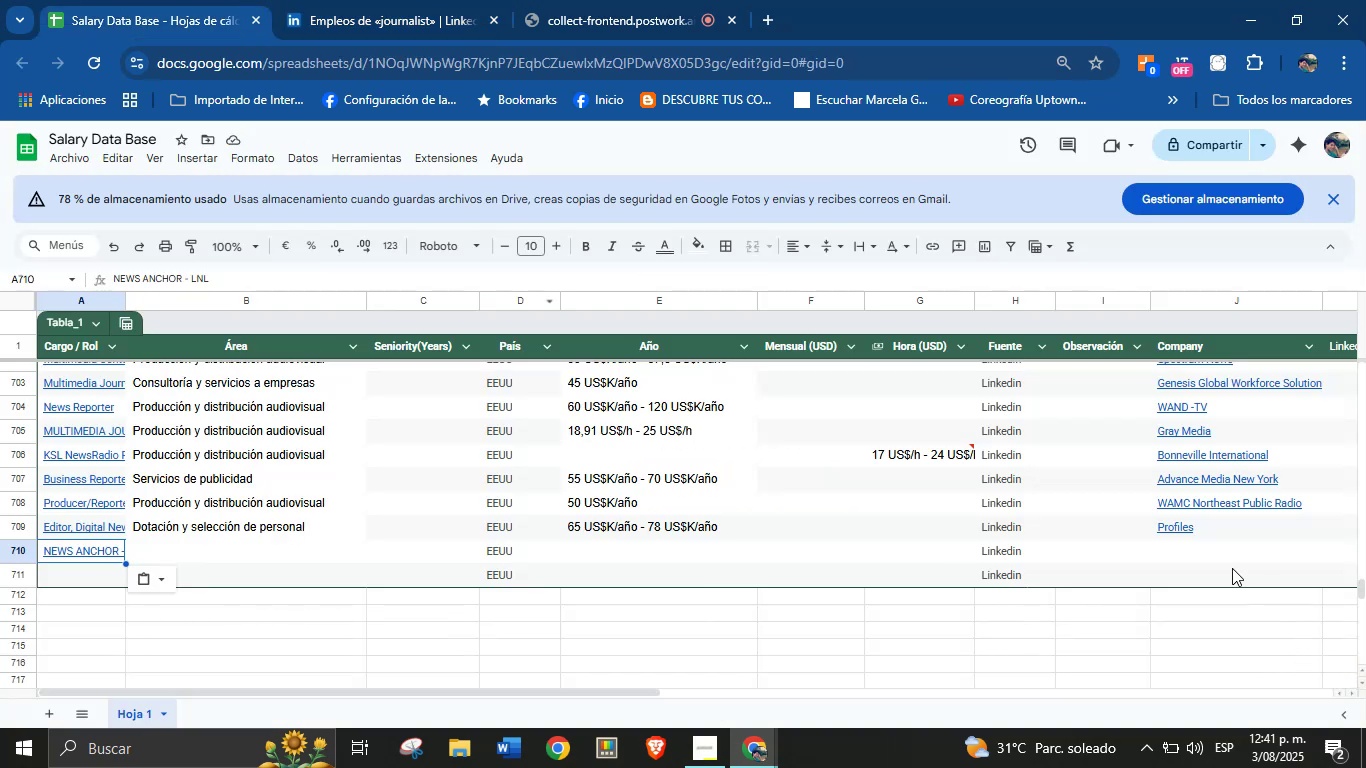 
key(Control+V)
 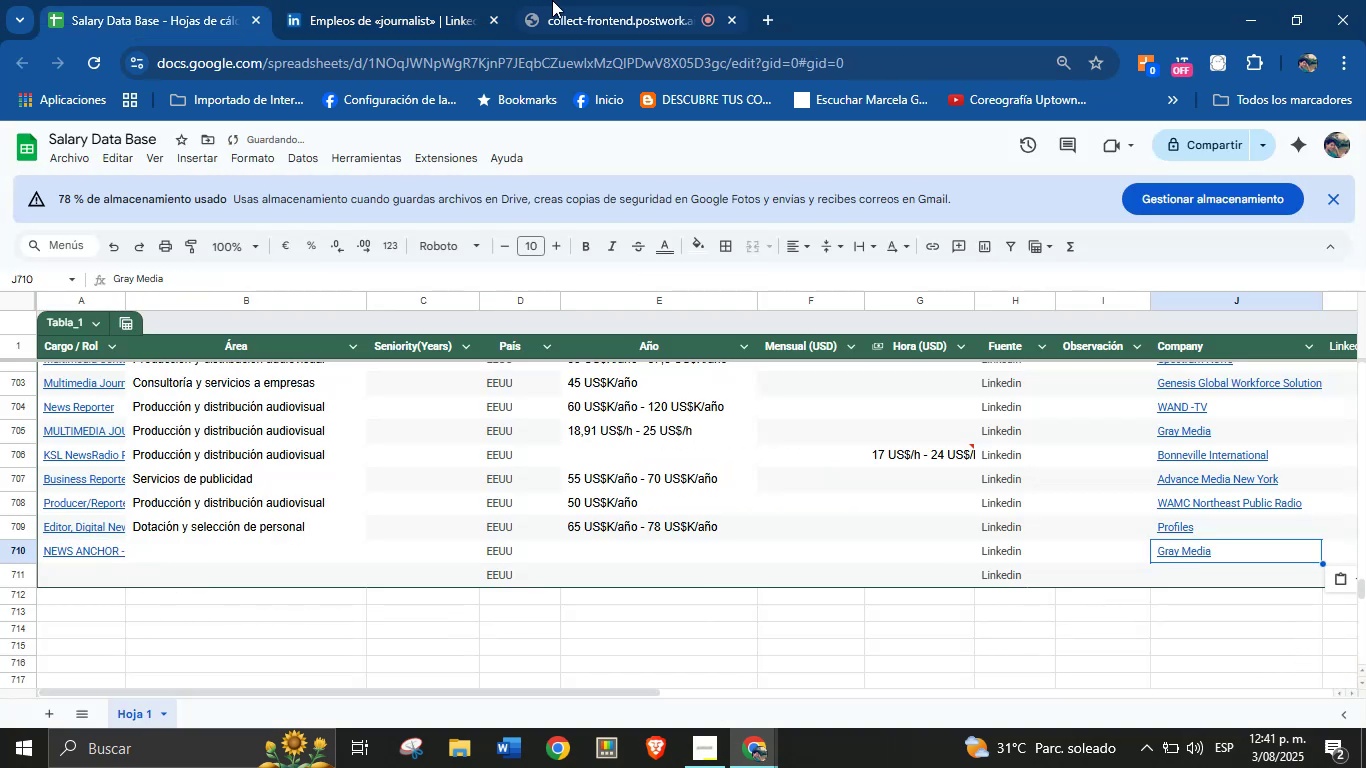 
left_click([487, 0])
 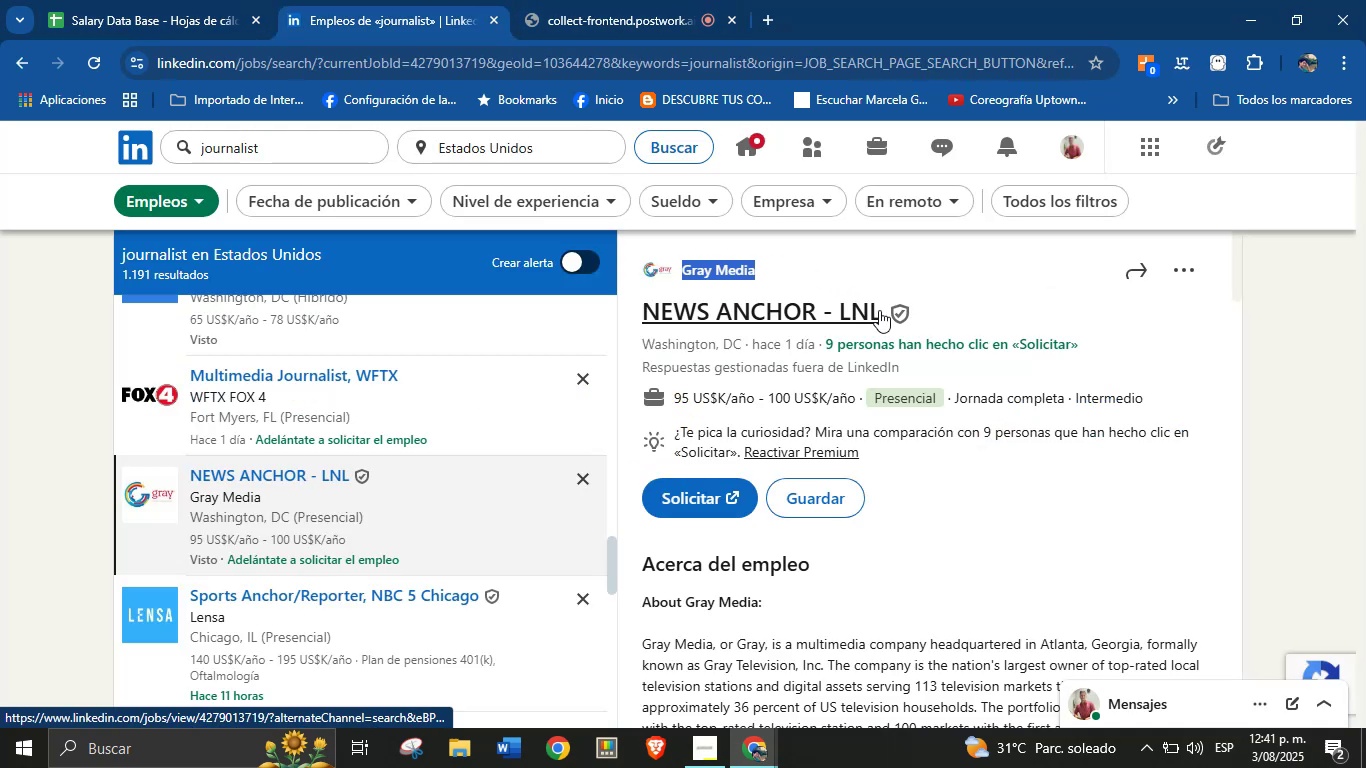 
left_click([967, 292])
 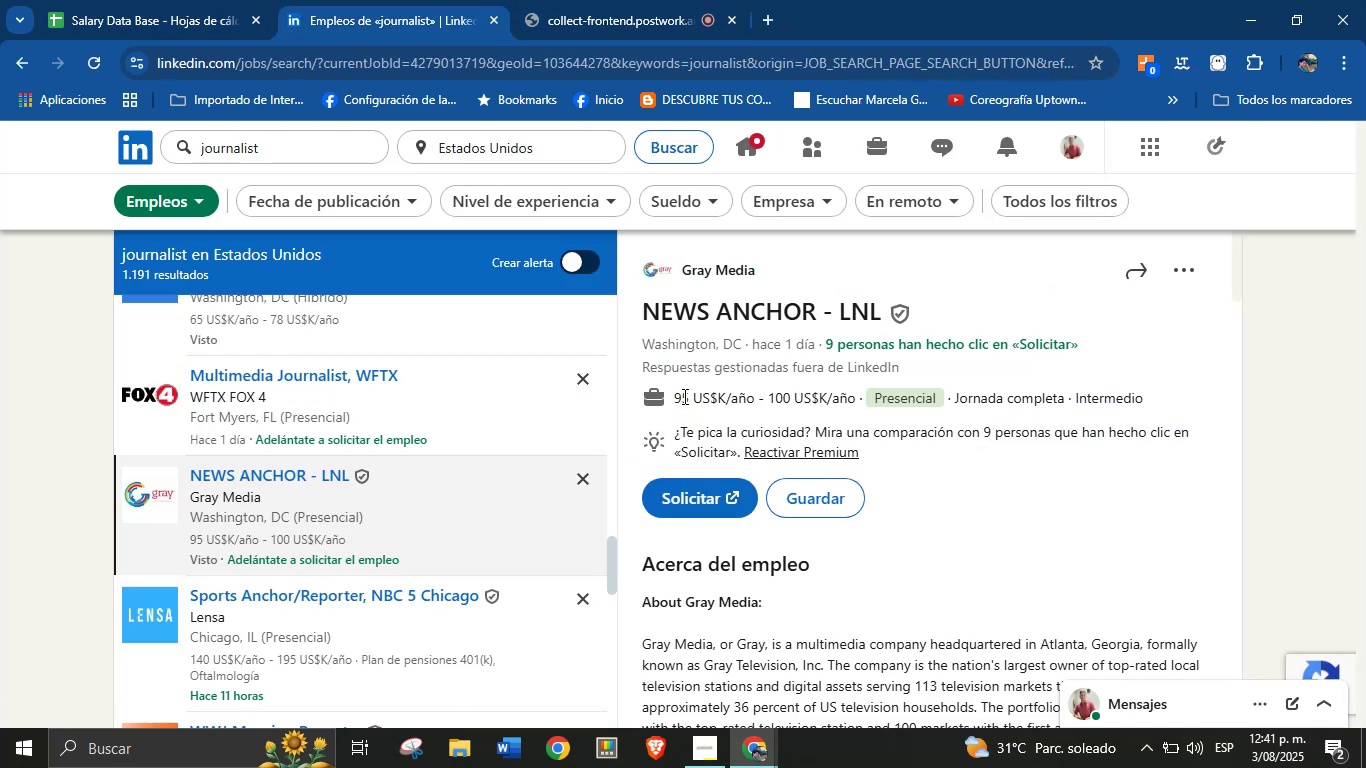 
left_click_drag(start_coordinate=[671, 397], to_coordinate=[853, 404])
 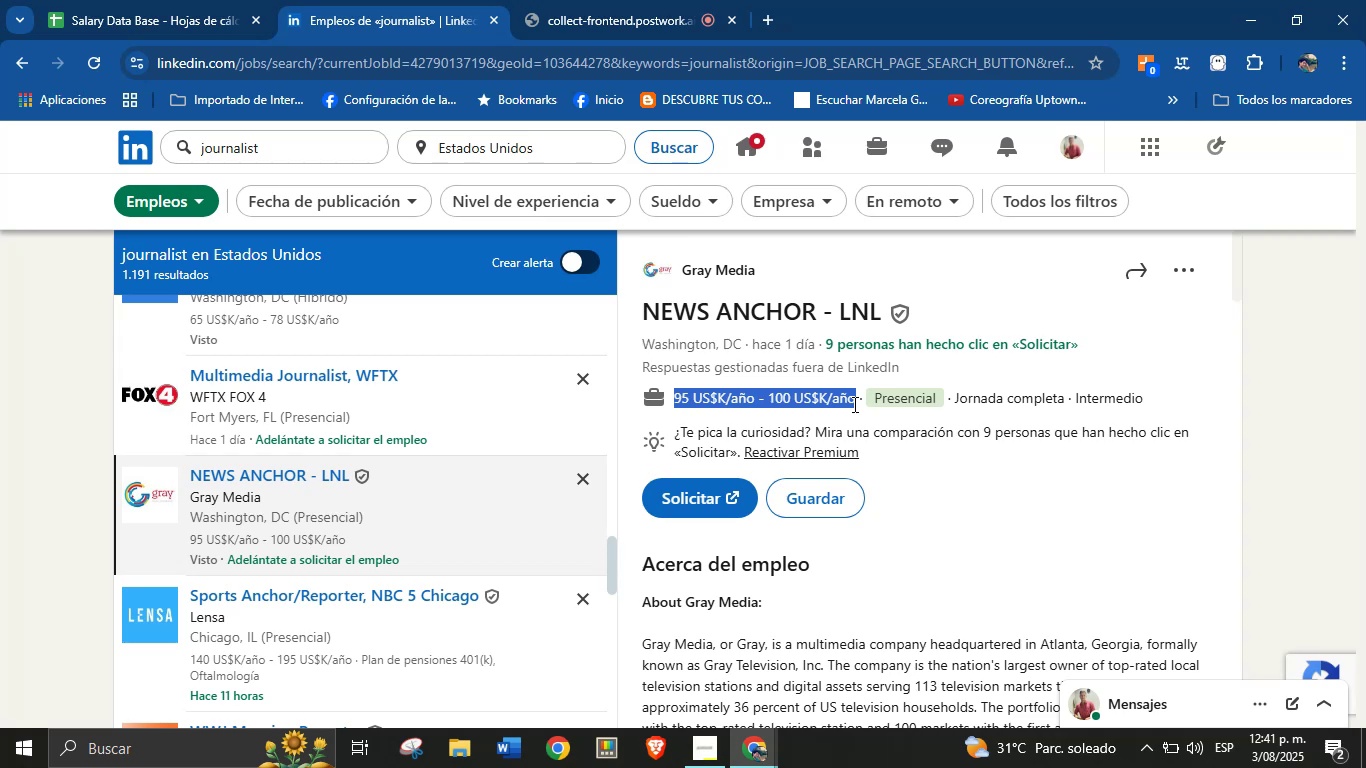 
key(Control+C)
 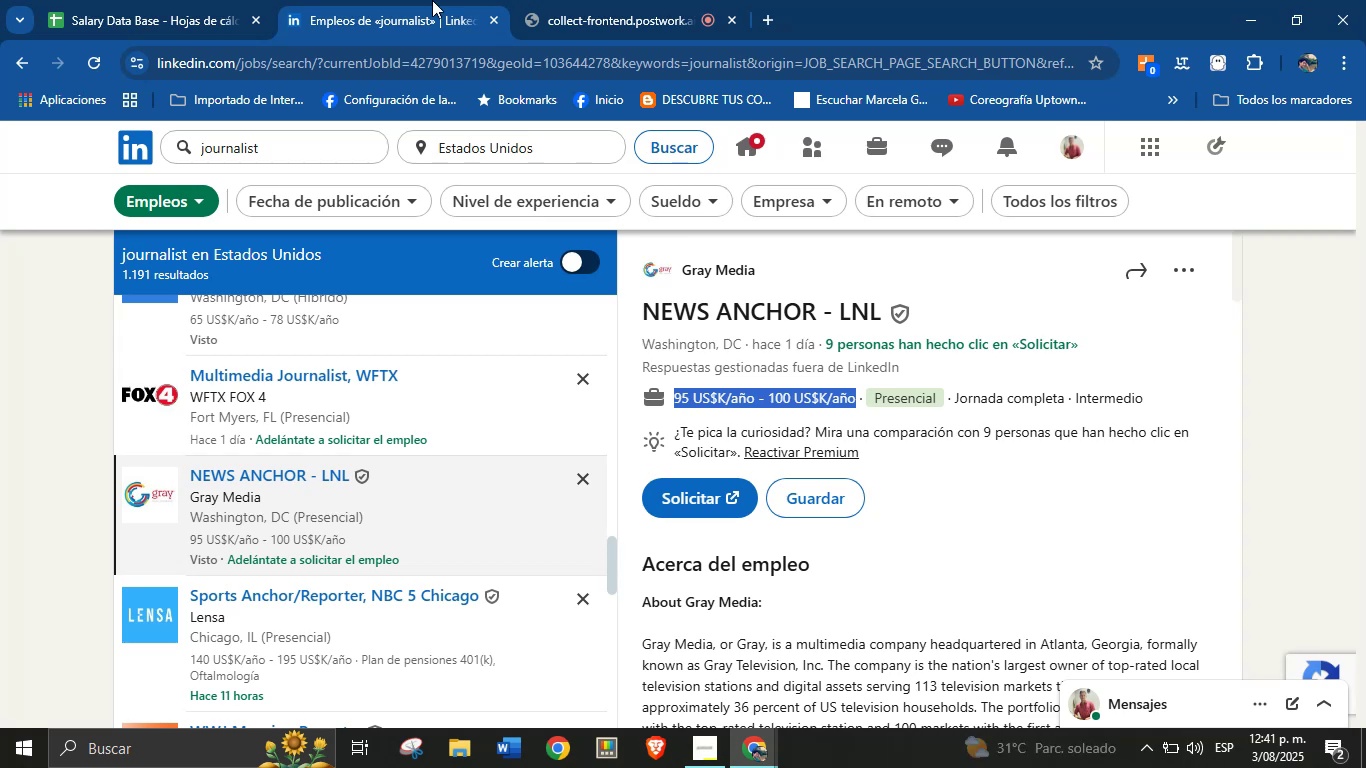 
left_click([262, 0])
 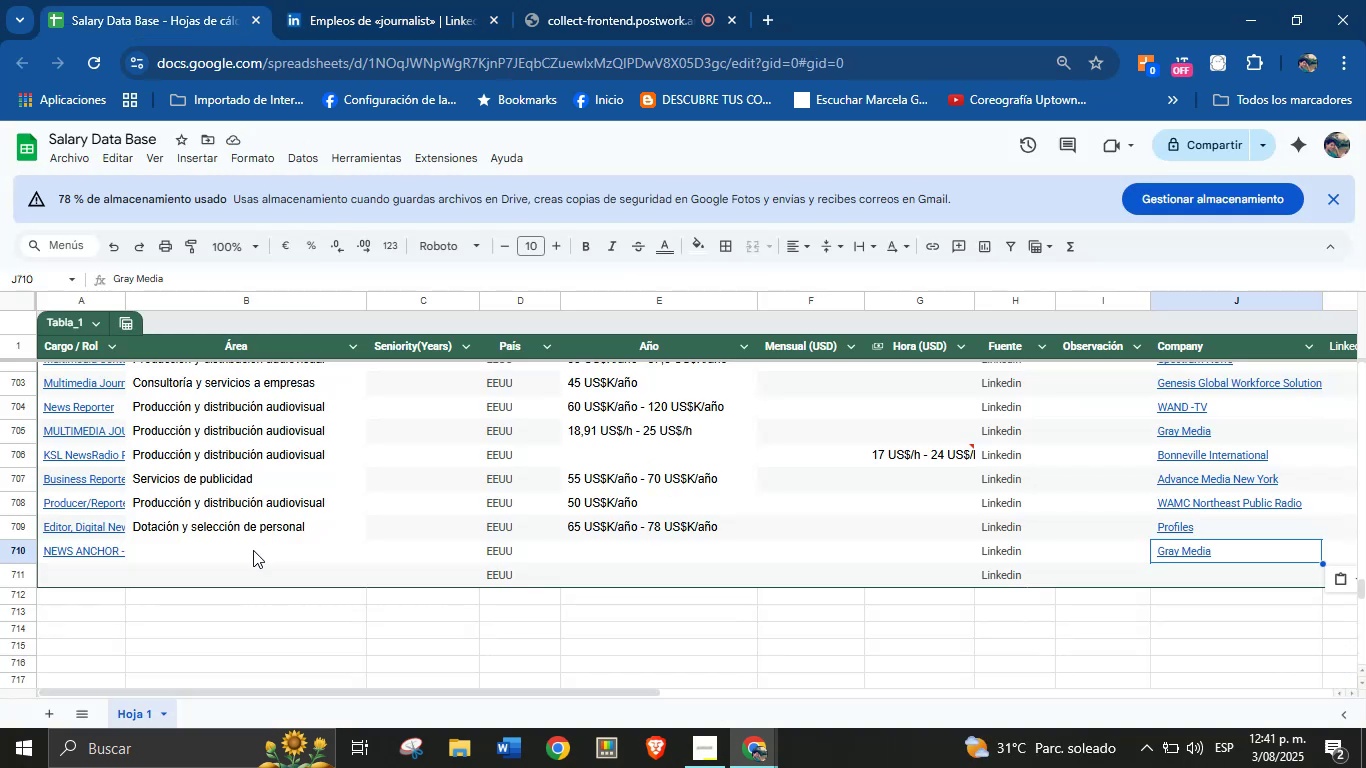 
left_click([229, 545])
 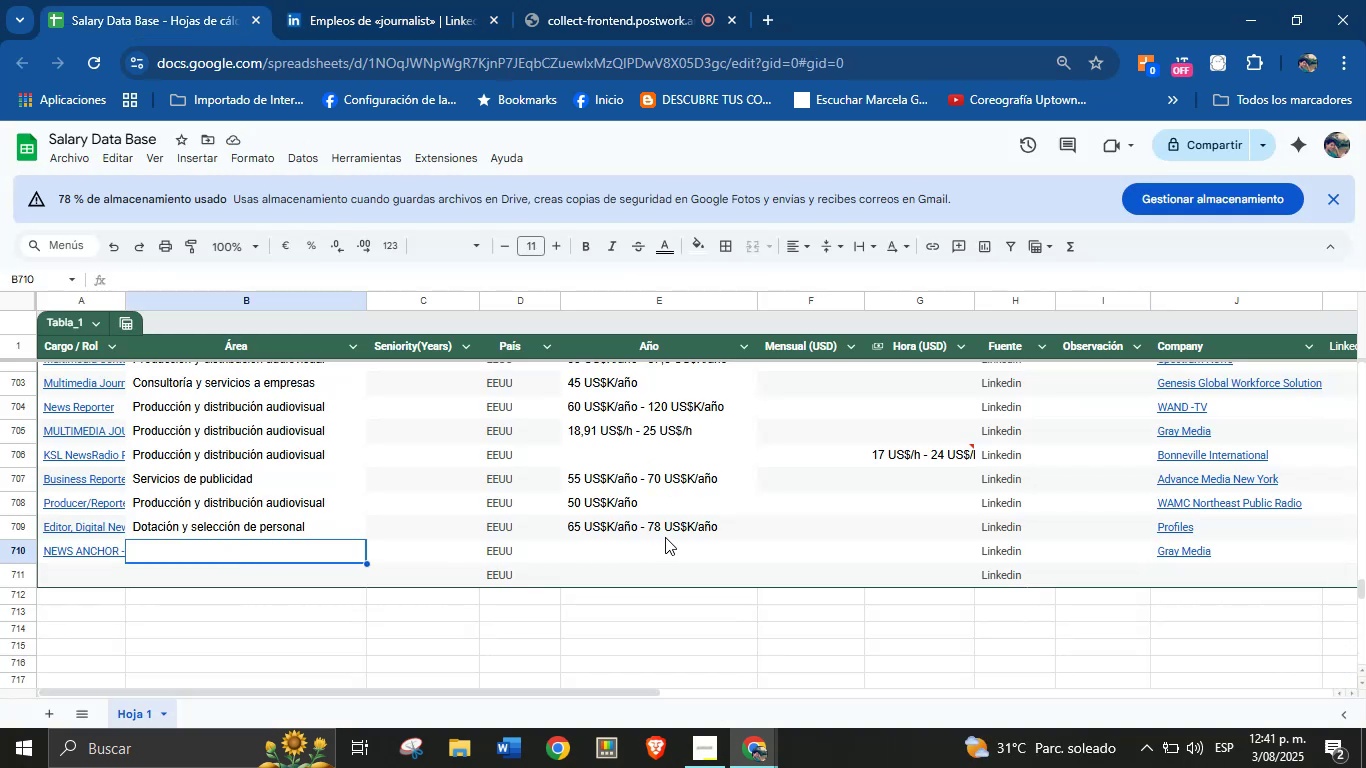 
key(Control+V)
 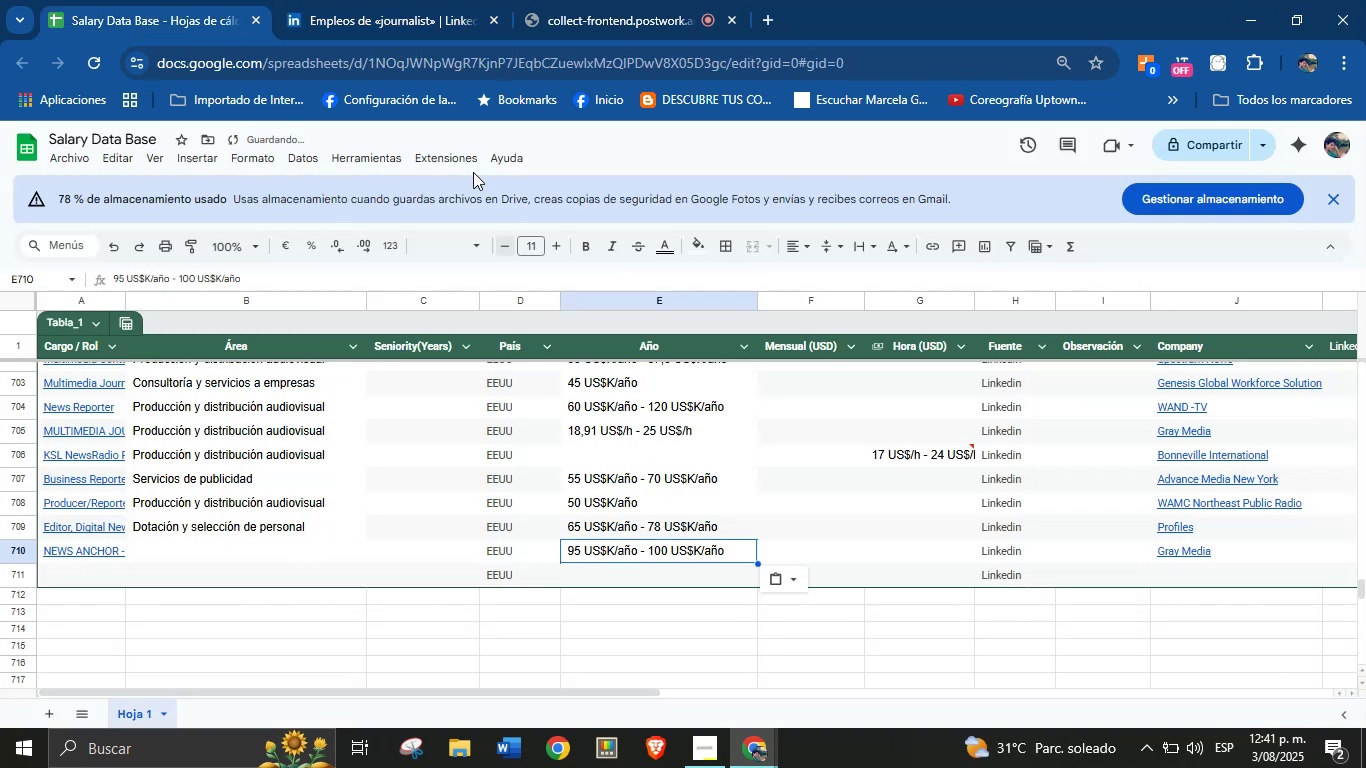 
left_click([404, 0])
 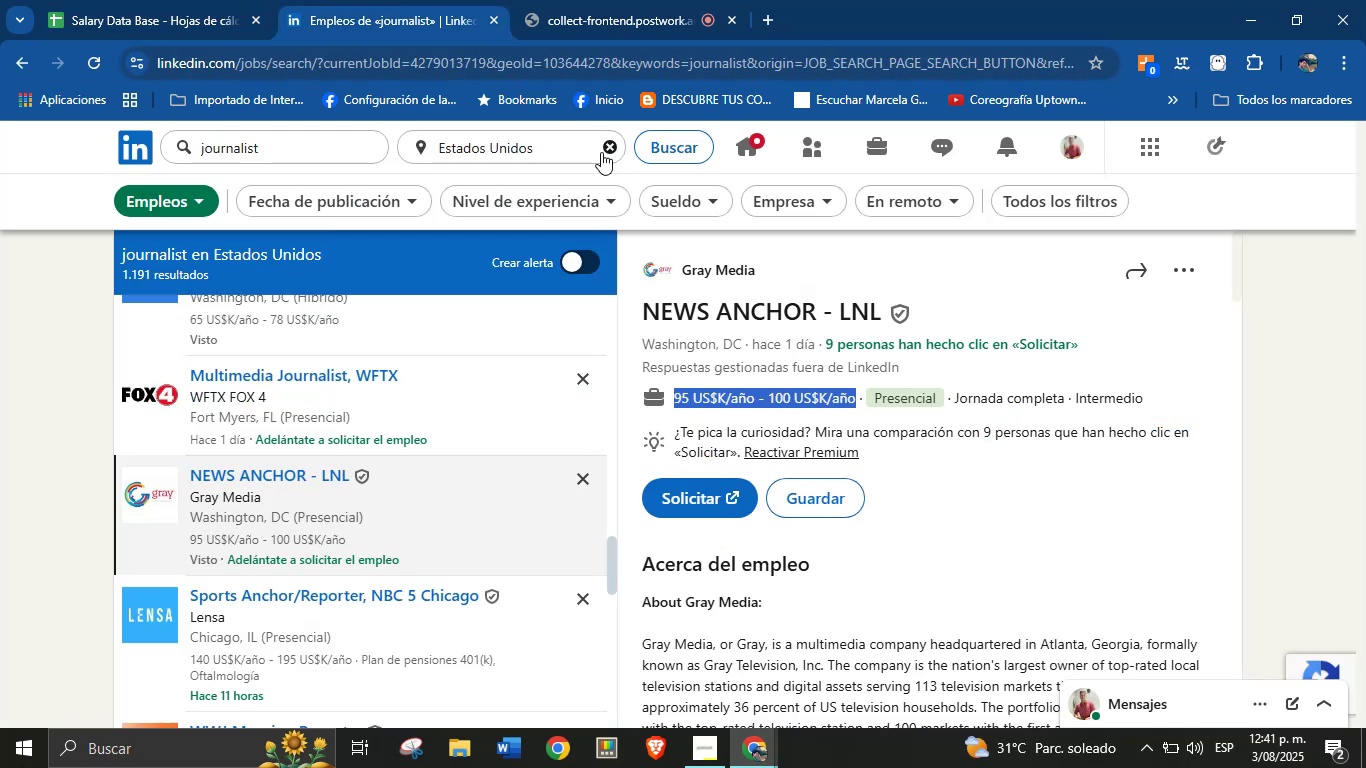 
scroll: coordinate [813, 482], scroll_direction: down, amount: 30.0
 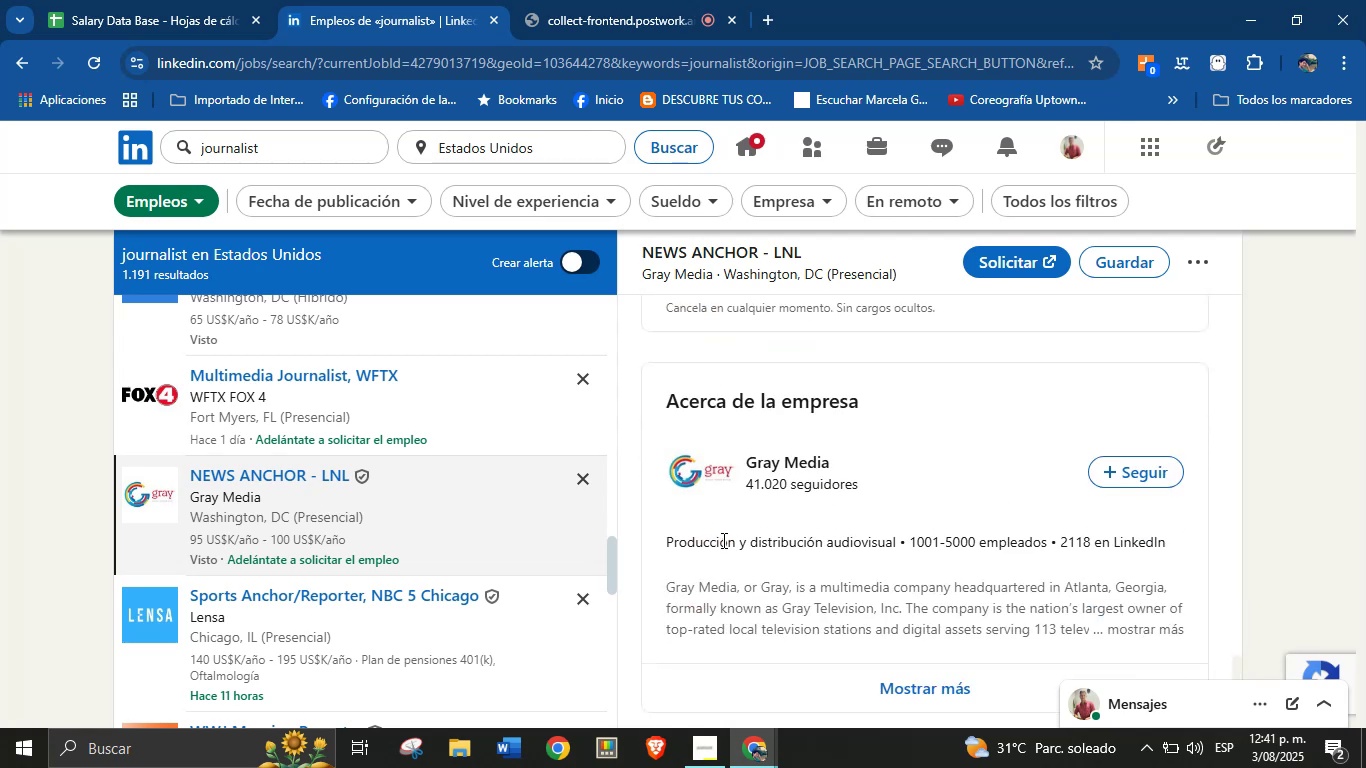 
left_click_drag(start_coordinate=[661, 546], to_coordinate=[902, 544])
 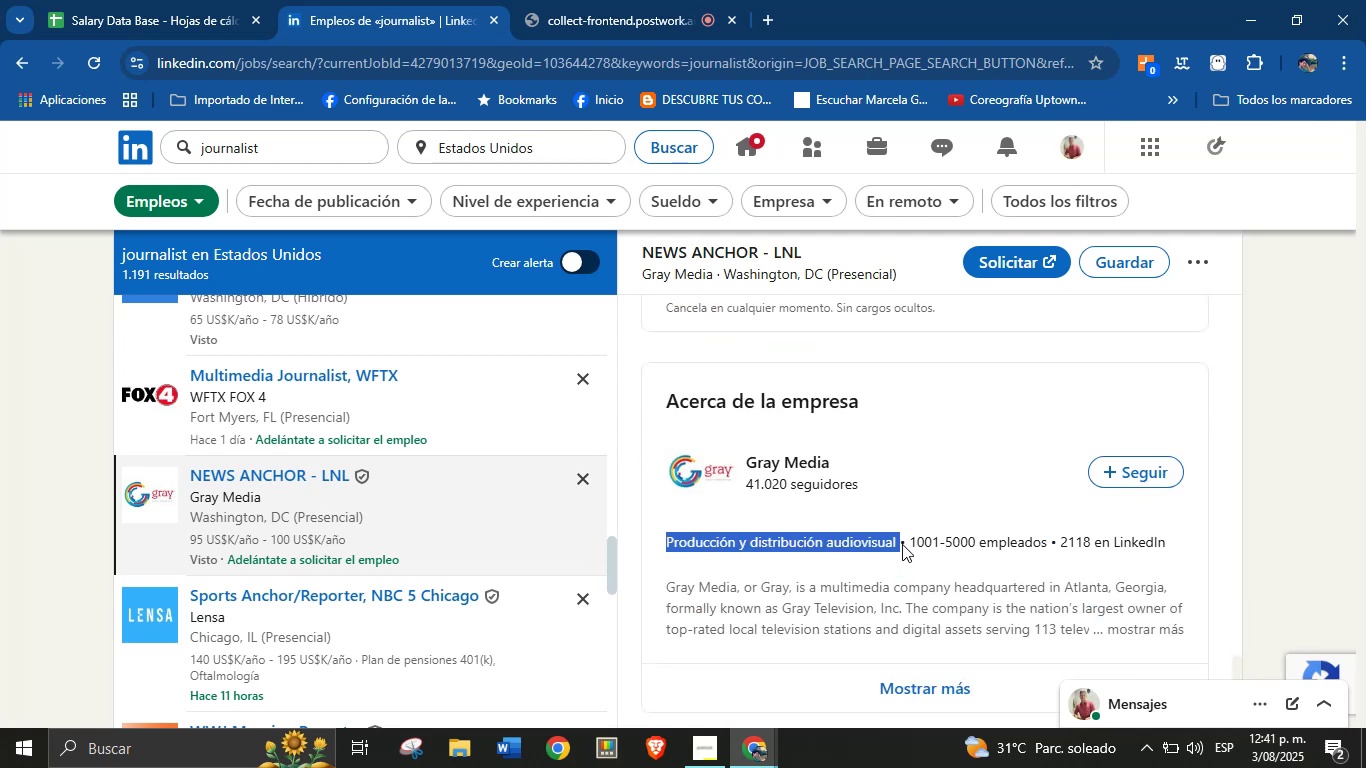 
key(Control+C)
 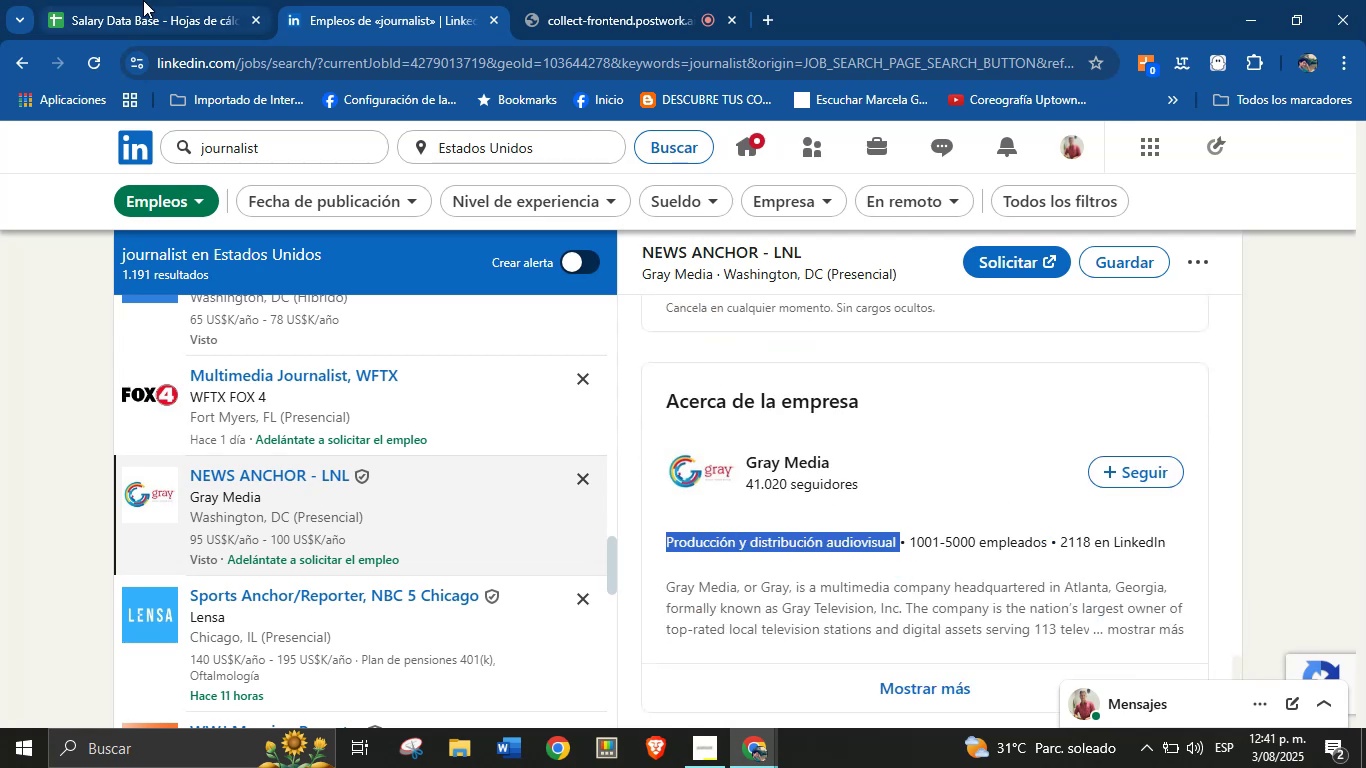 
left_click([149, 0])
 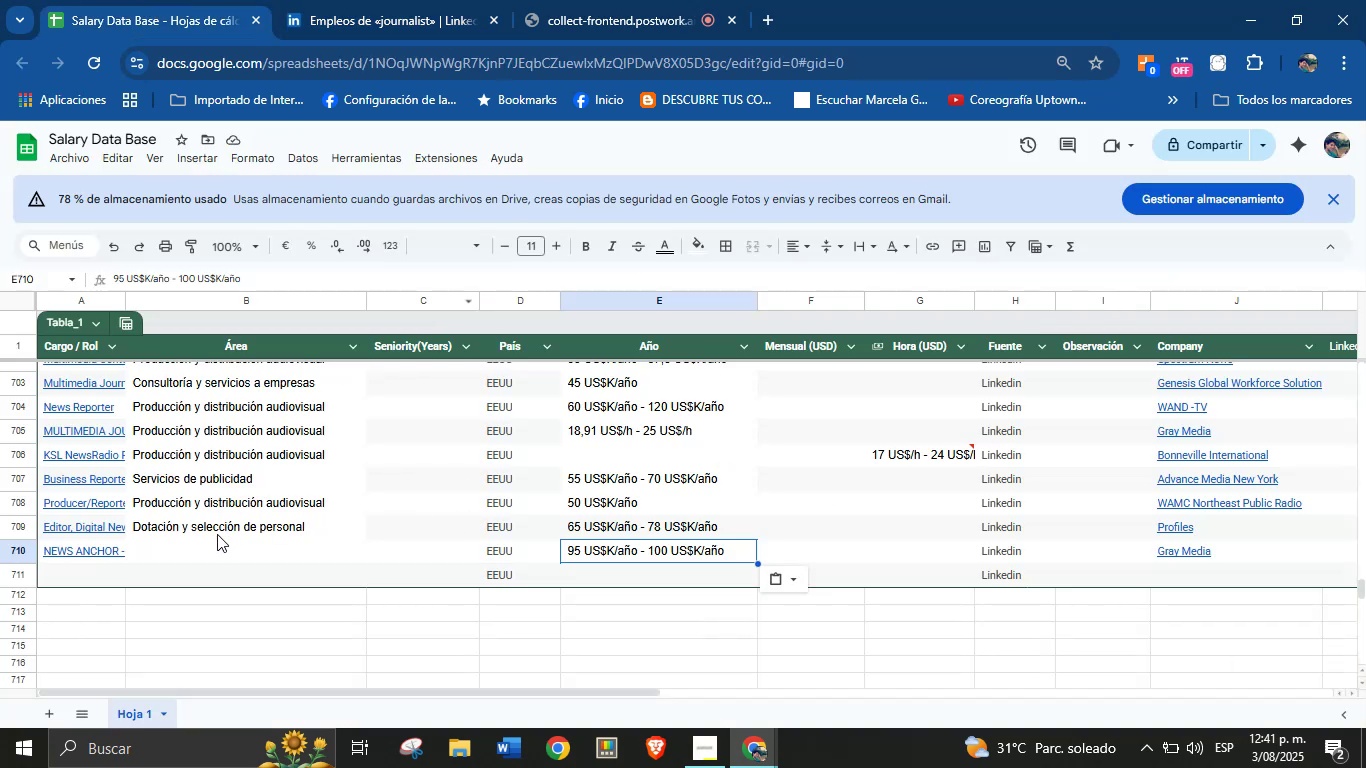 
left_click([207, 546])
 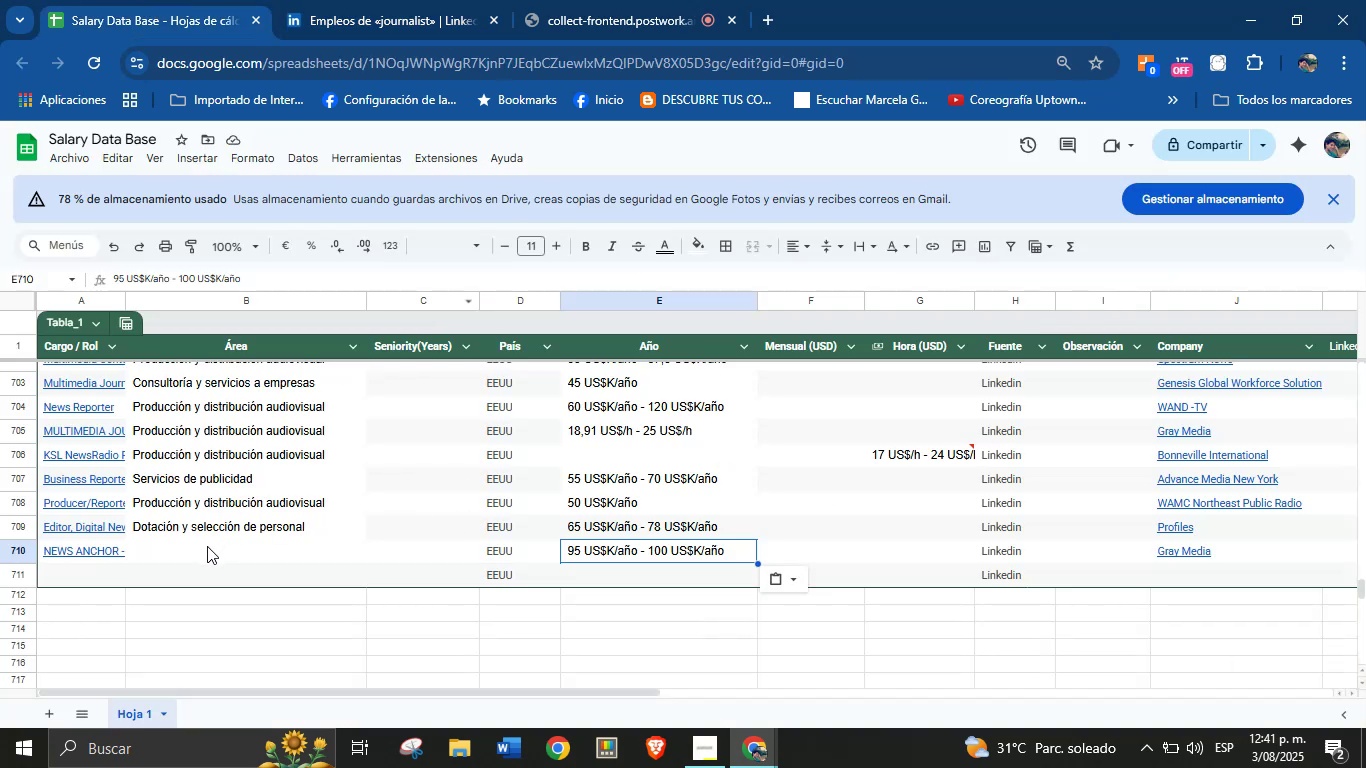 
key(Control+V)
 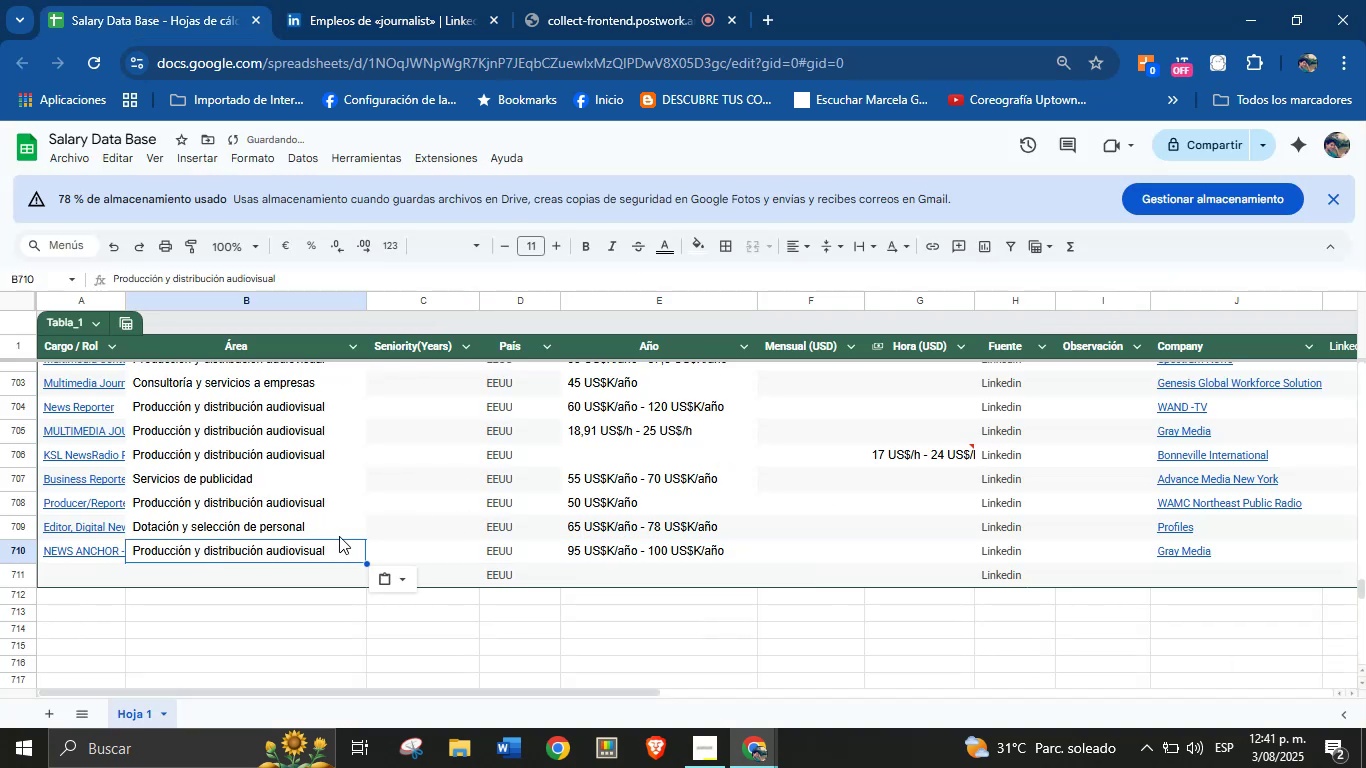 
scroll: coordinate [345, 543], scroll_direction: down, amount: 1.0
 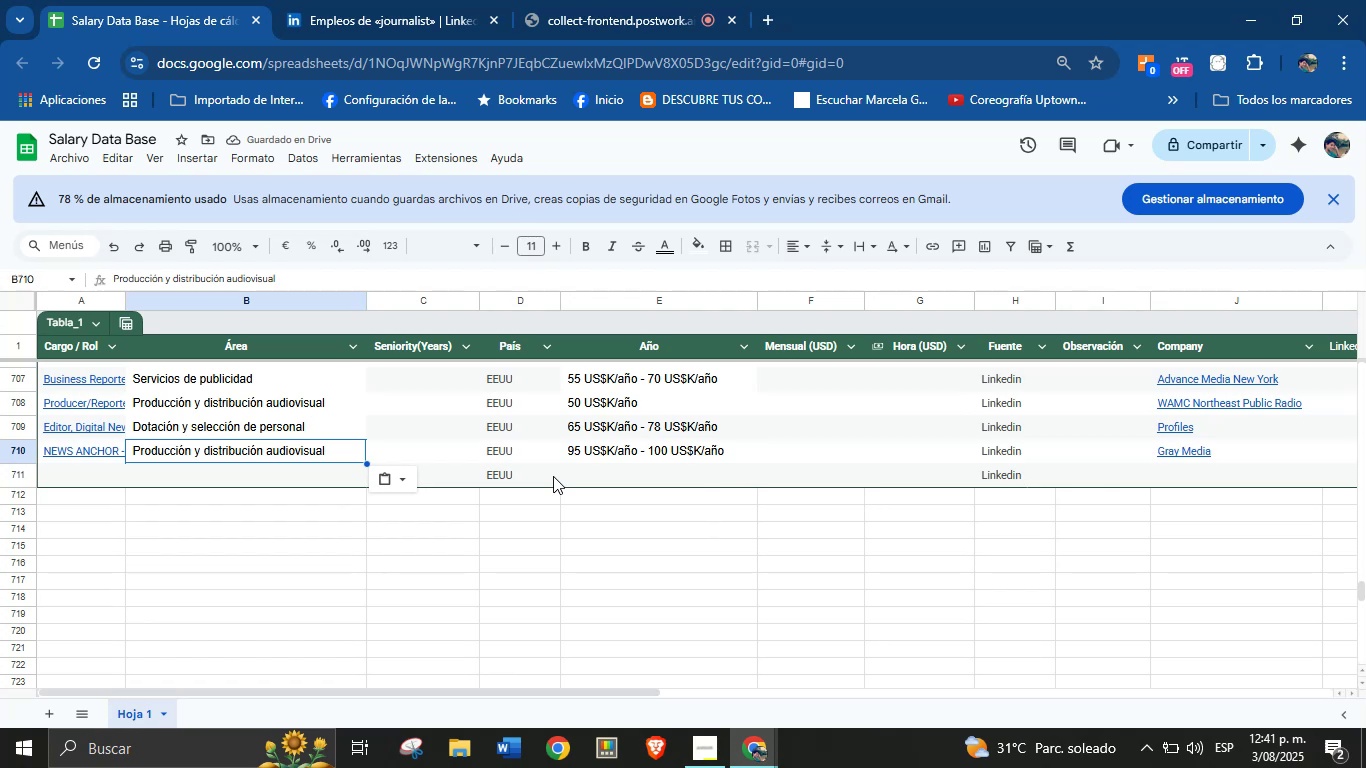 
left_click([512, 469])
 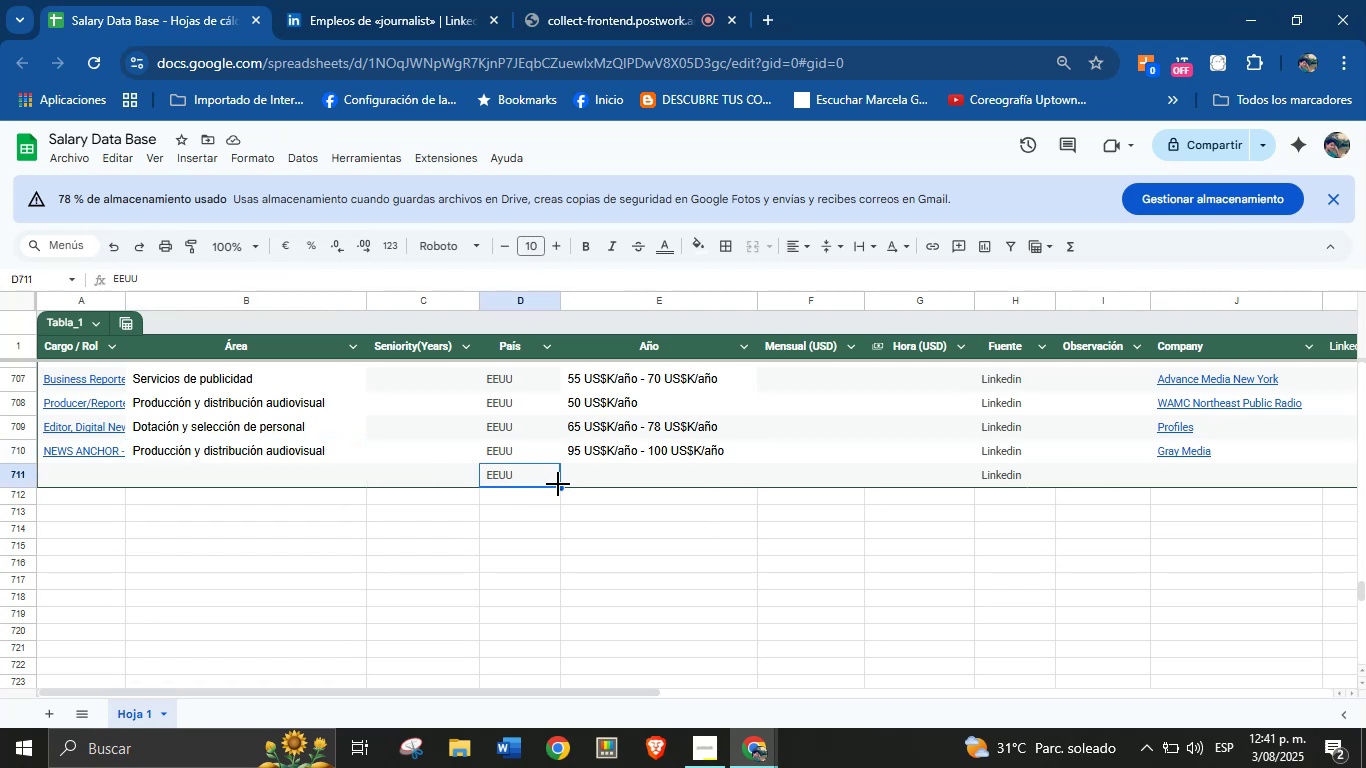 
left_click_drag(start_coordinate=[558, 485], to_coordinate=[533, 662])
 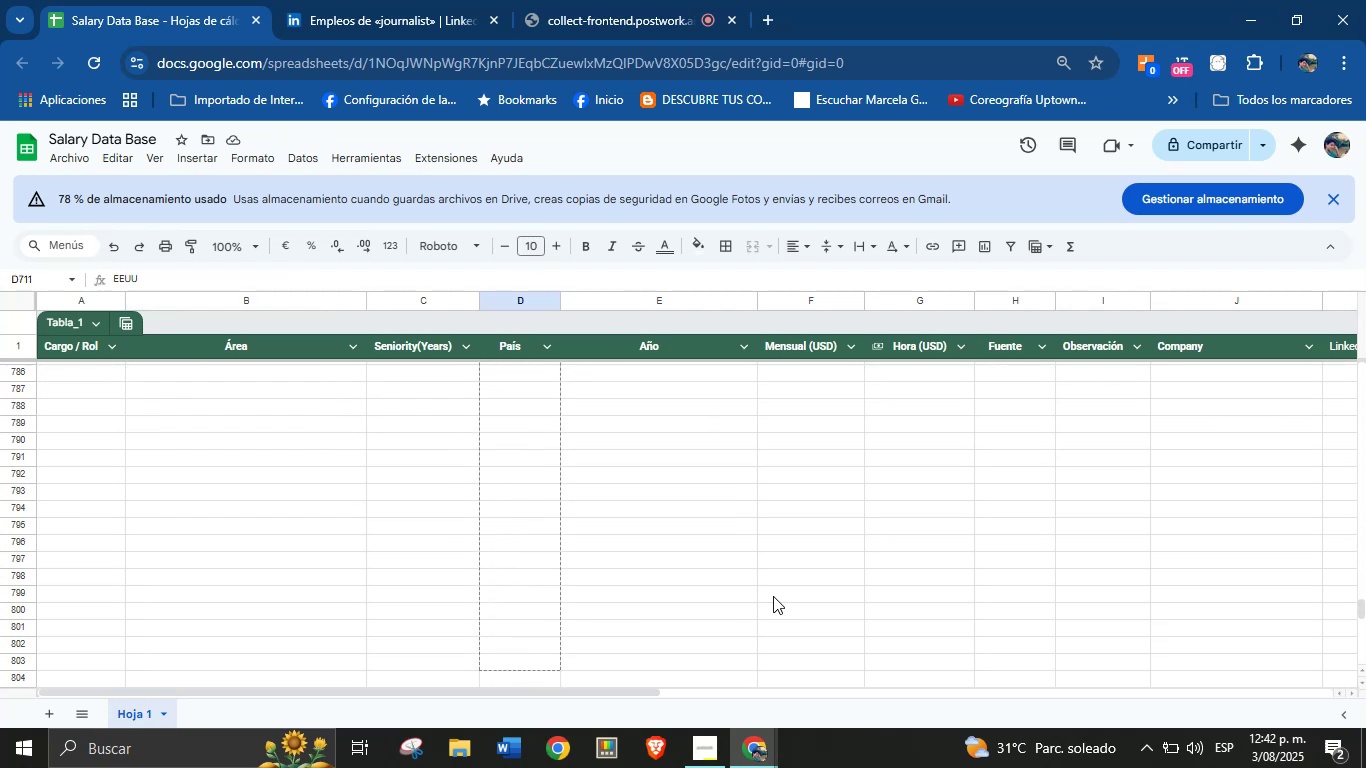 
scroll: coordinate [773, 596], scroll_direction: up, amount: 2.0
 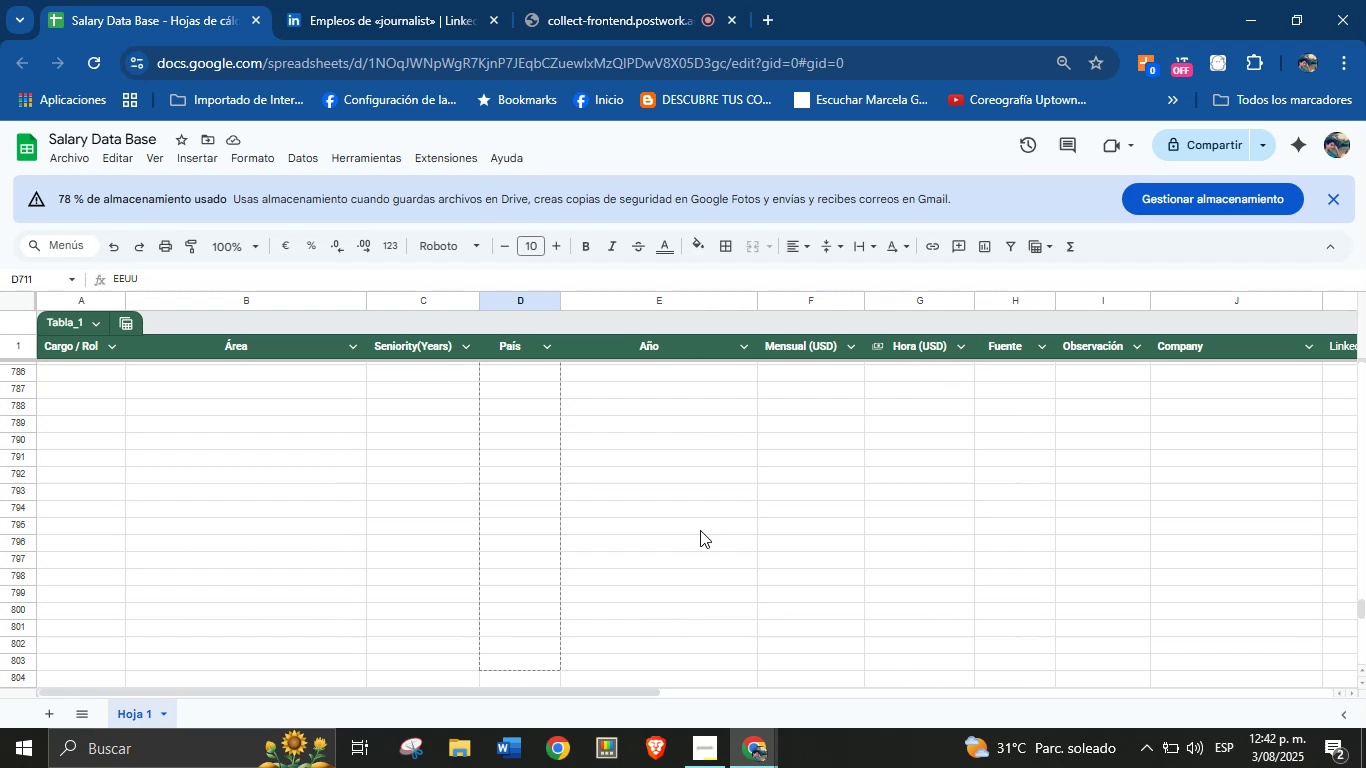 
left_click([650, 475])
 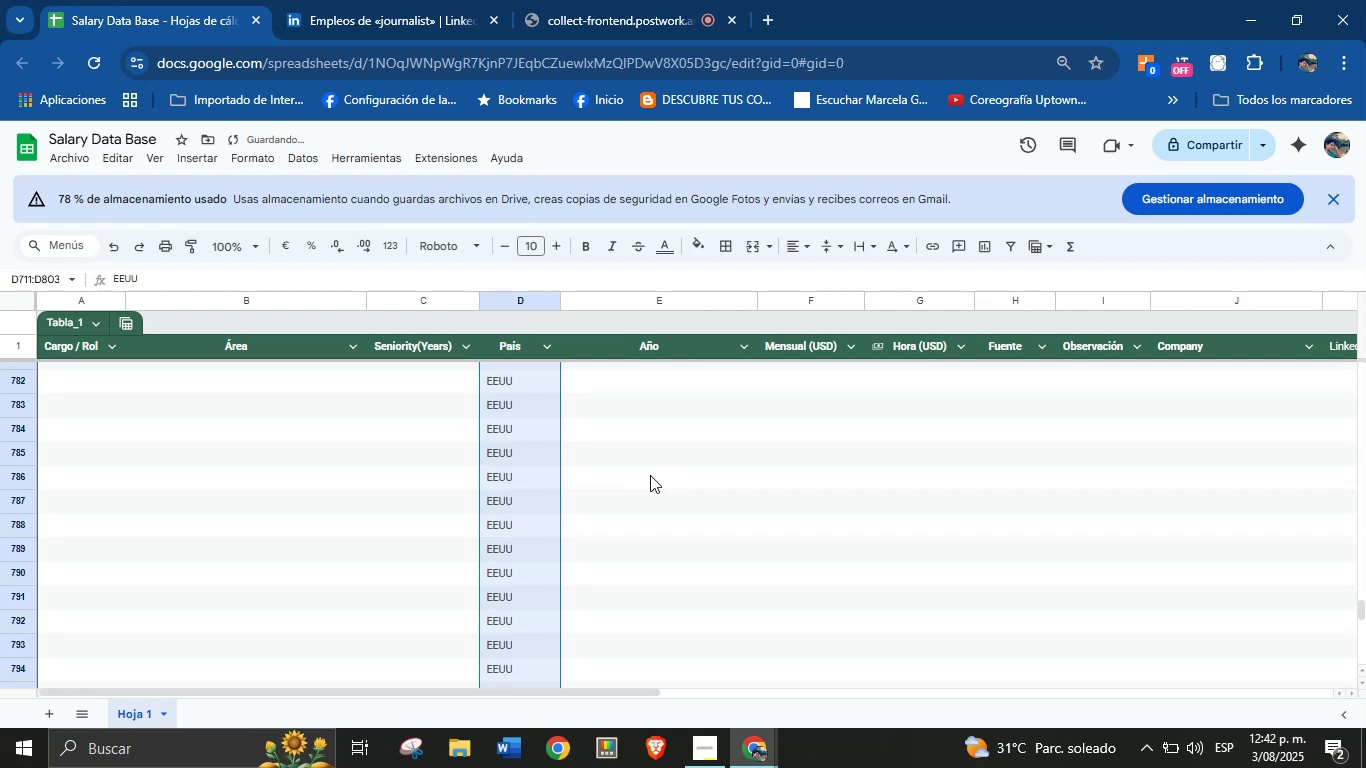 
scroll: coordinate [664, 583], scroll_direction: up, amount: 21.0
 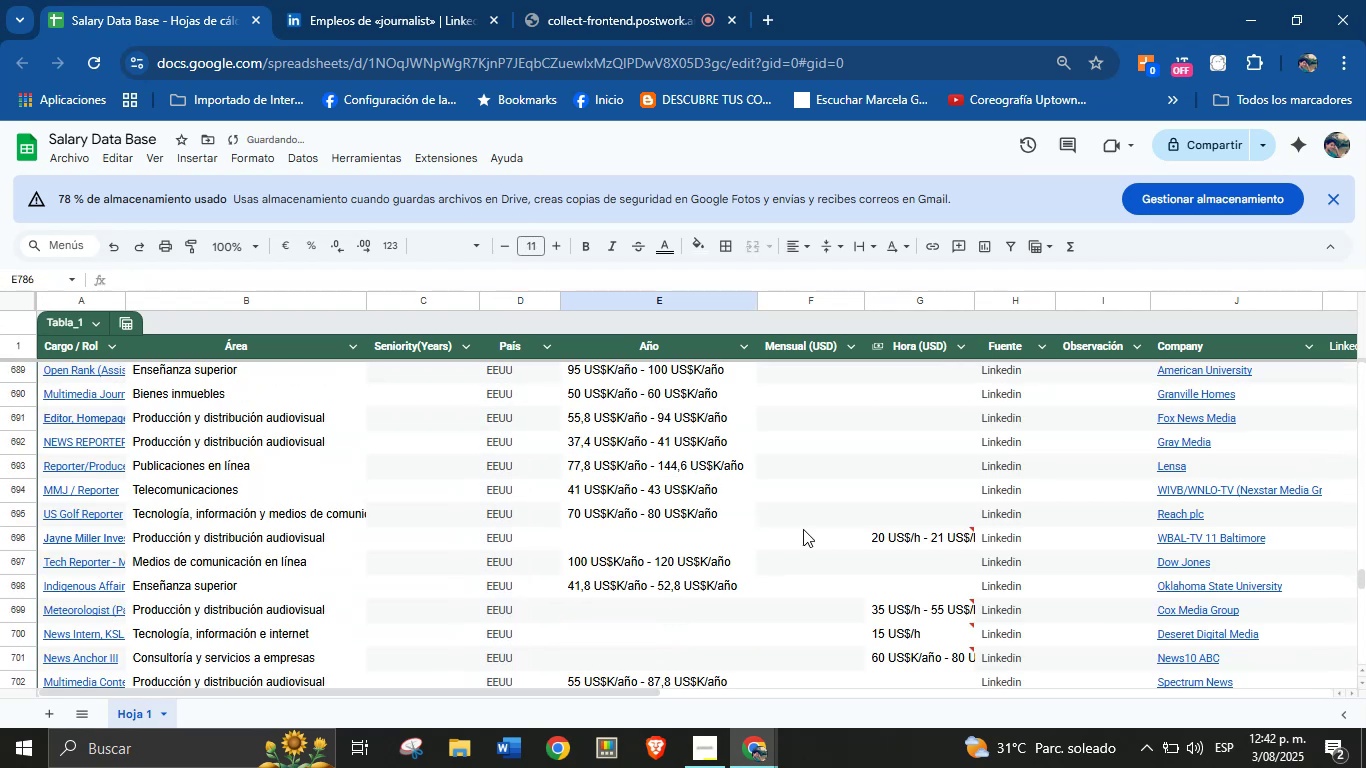 
scroll: coordinate [937, 541], scroll_direction: down, amount: 3.0
 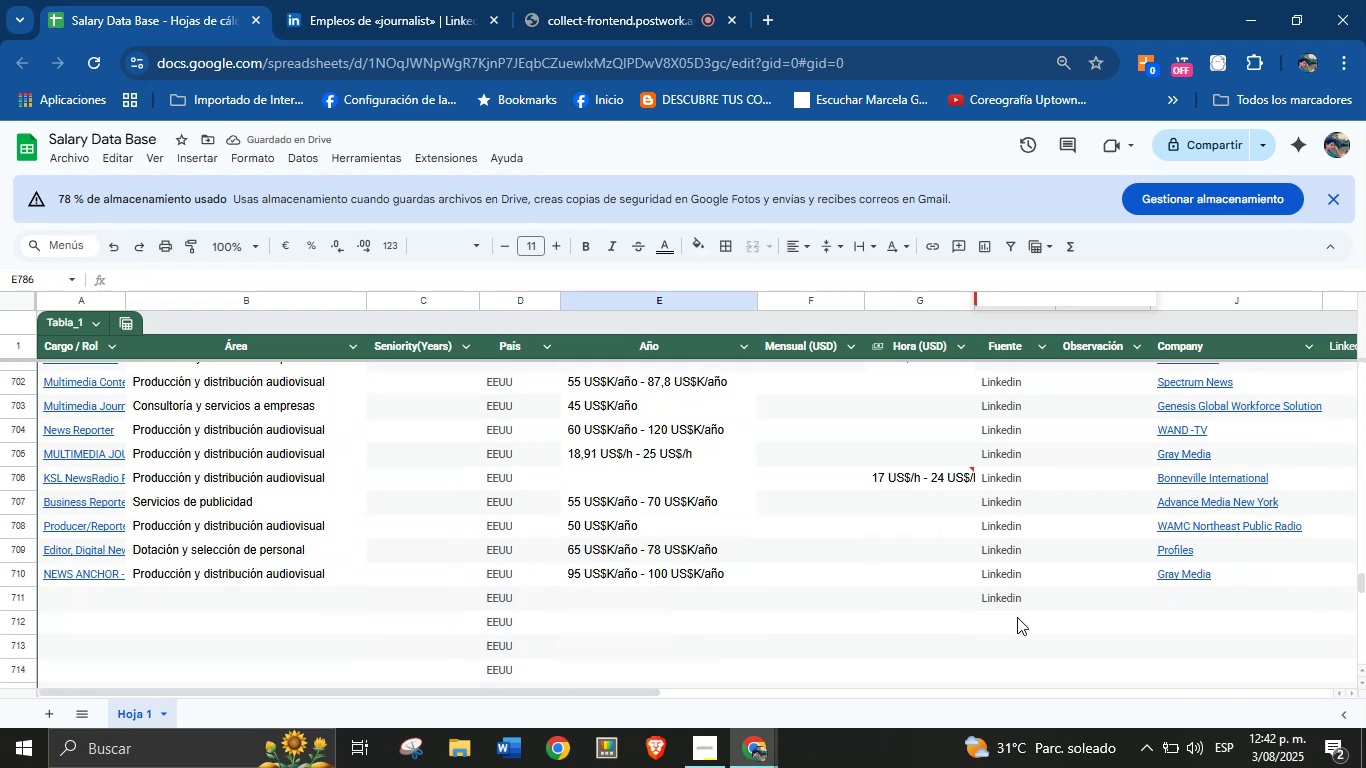 
left_click([1012, 603])
 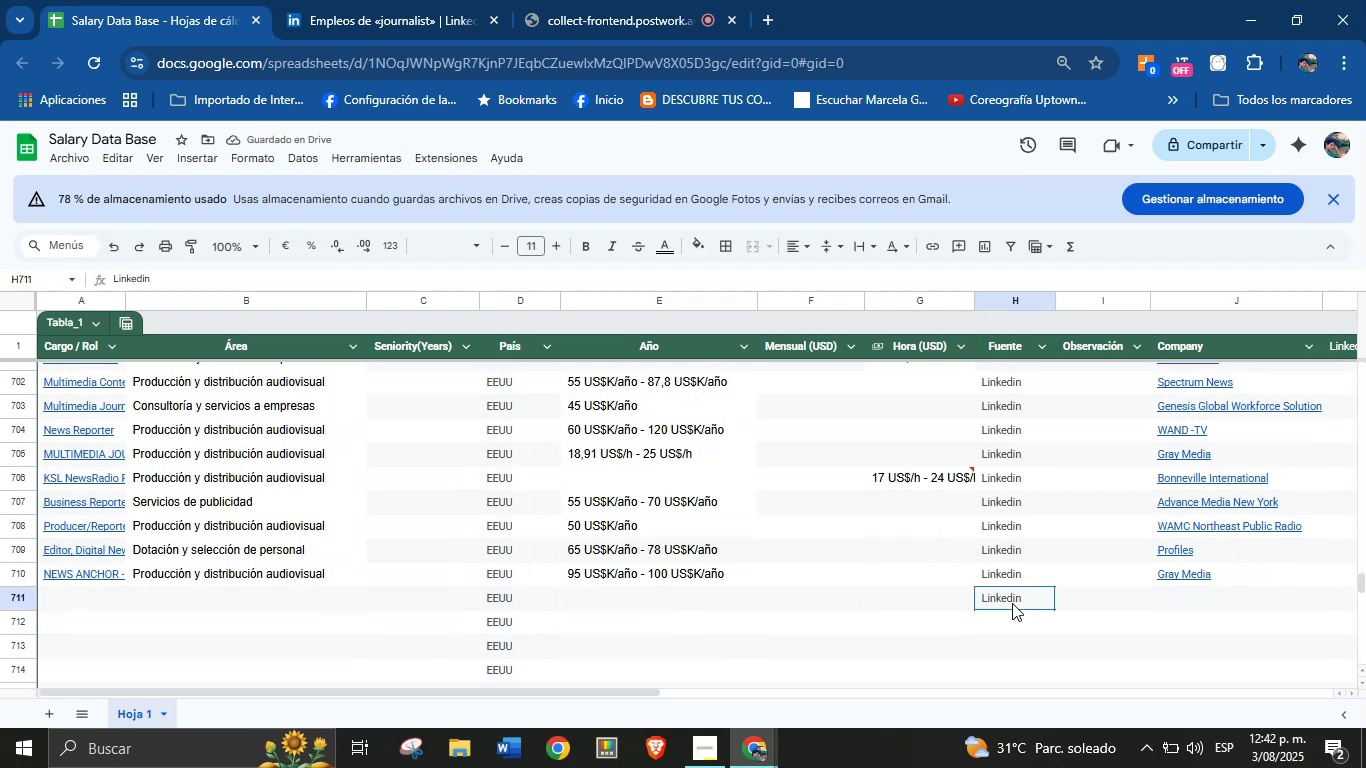 
scroll: coordinate [1012, 603], scroll_direction: down, amount: 2.0
 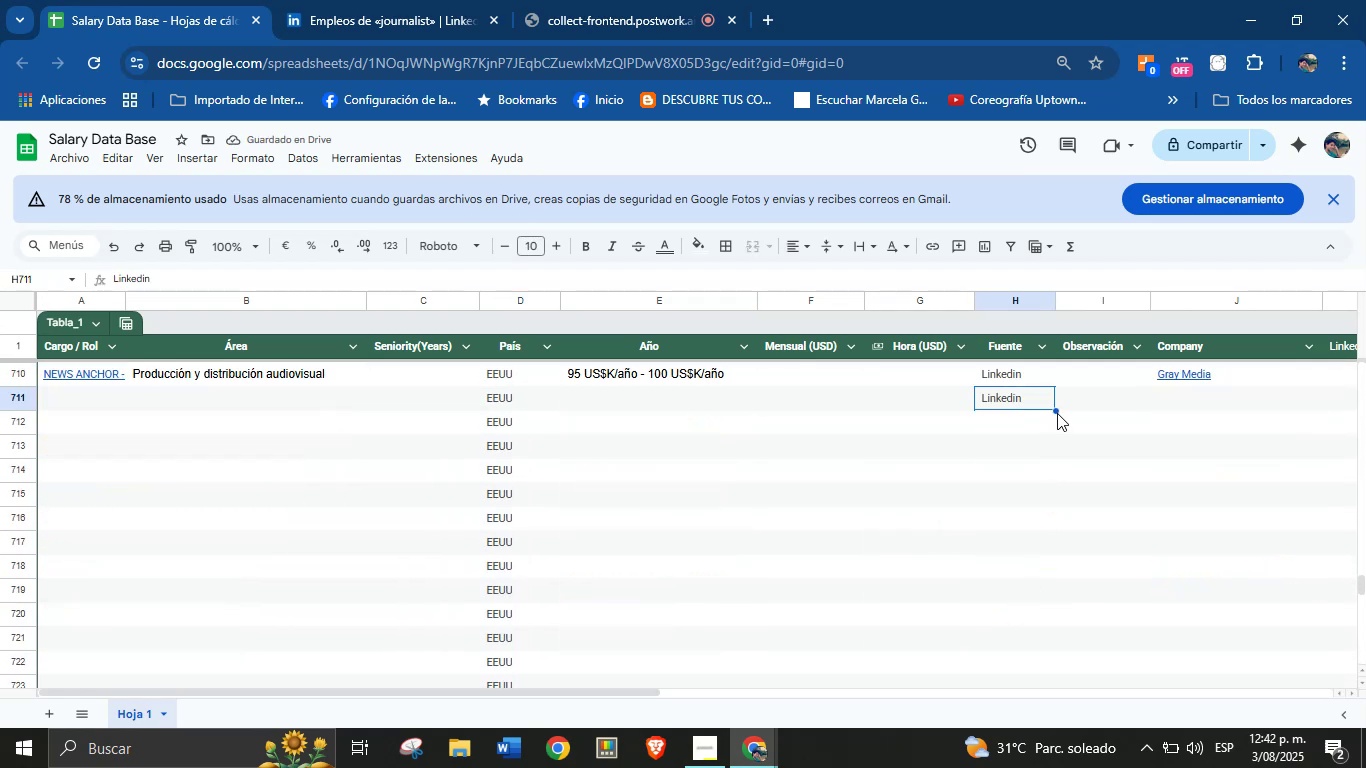 
left_click_drag(start_coordinate=[1057, 411], to_coordinate=[1038, 505])
 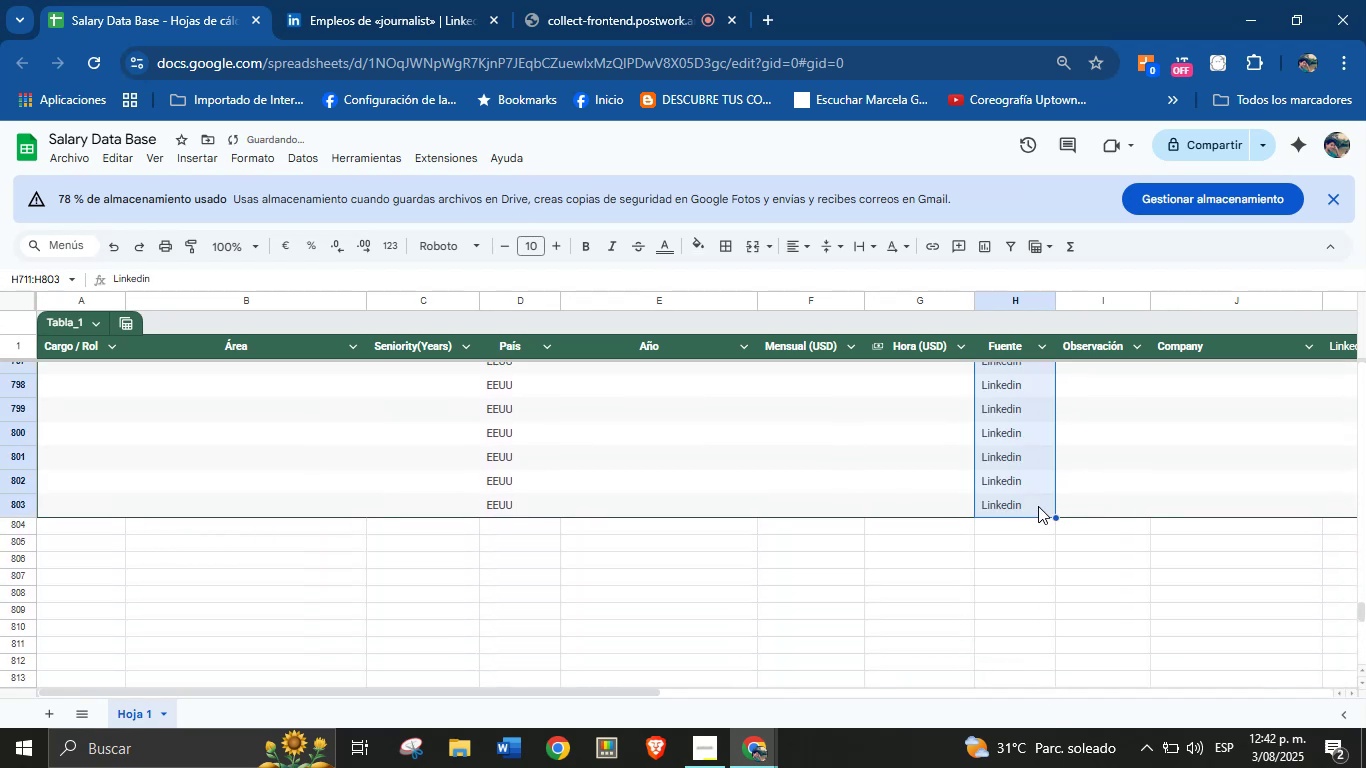 
scroll: coordinate [744, 566], scroll_direction: up, amount: 20.0
 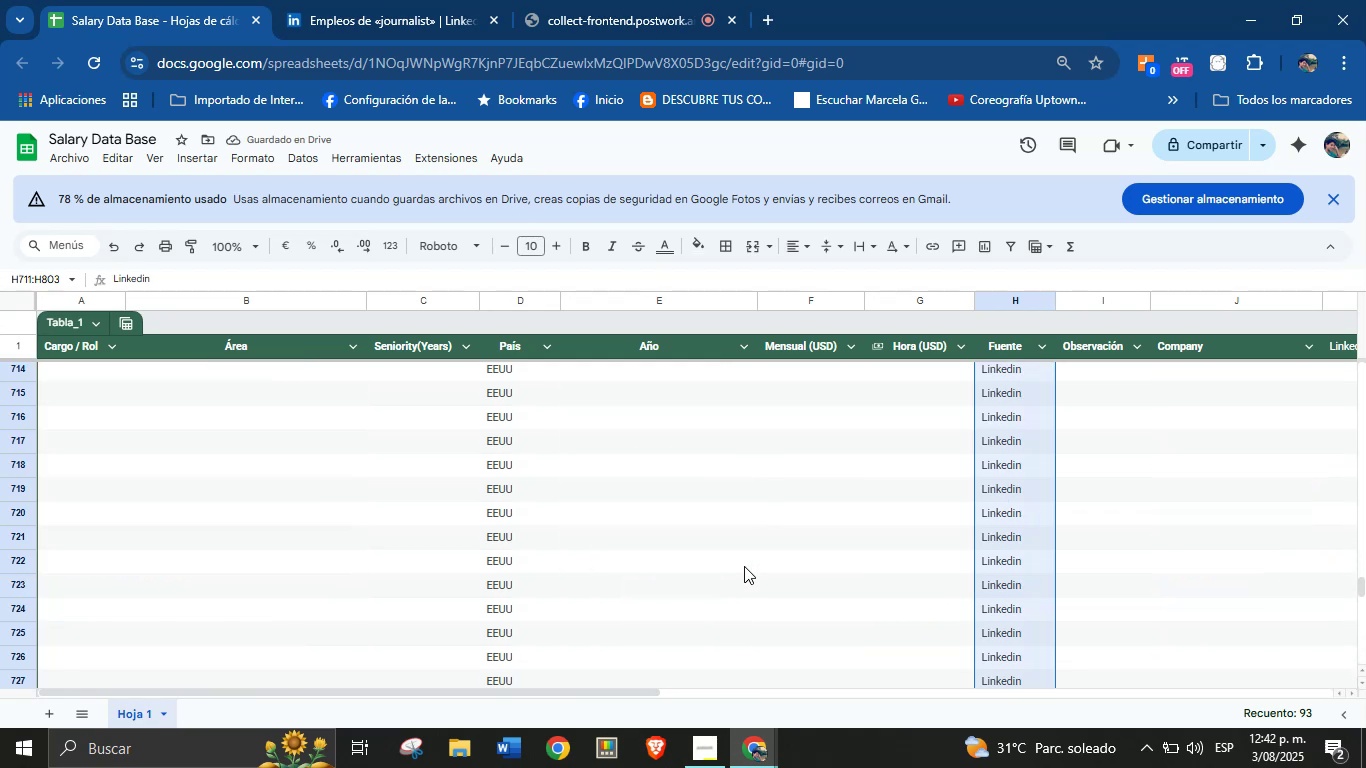 
left_click([739, 499])
 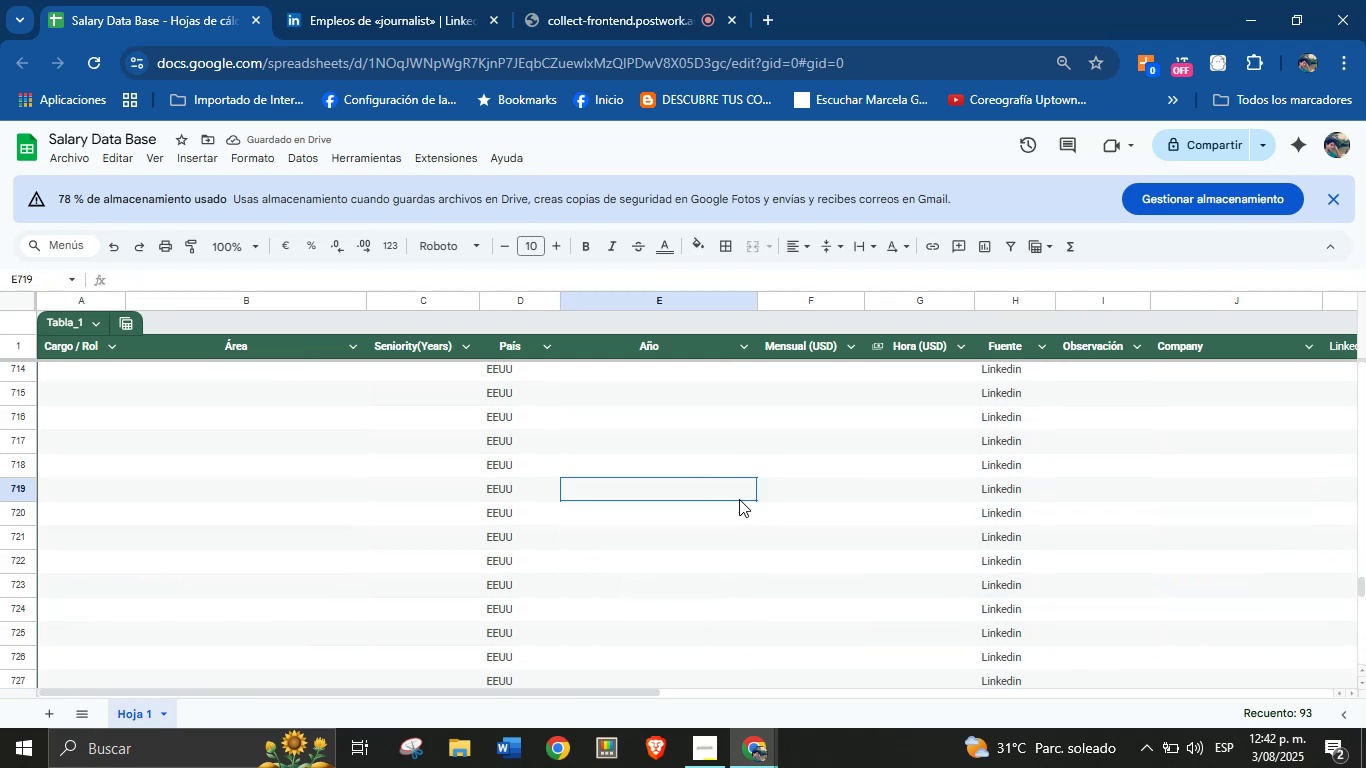 
scroll: coordinate [739, 499], scroll_direction: up, amount: 2.0
 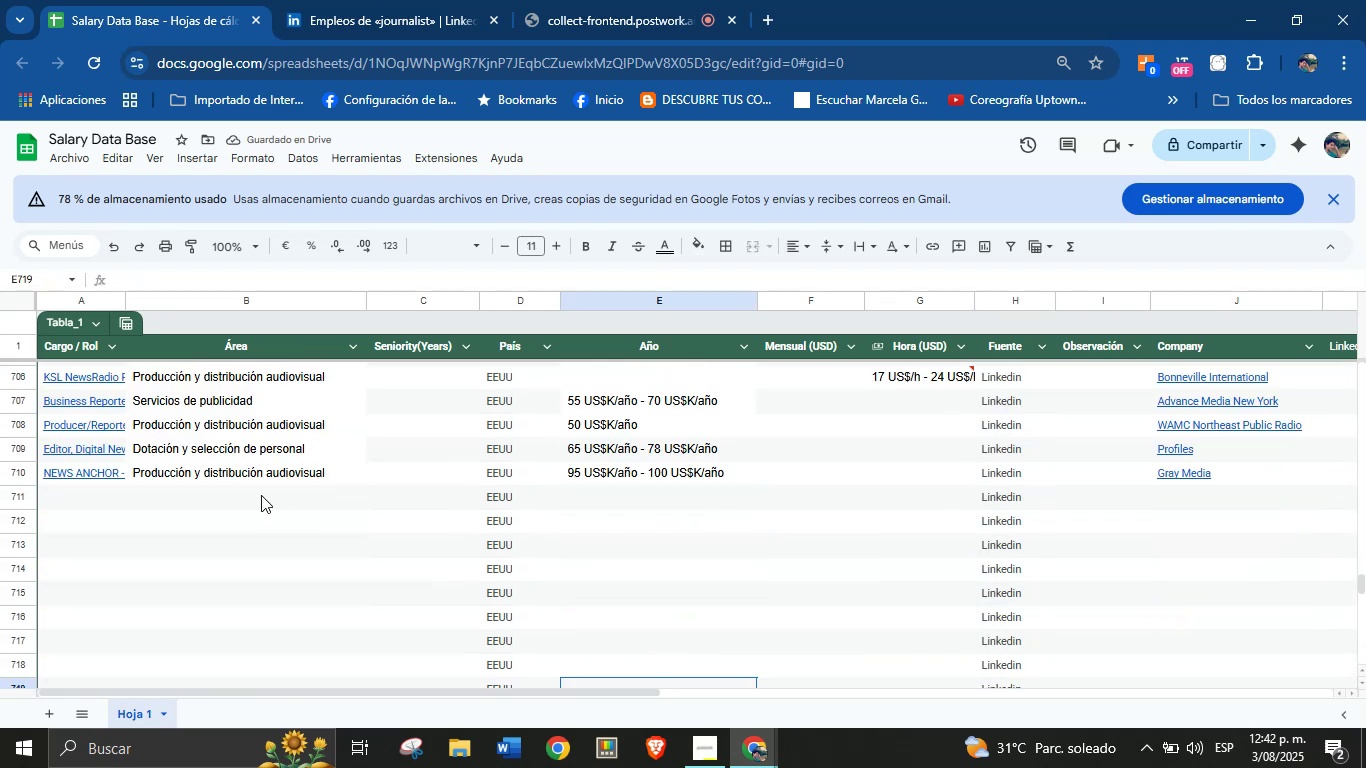 
left_click([243, 494])
 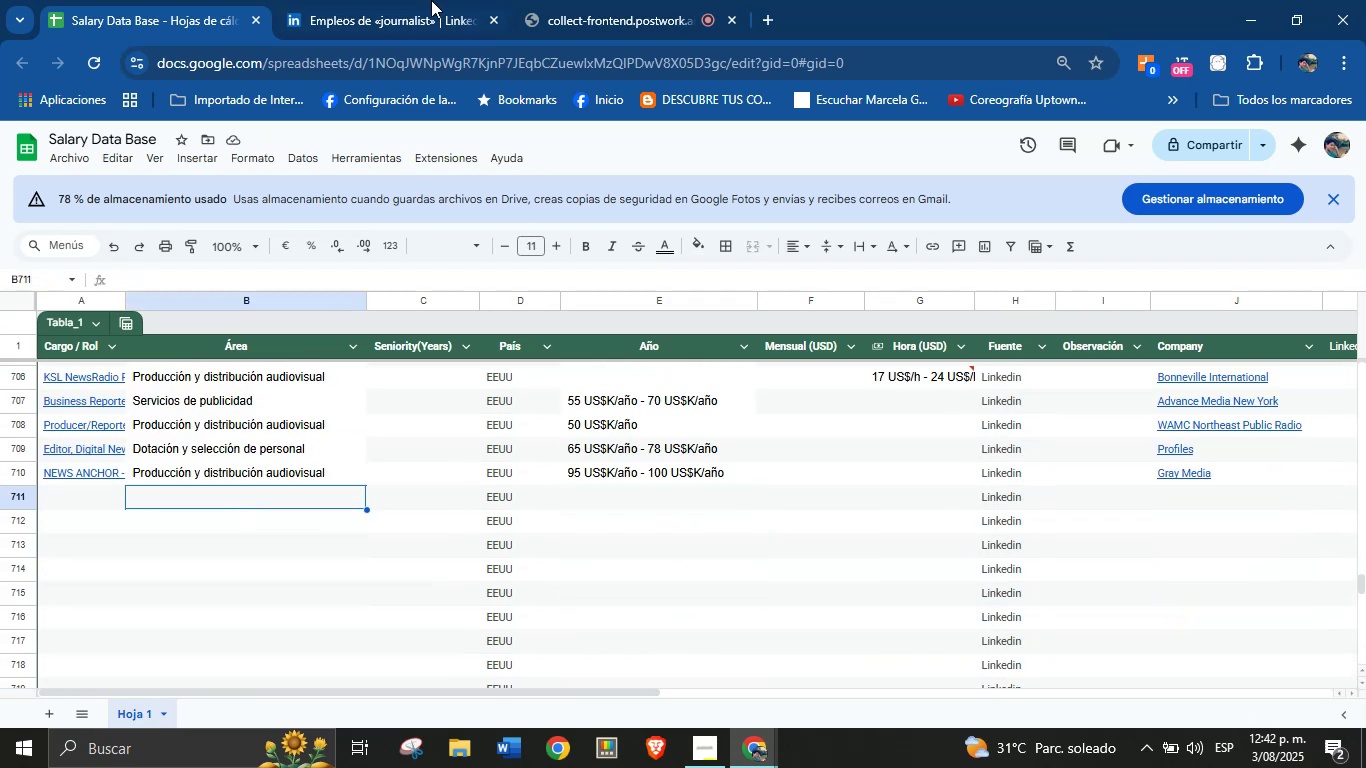 
left_click([414, 0])
 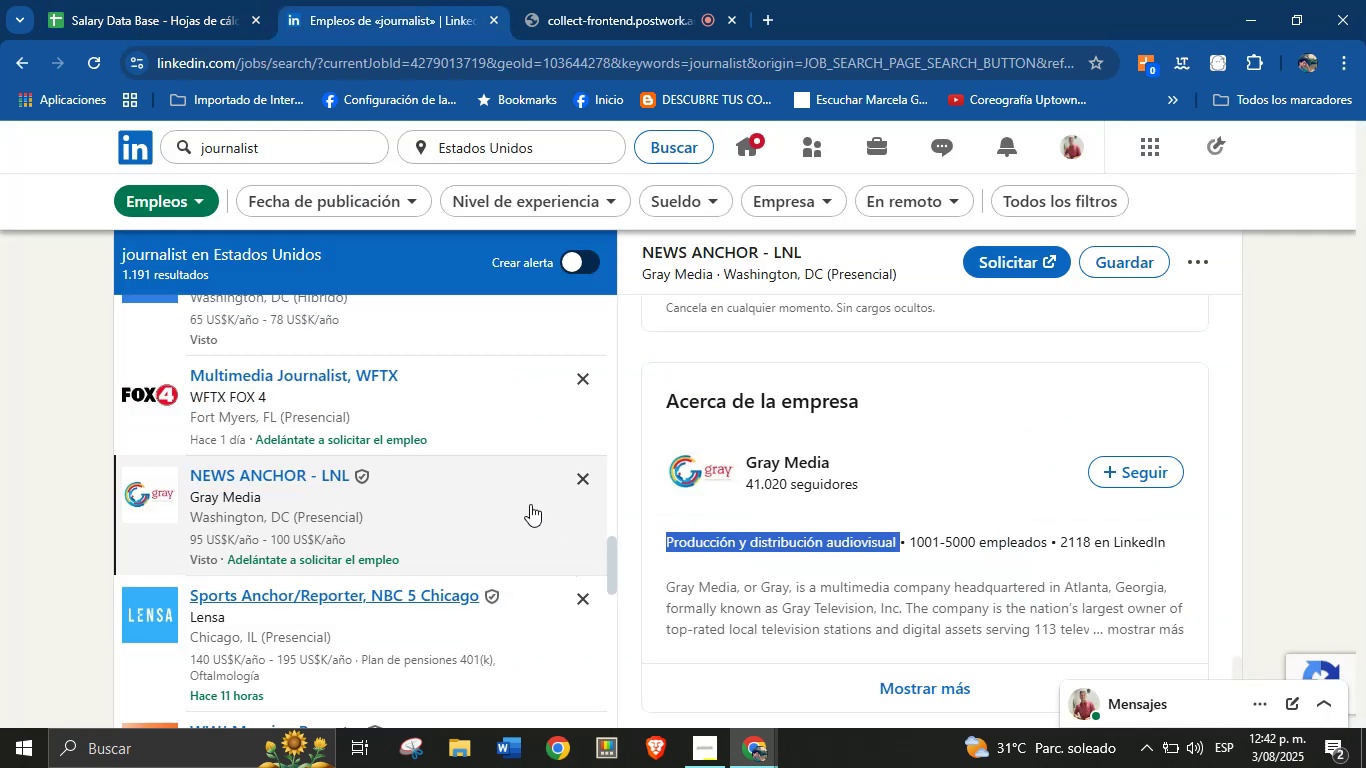 
scroll: coordinate [428, 456], scroll_direction: down, amount: 8.0
 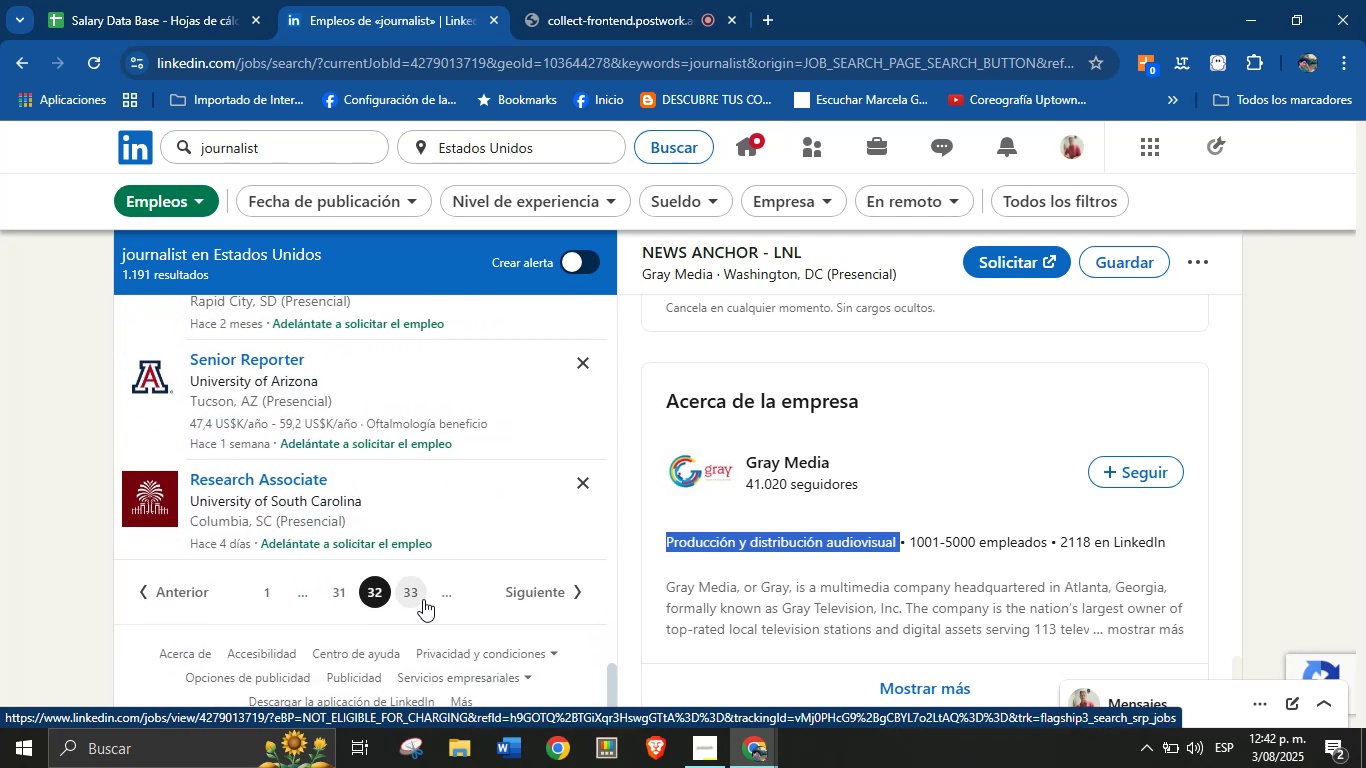 
left_click([416, 598])
 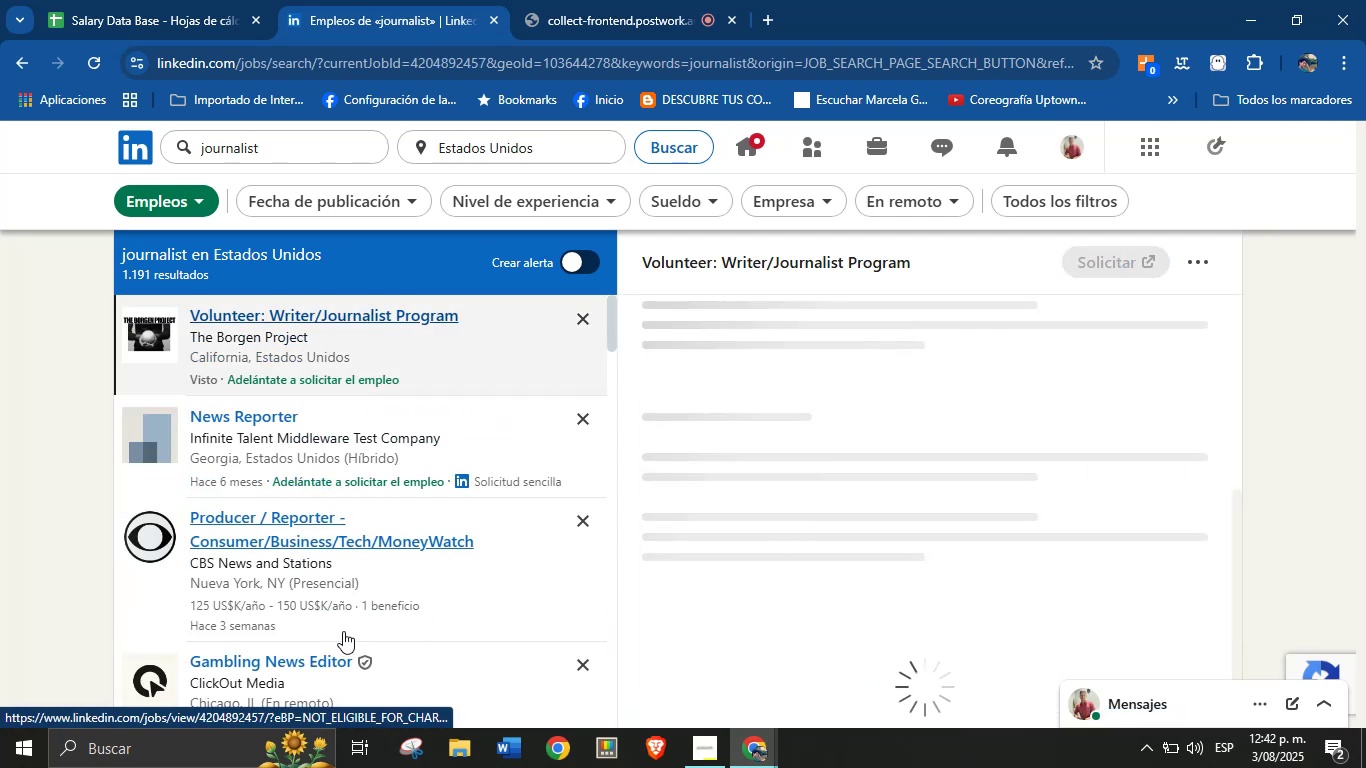 
wait(8.58)
 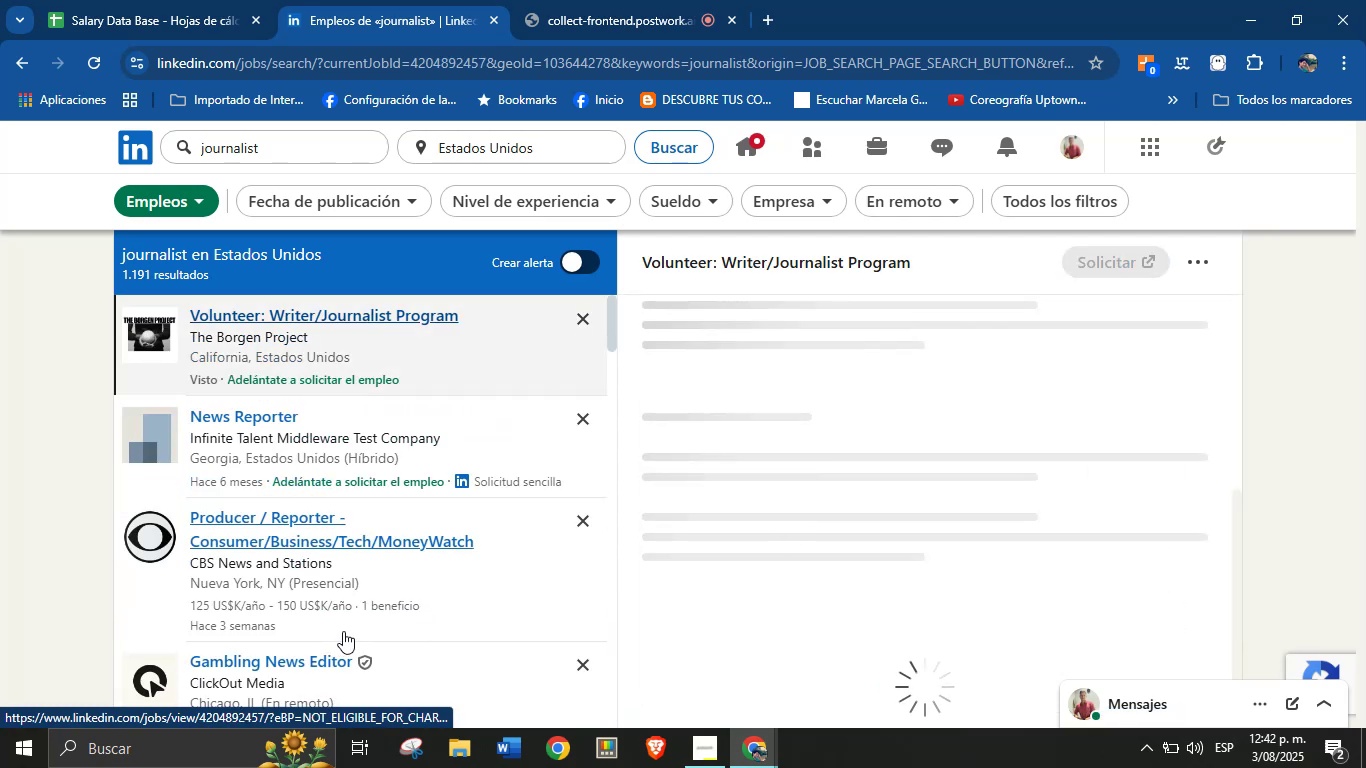 
left_click([6, 665])
 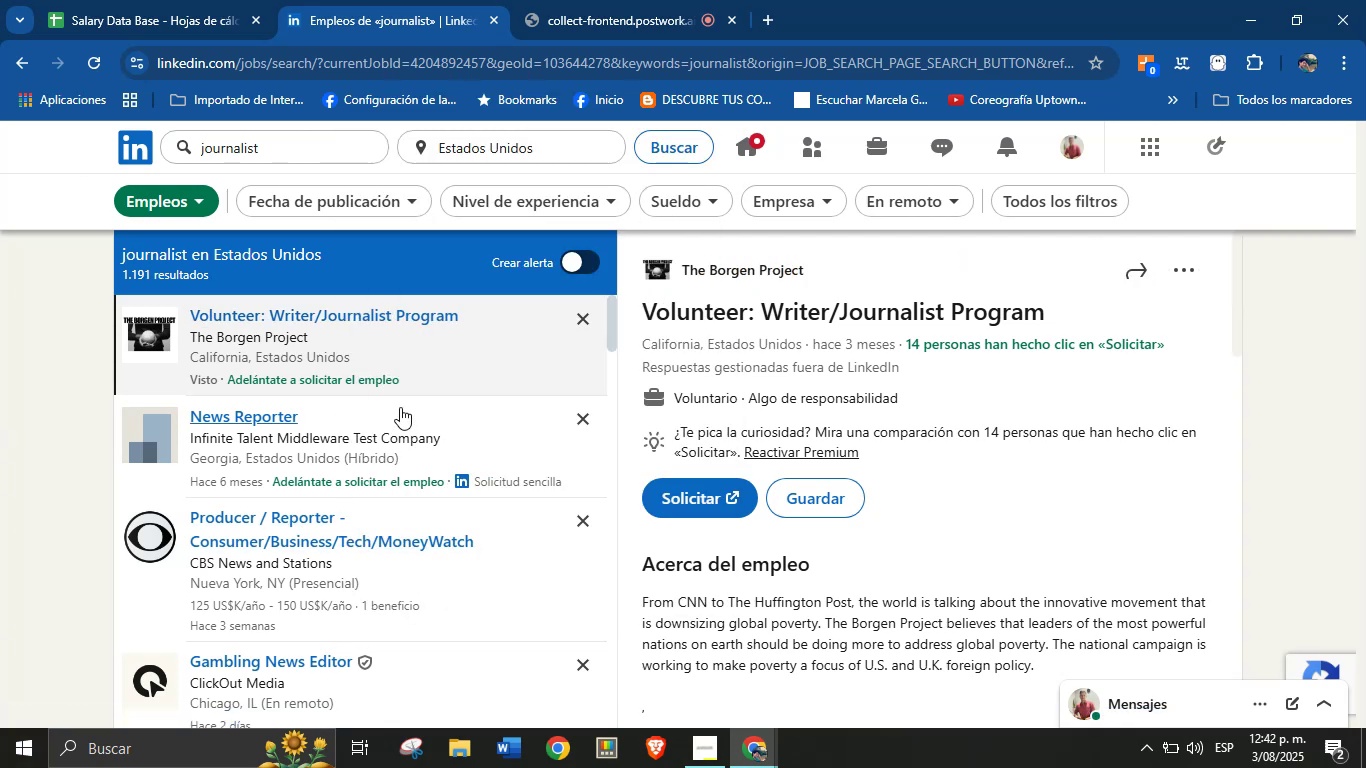 
scroll: coordinate [400, 407], scroll_direction: down, amount: 1.0
 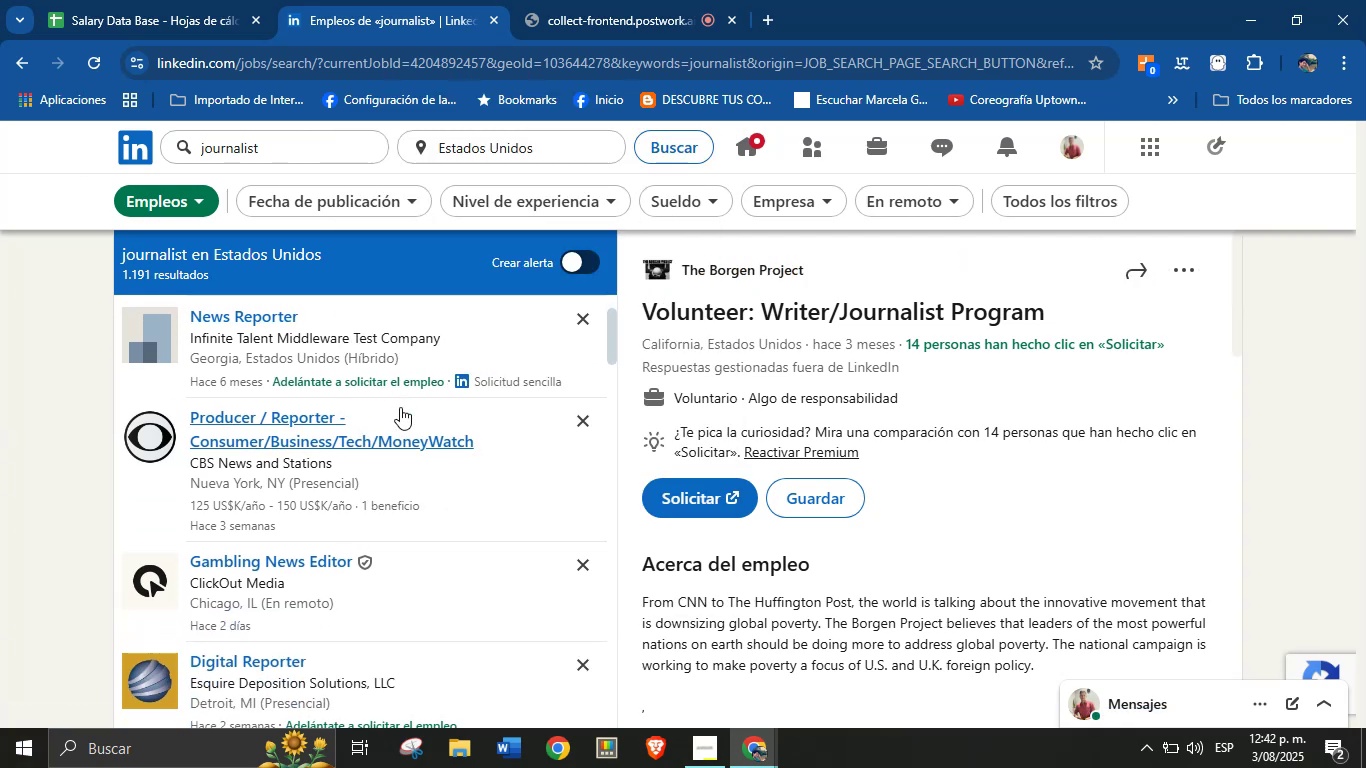 
scroll: coordinate [382, 425], scroll_direction: none, amount: 0.0
 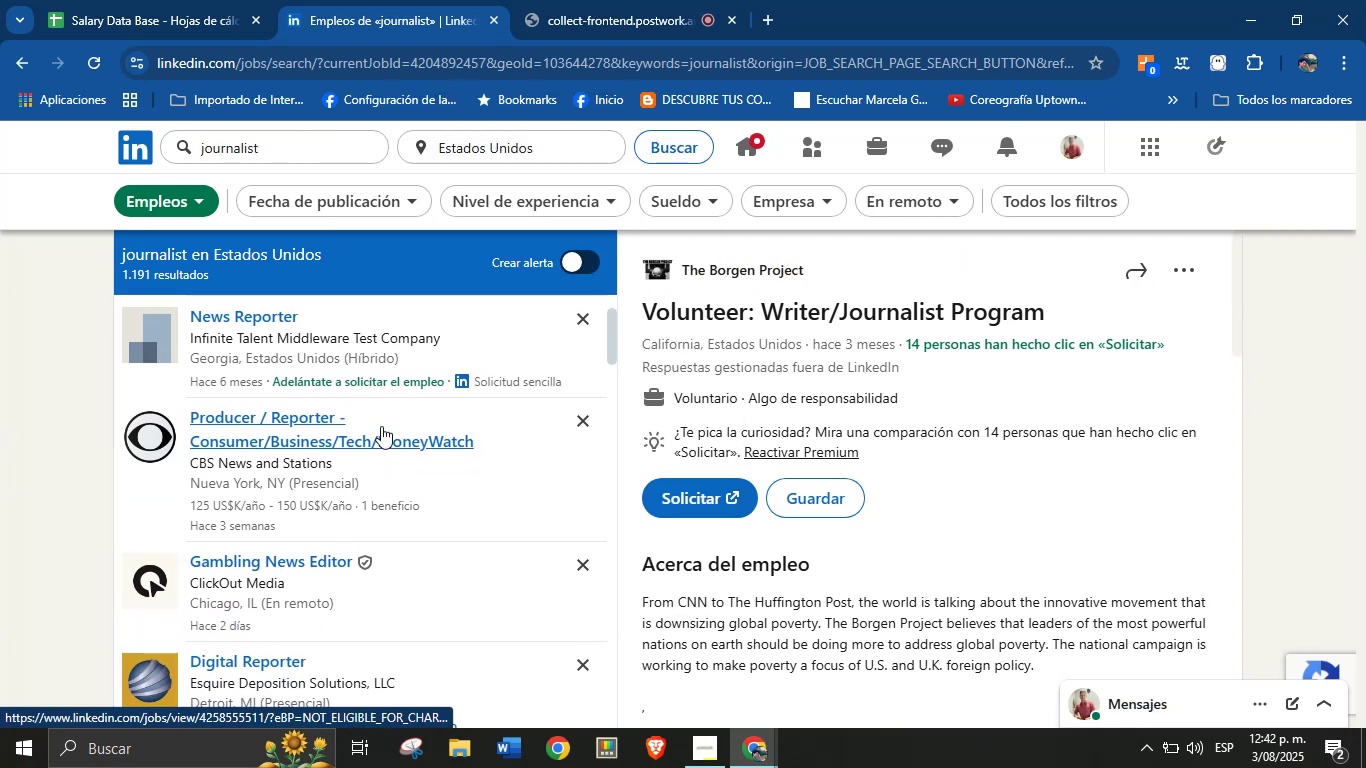 
scroll: coordinate [343, 482], scroll_direction: down, amount: 9.0
 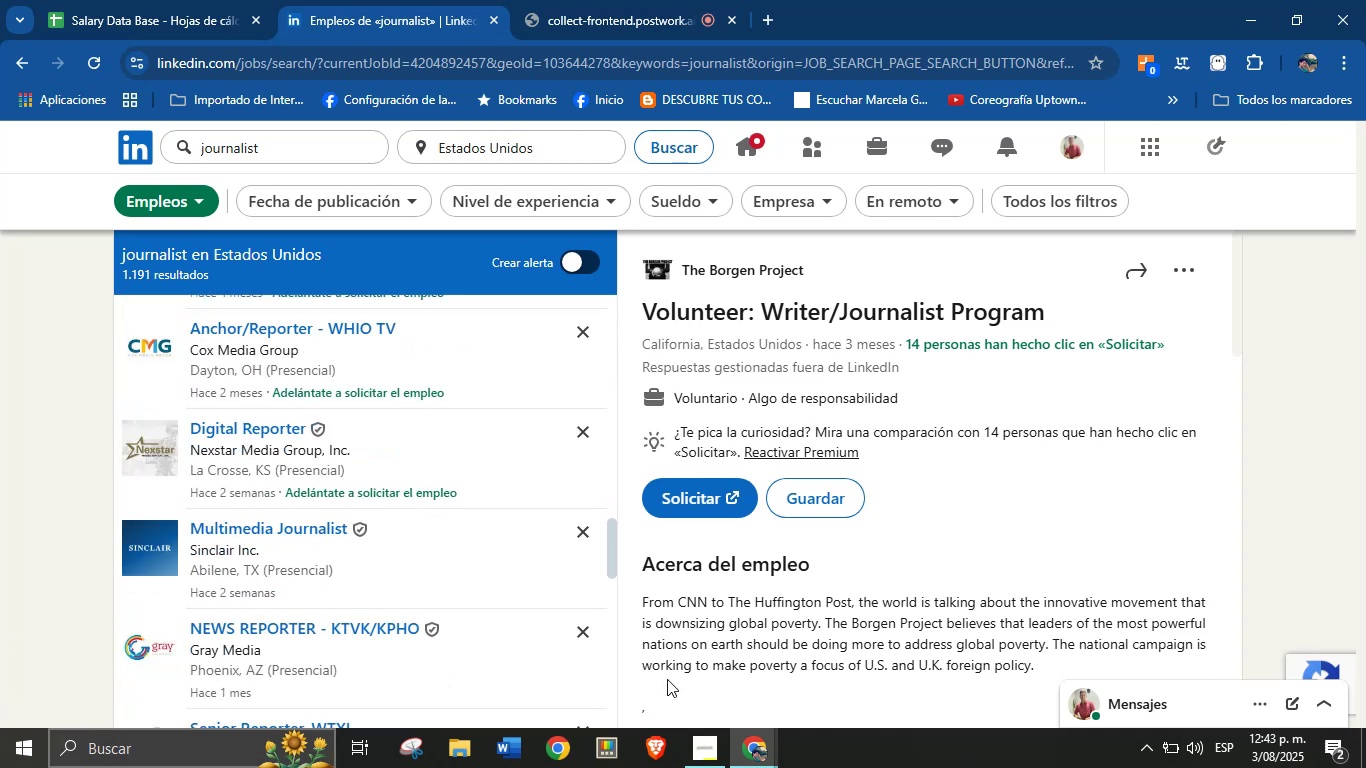 
scroll: coordinate [402, 463], scroll_direction: down, amount: 10.0
 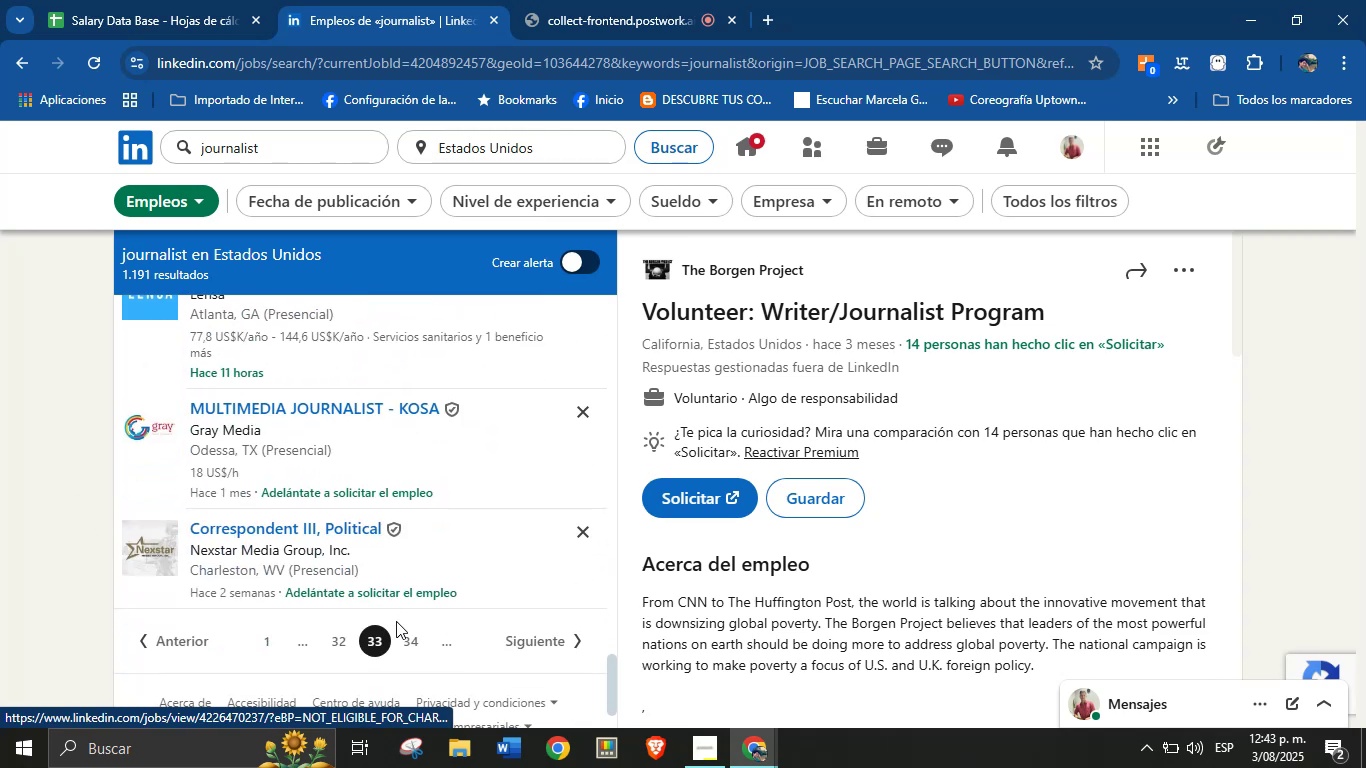 
left_click([409, 637])
 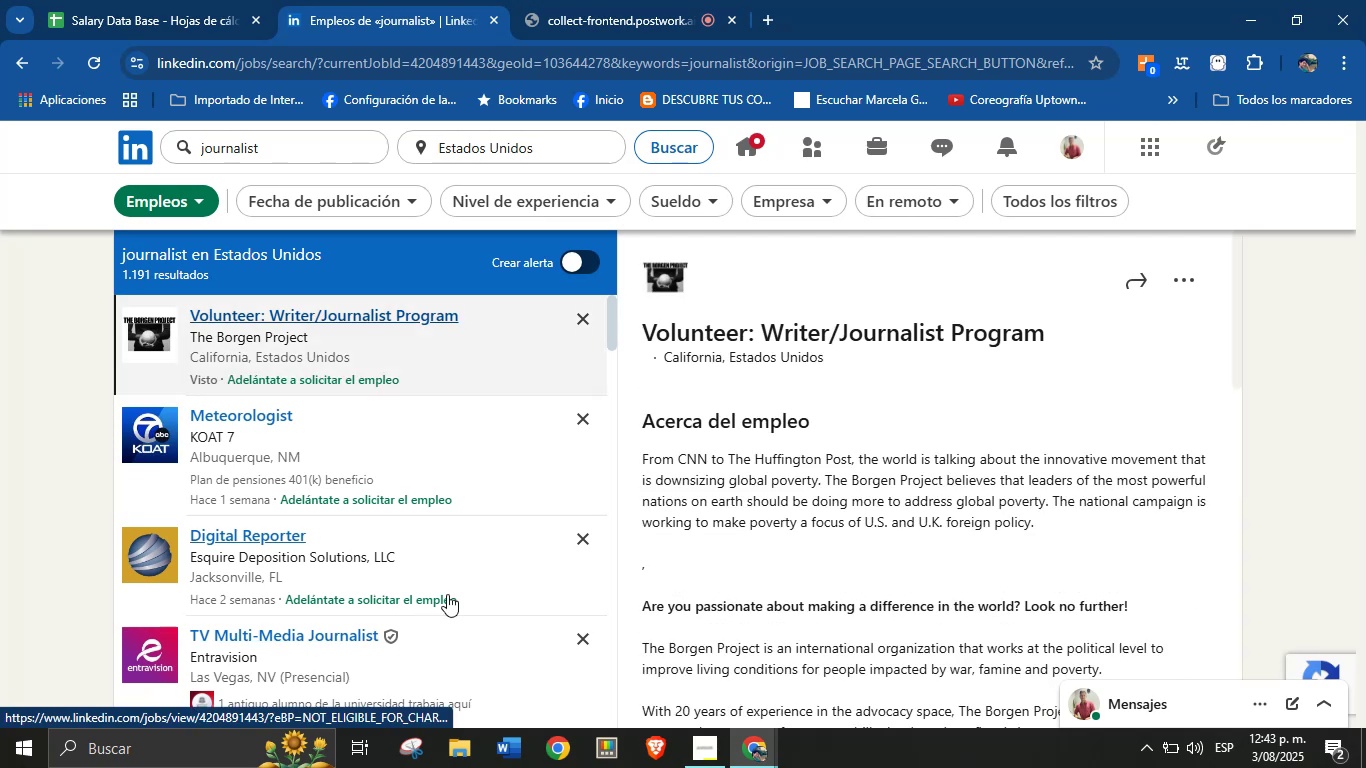 
scroll: coordinate [380, 471], scroll_direction: down, amount: 6.0
 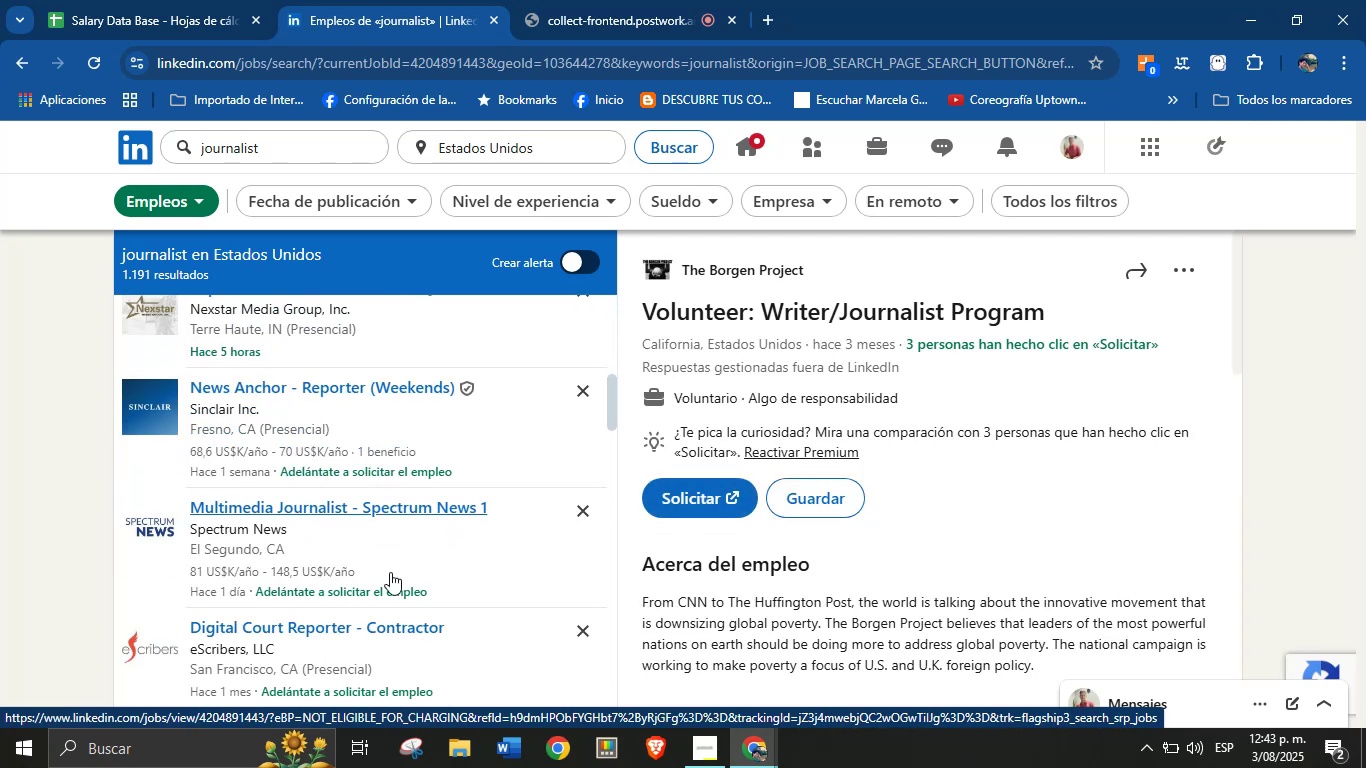 
left_click([296, 505])
 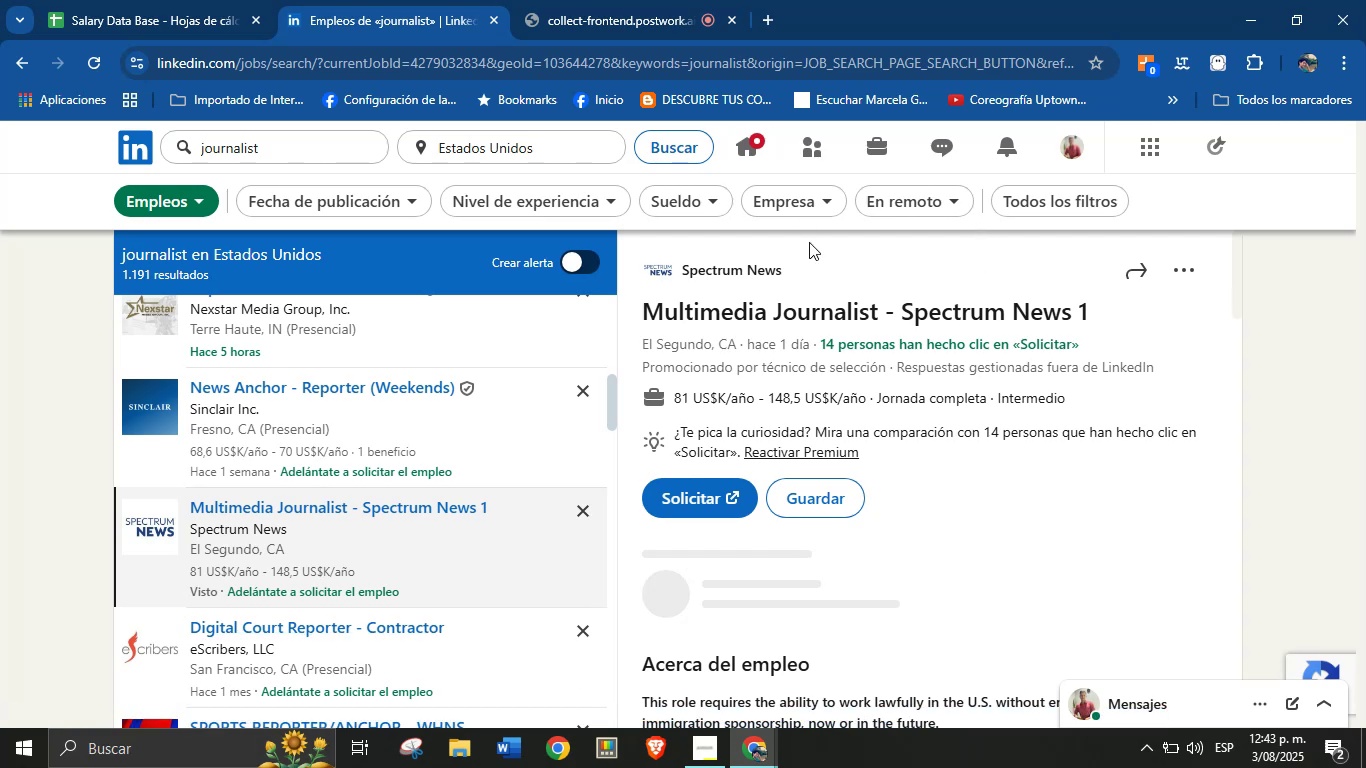 
left_click_drag(start_coordinate=[1098, 310], to_coordinate=[642, 316])
 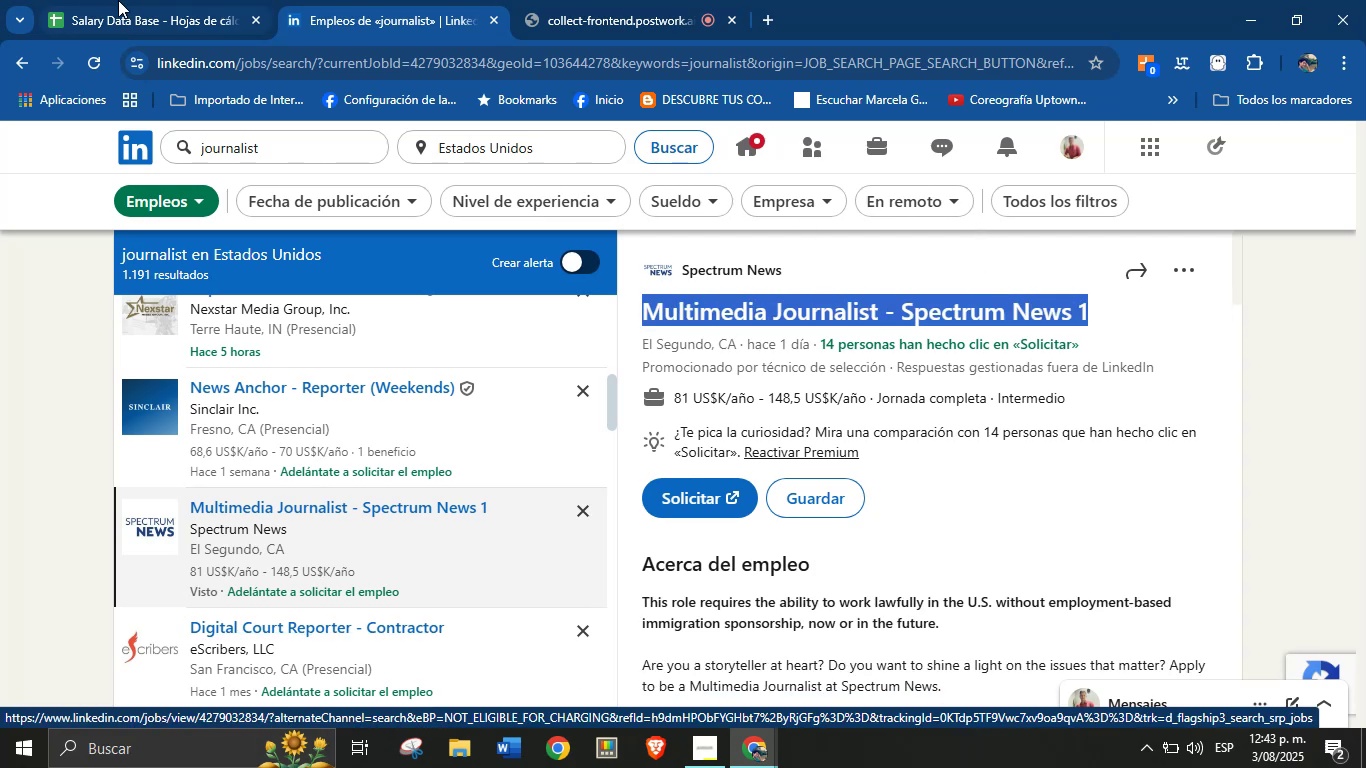 
key(Control+C)
 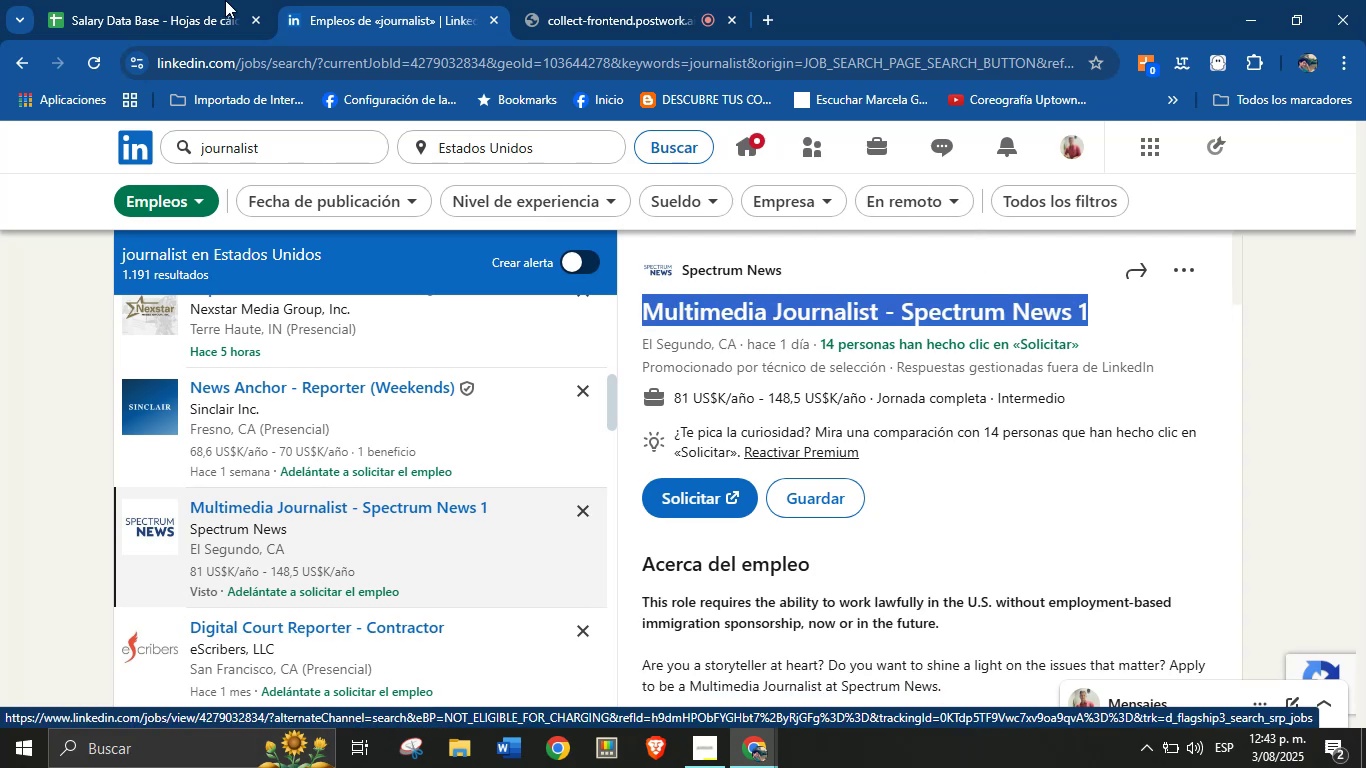 
left_click([118, 0])
 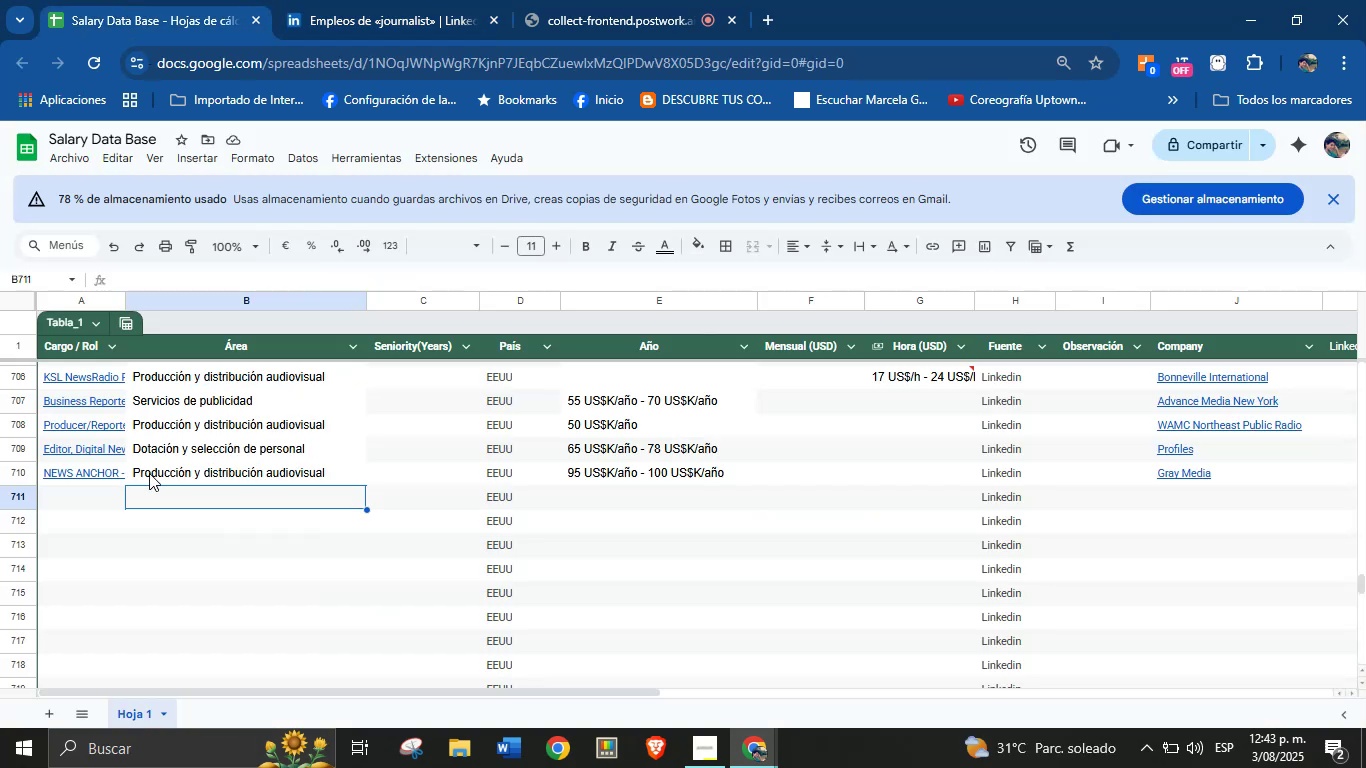 
left_click([89, 493])
 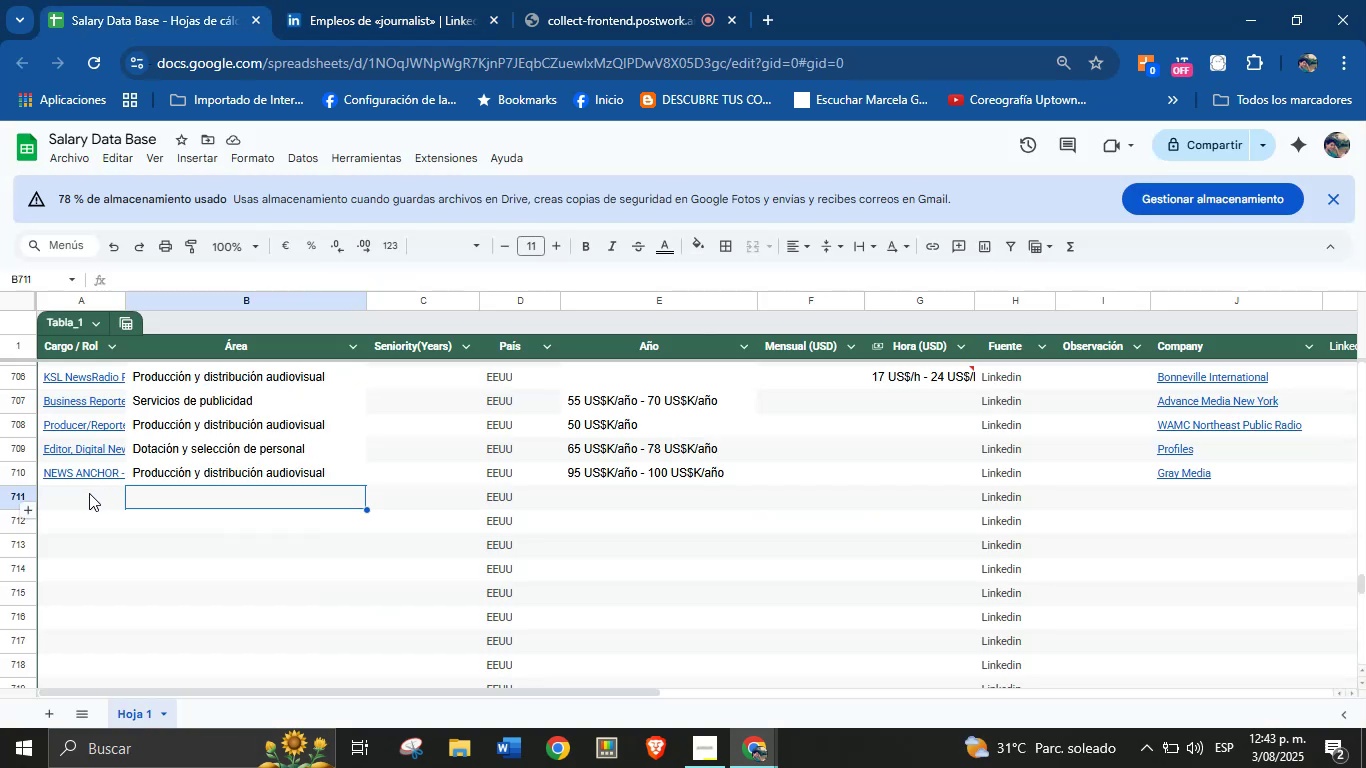 
key(Control+V)
 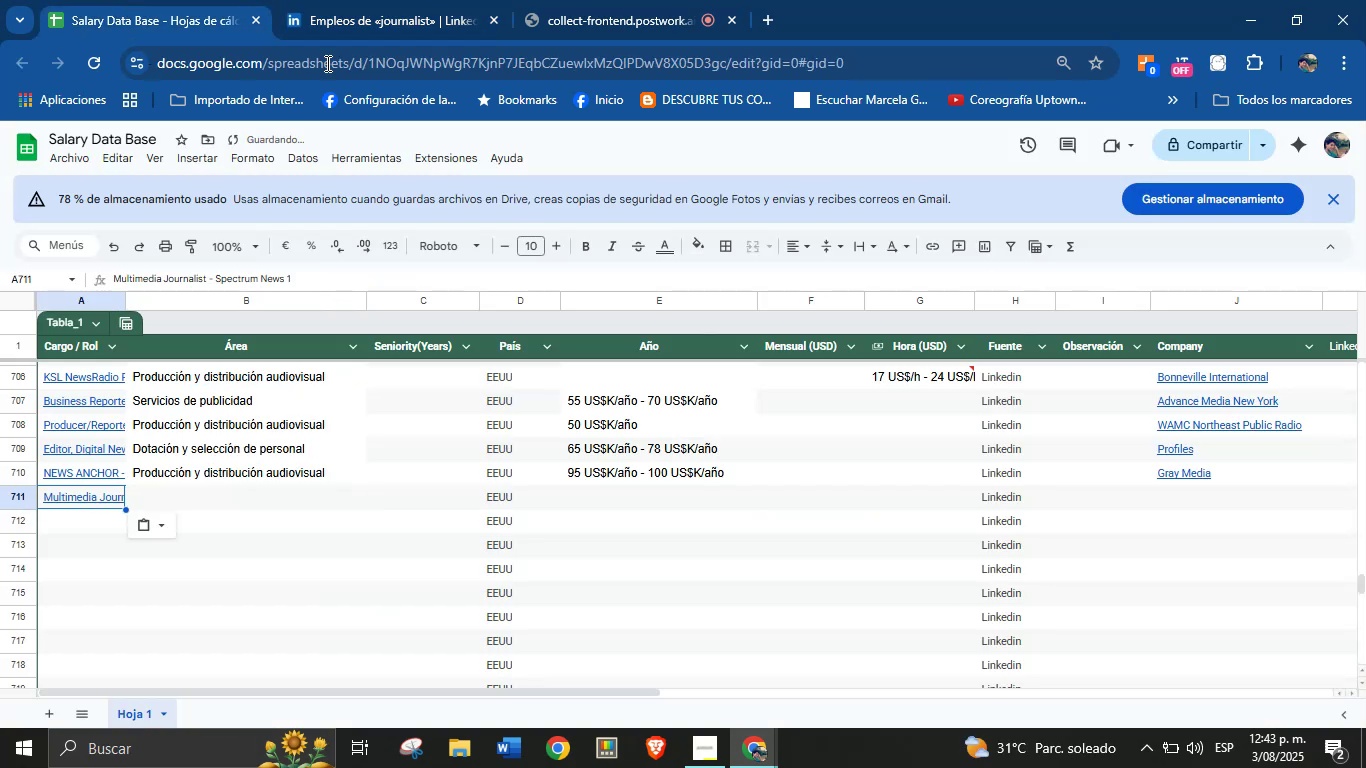 
left_click([332, 0])
 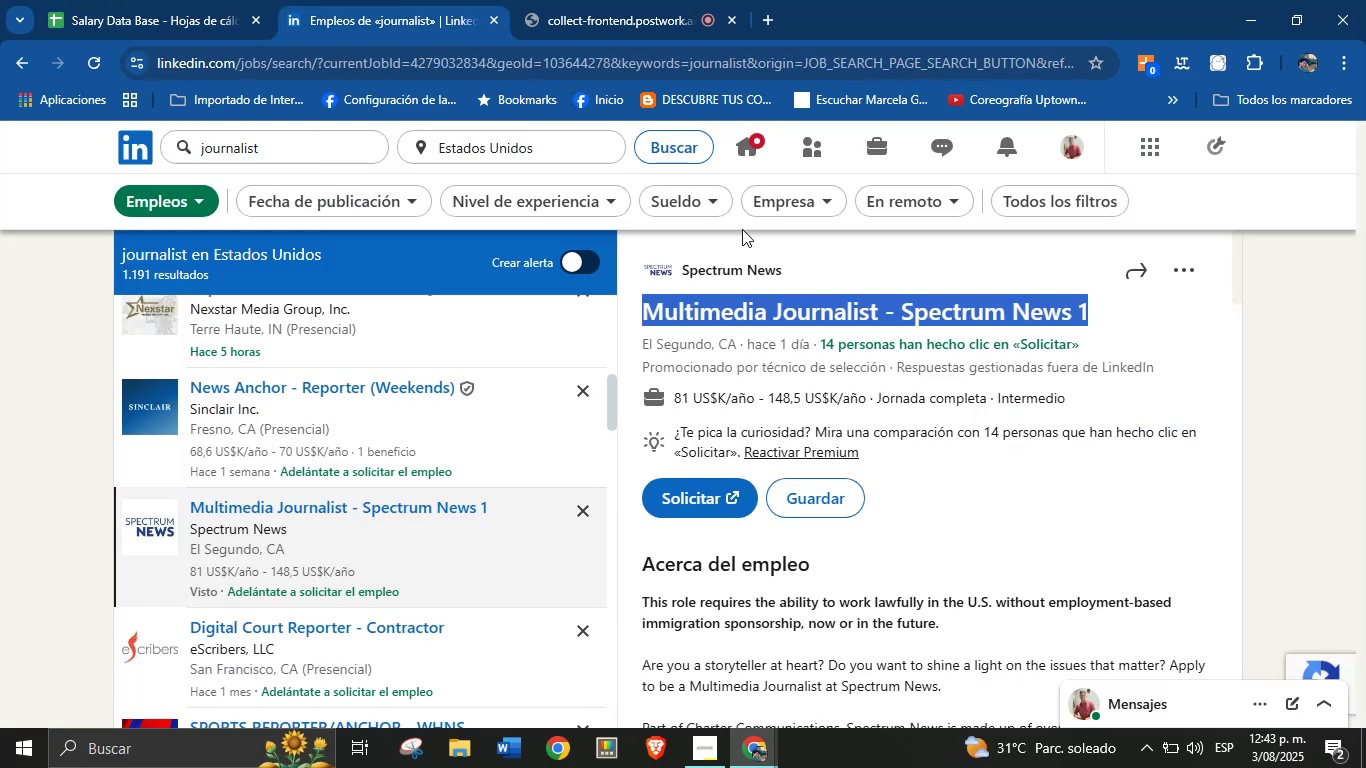 
left_click([809, 252])
 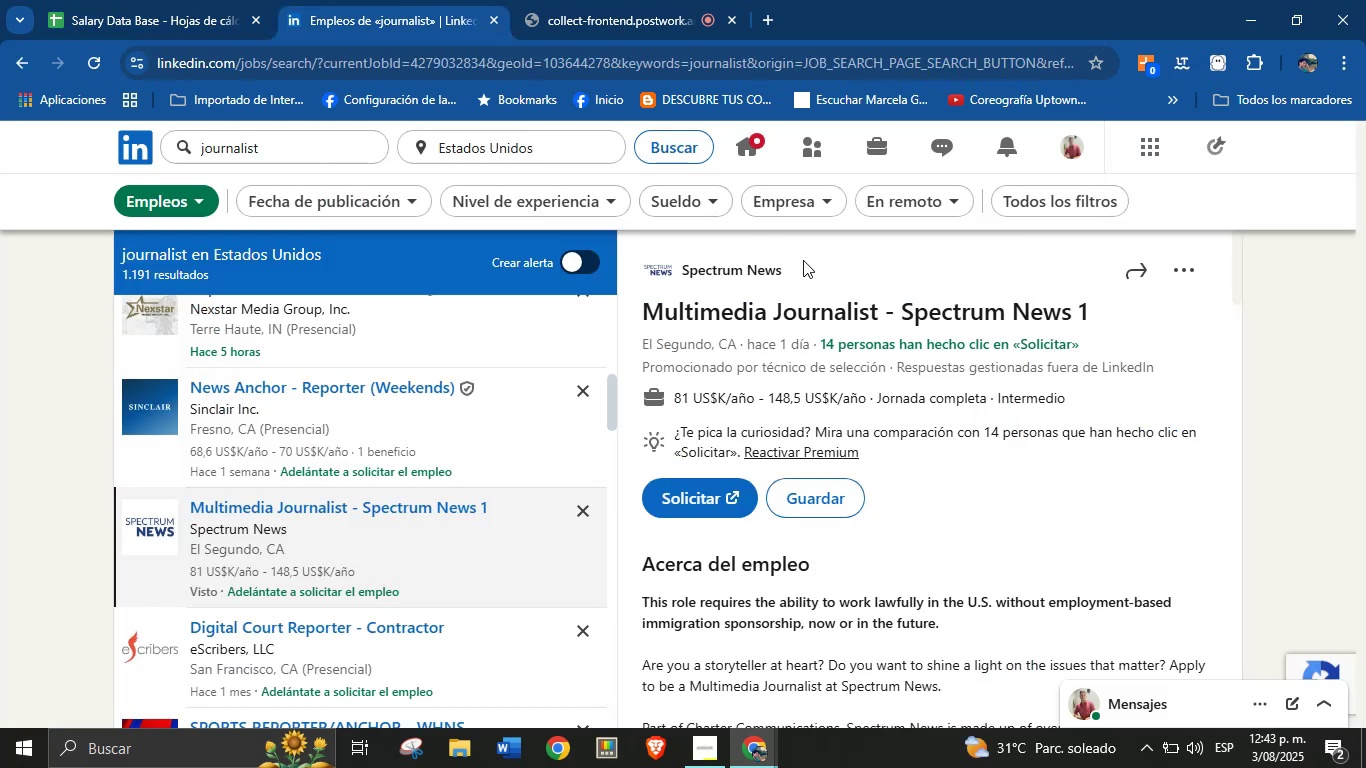 
left_click_drag(start_coordinate=[796, 271], to_coordinate=[685, 273])
 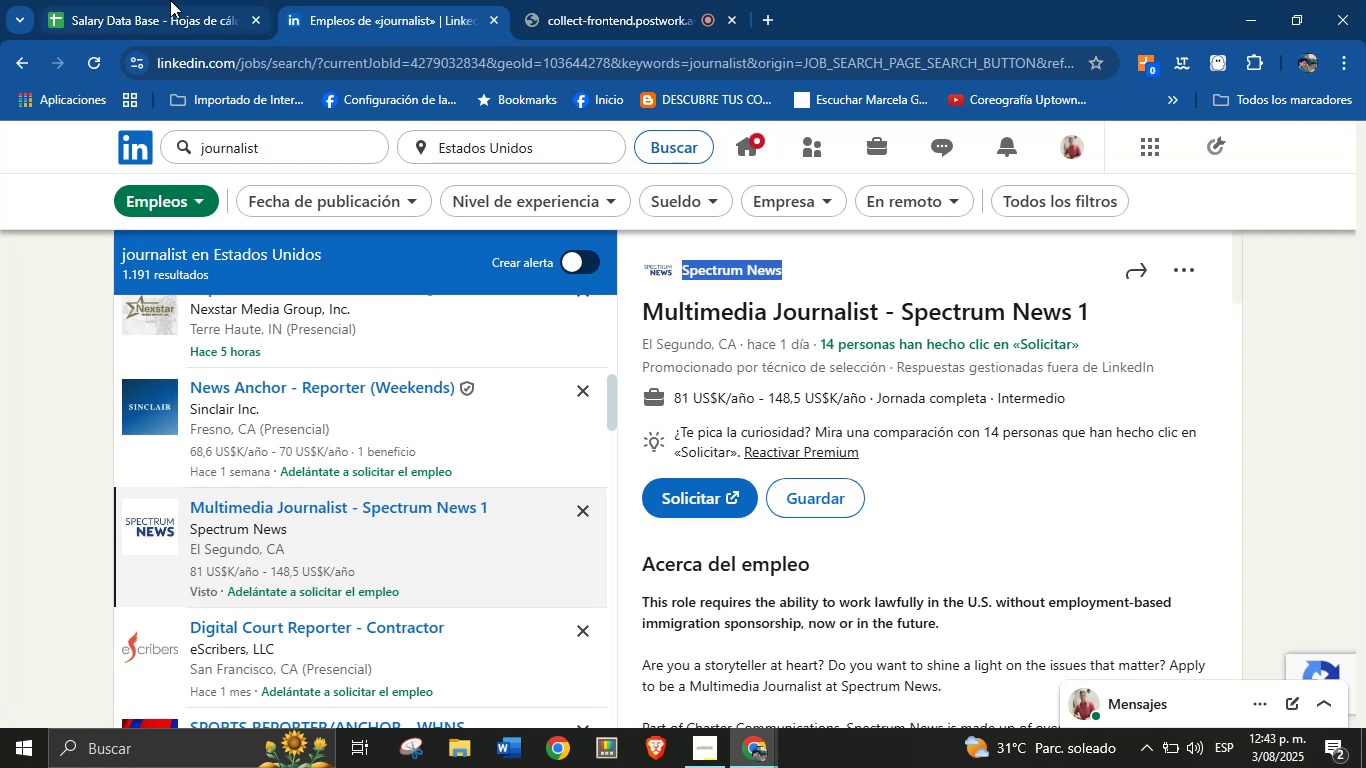 
key(Control+C)
 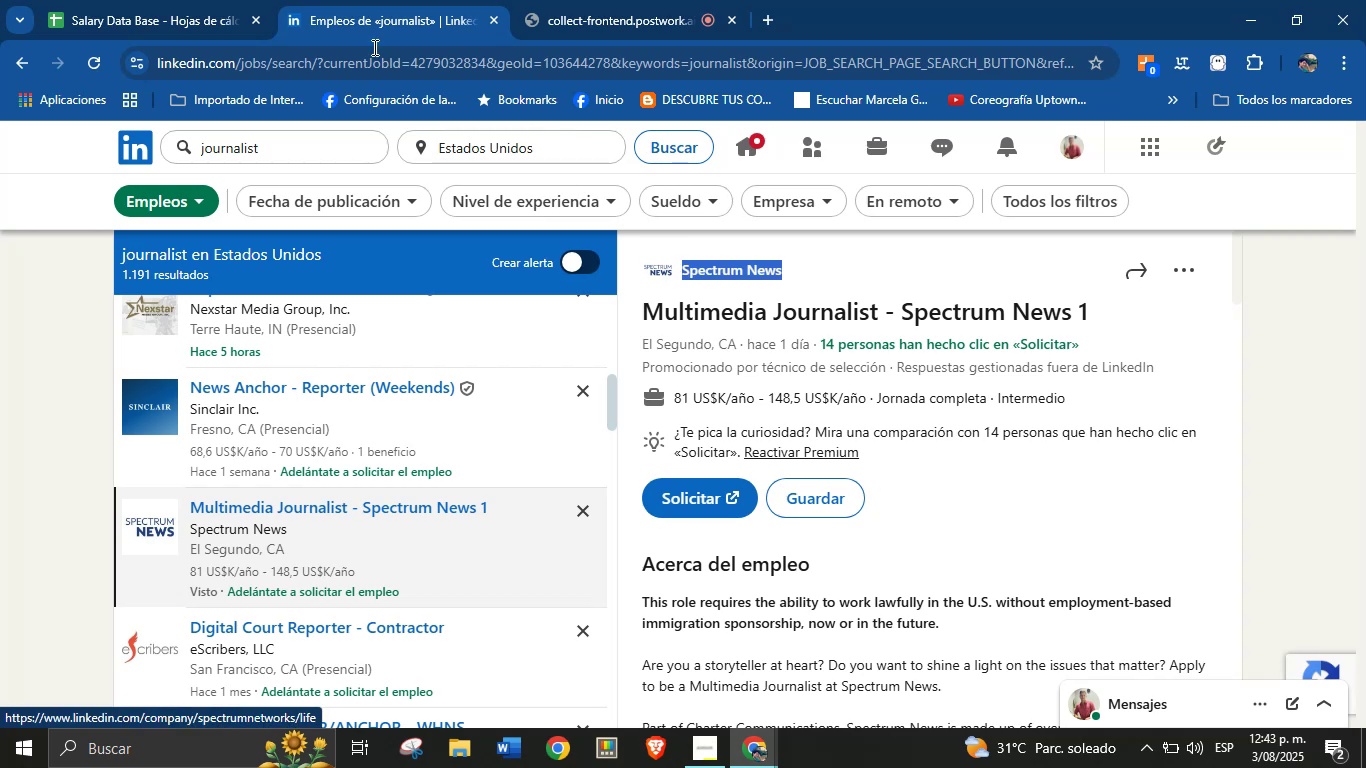 
left_click([170, 0])
 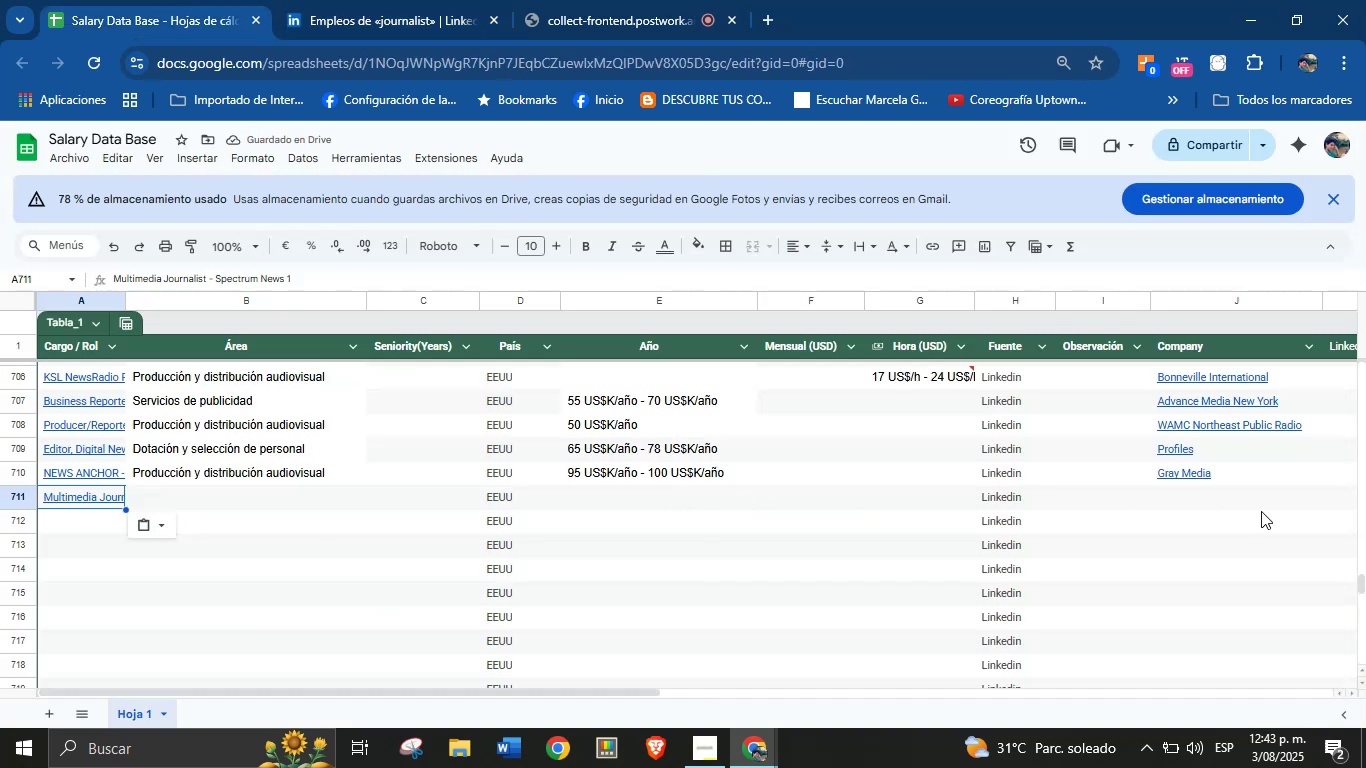 
key(Control+V)
 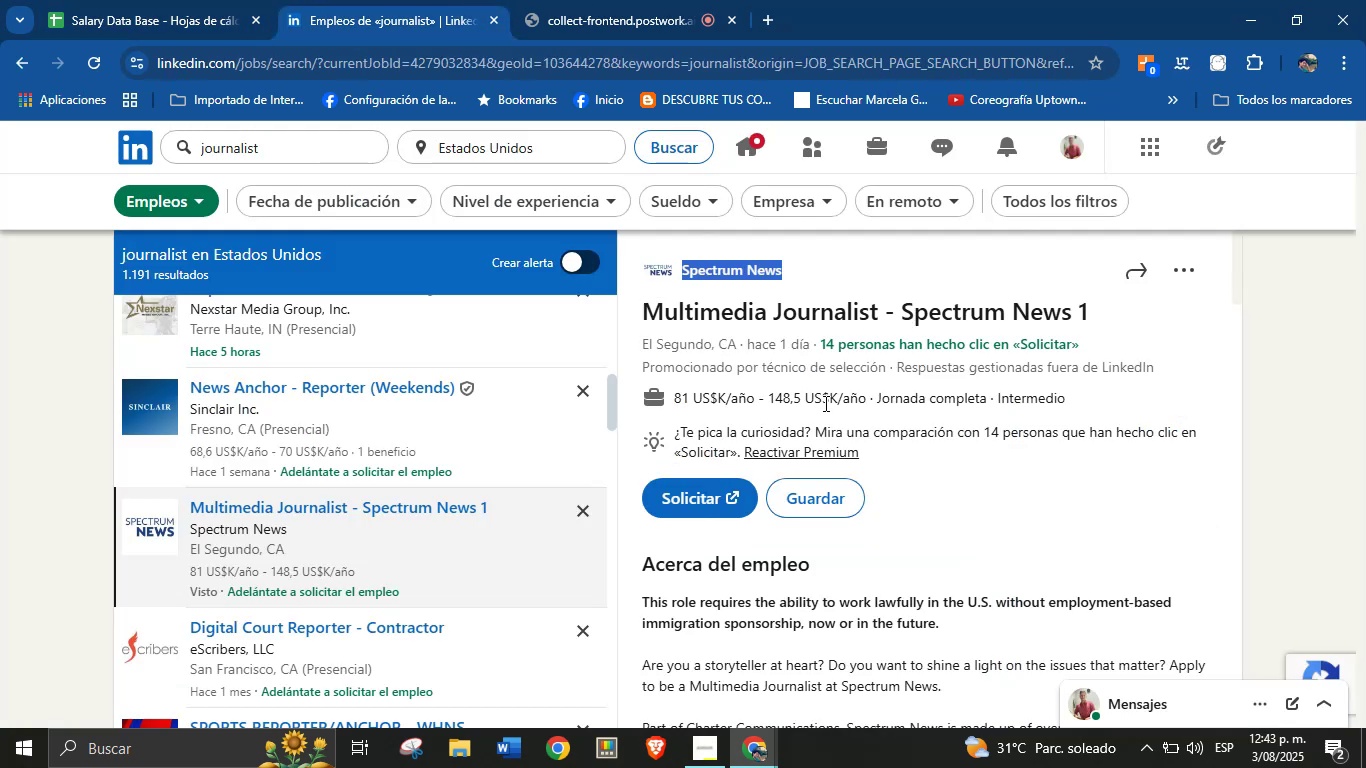 
left_click_drag(start_coordinate=[673, 396], to_coordinate=[863, 406])
 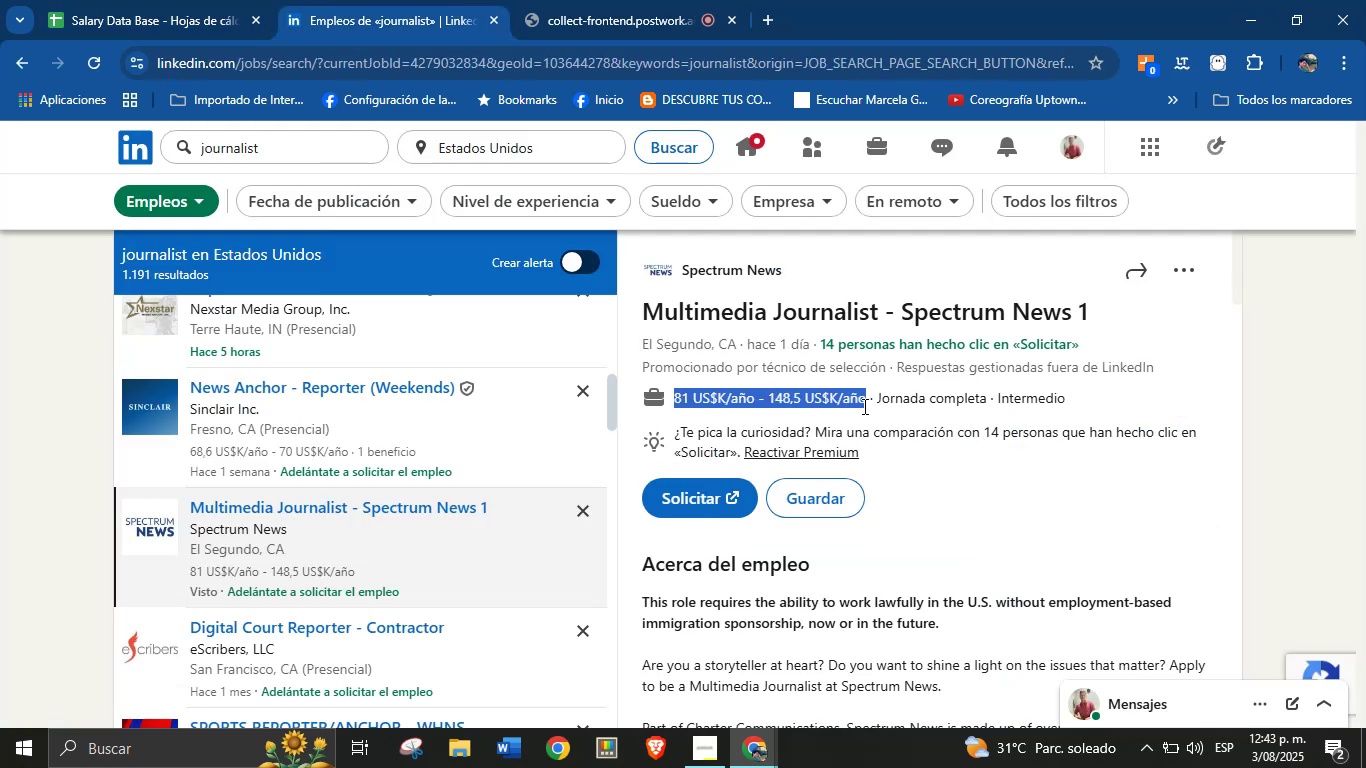 
key(Control+C)
 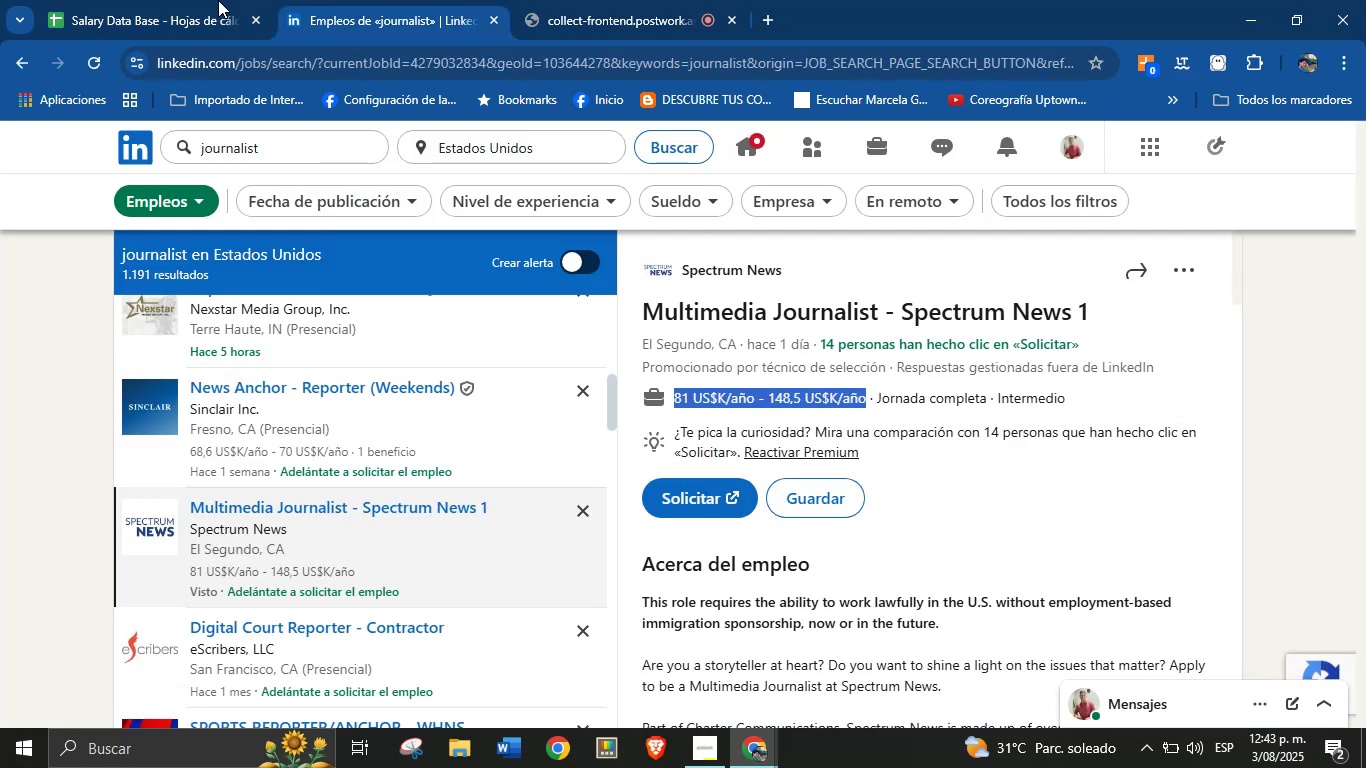 
left_click([161, 0])
 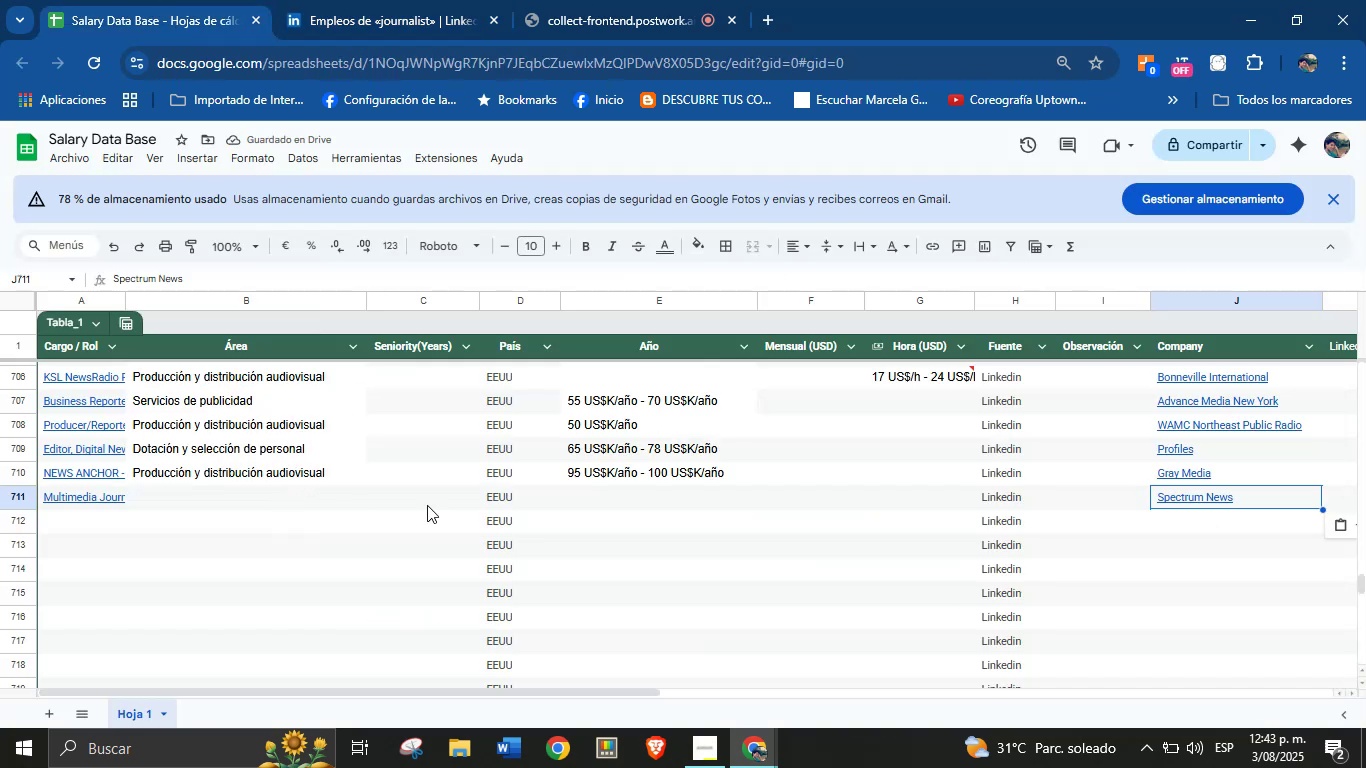 
left_click([572, 498])
 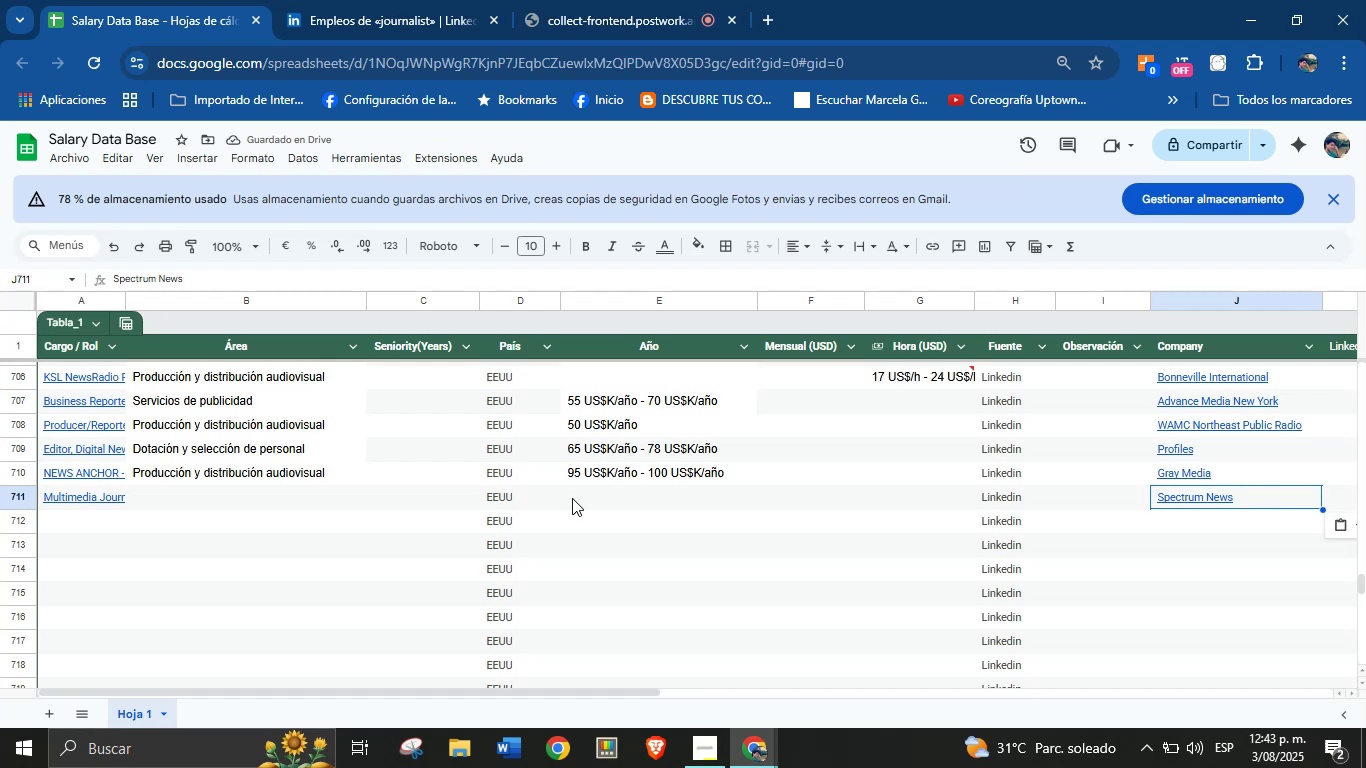 
key(Control+V)
 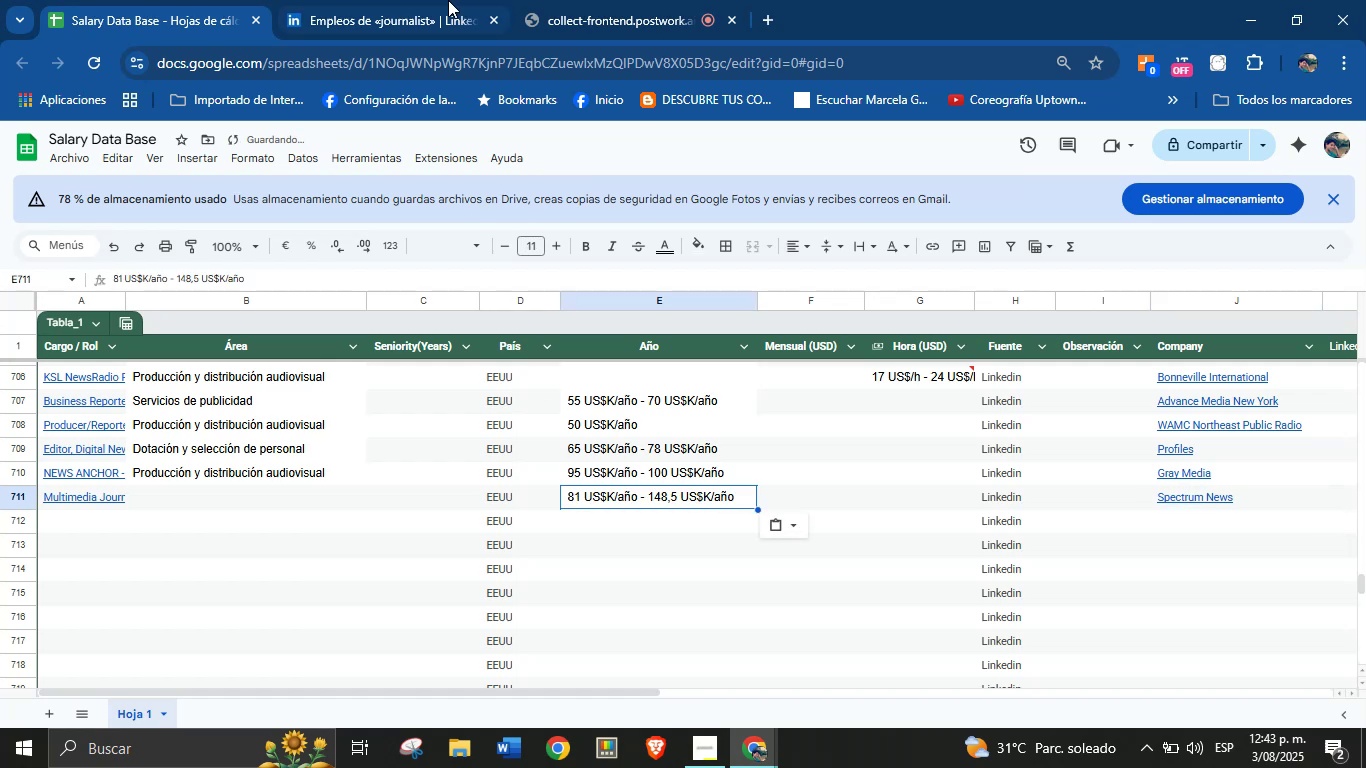 
left_click([428, 0])
 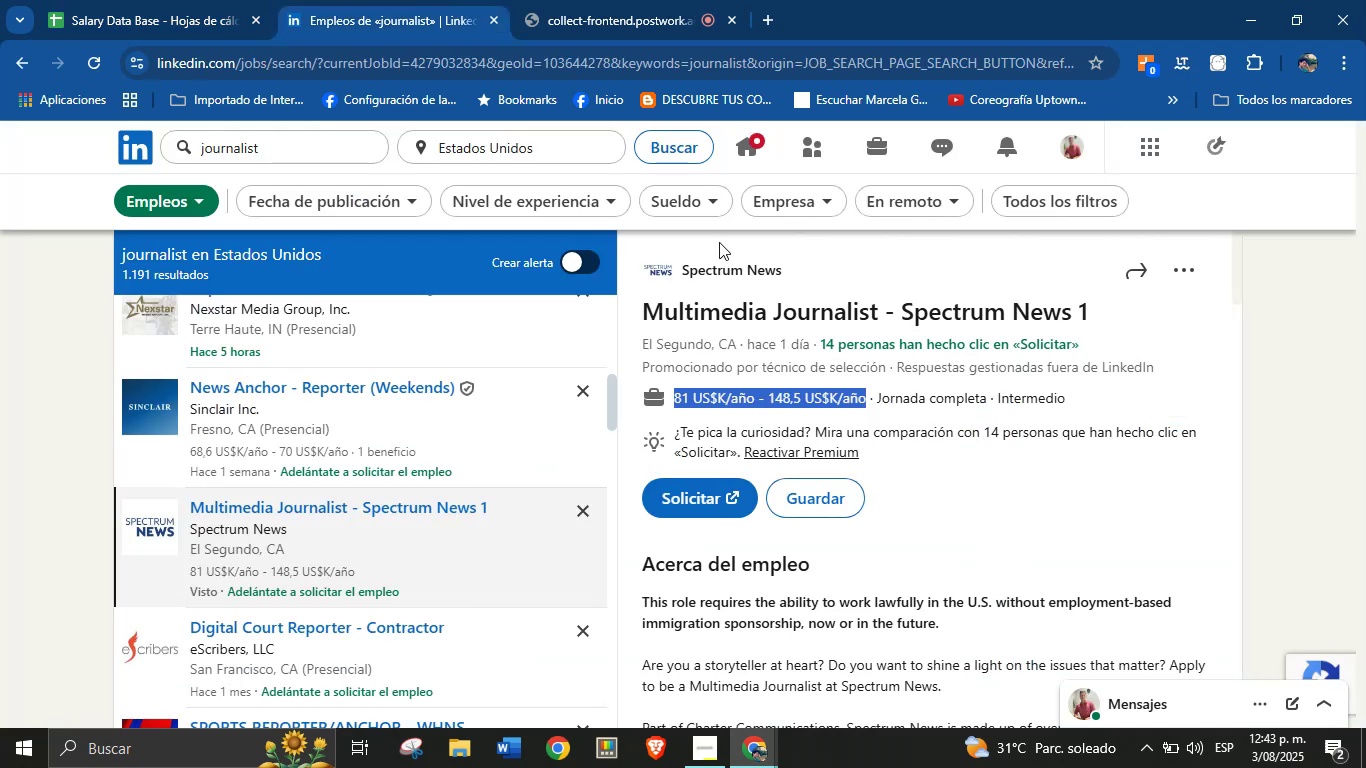 
scroll: coordinate [891, 482], scroll_direction: down, amount: 32.0
 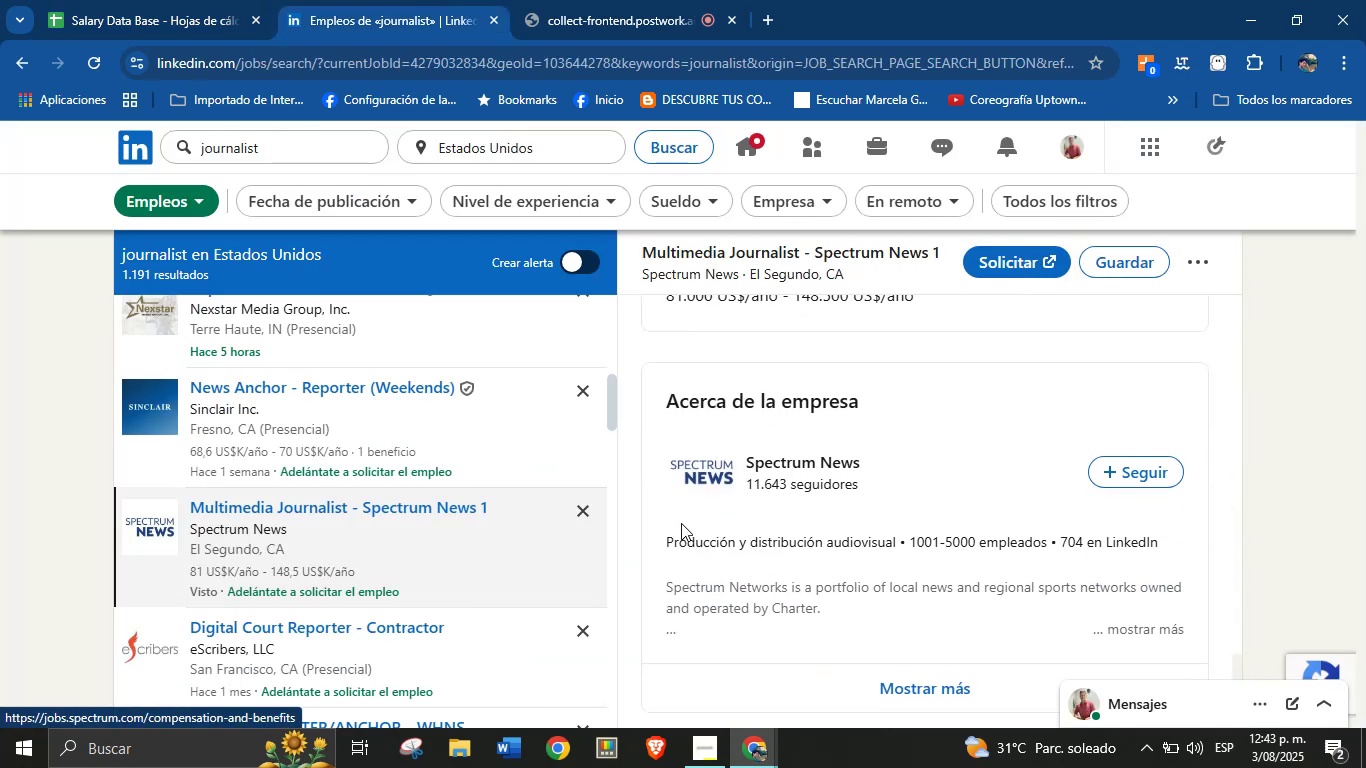 
left_click_drag(start_coordinate=[660, 544], to_coordinate=[896, 547])
 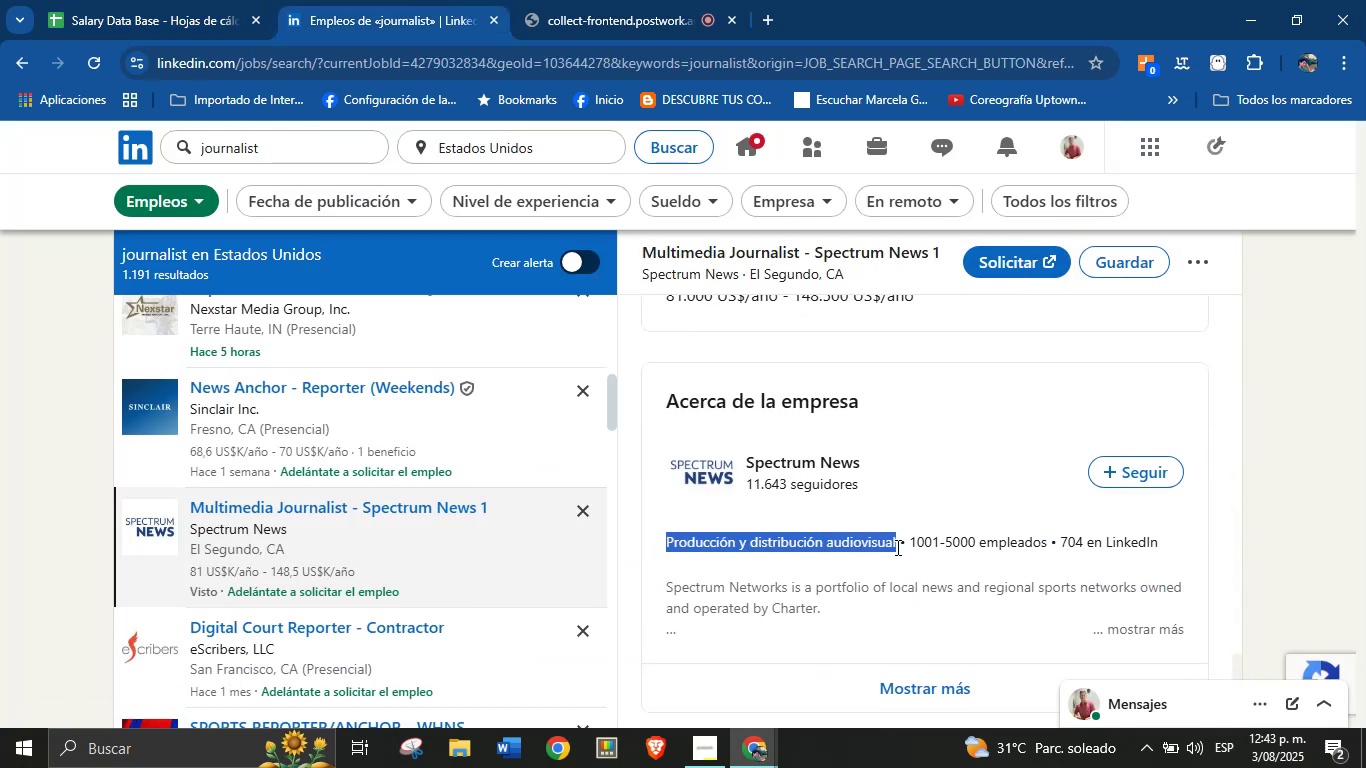 
key(Control+C)
 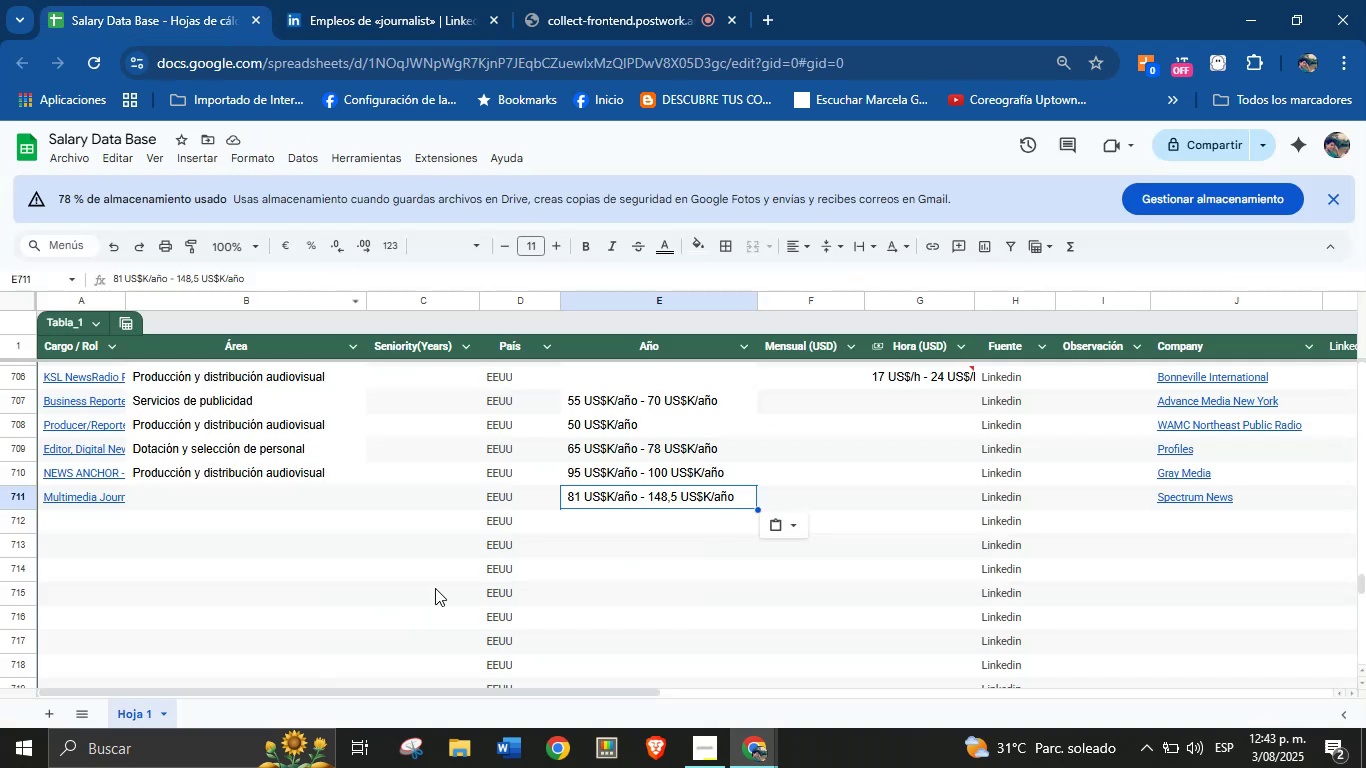 
left_click([266, 502])
 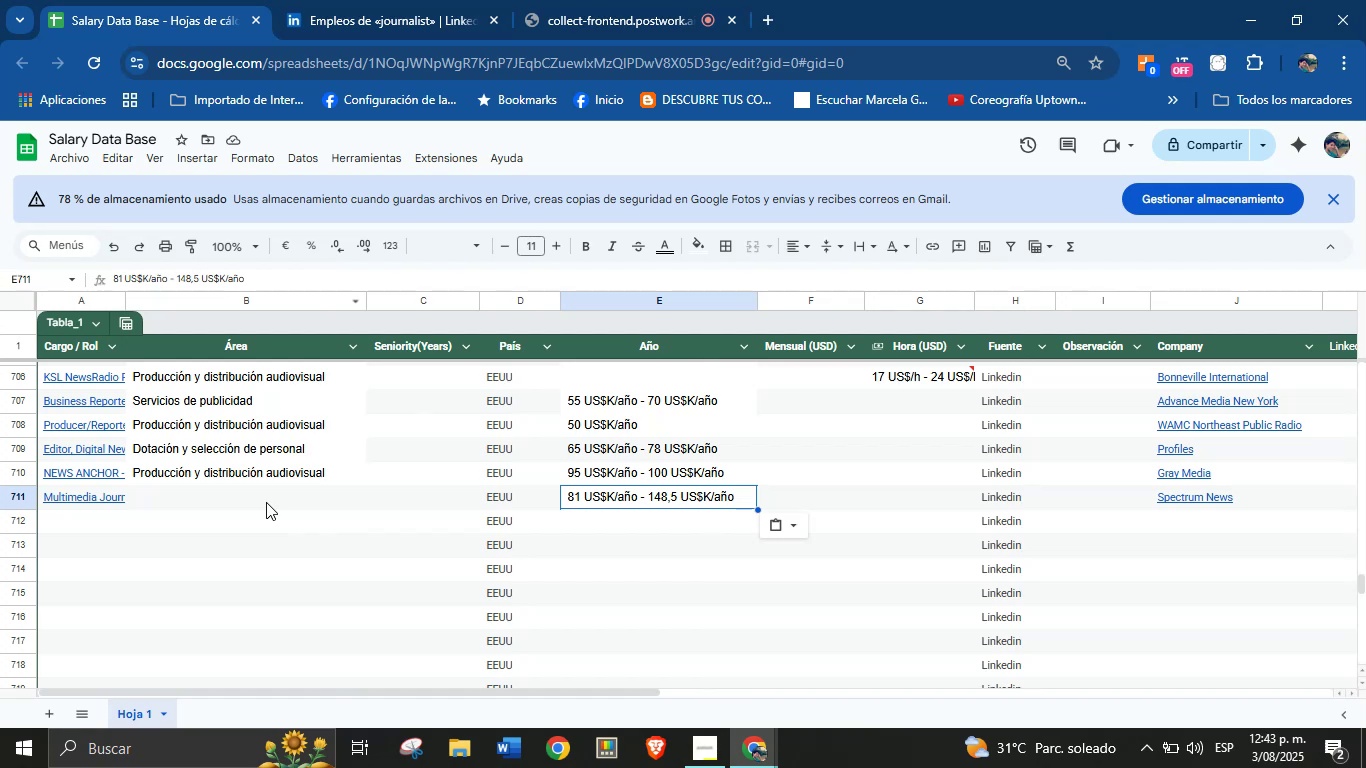 
key(Control+V)
 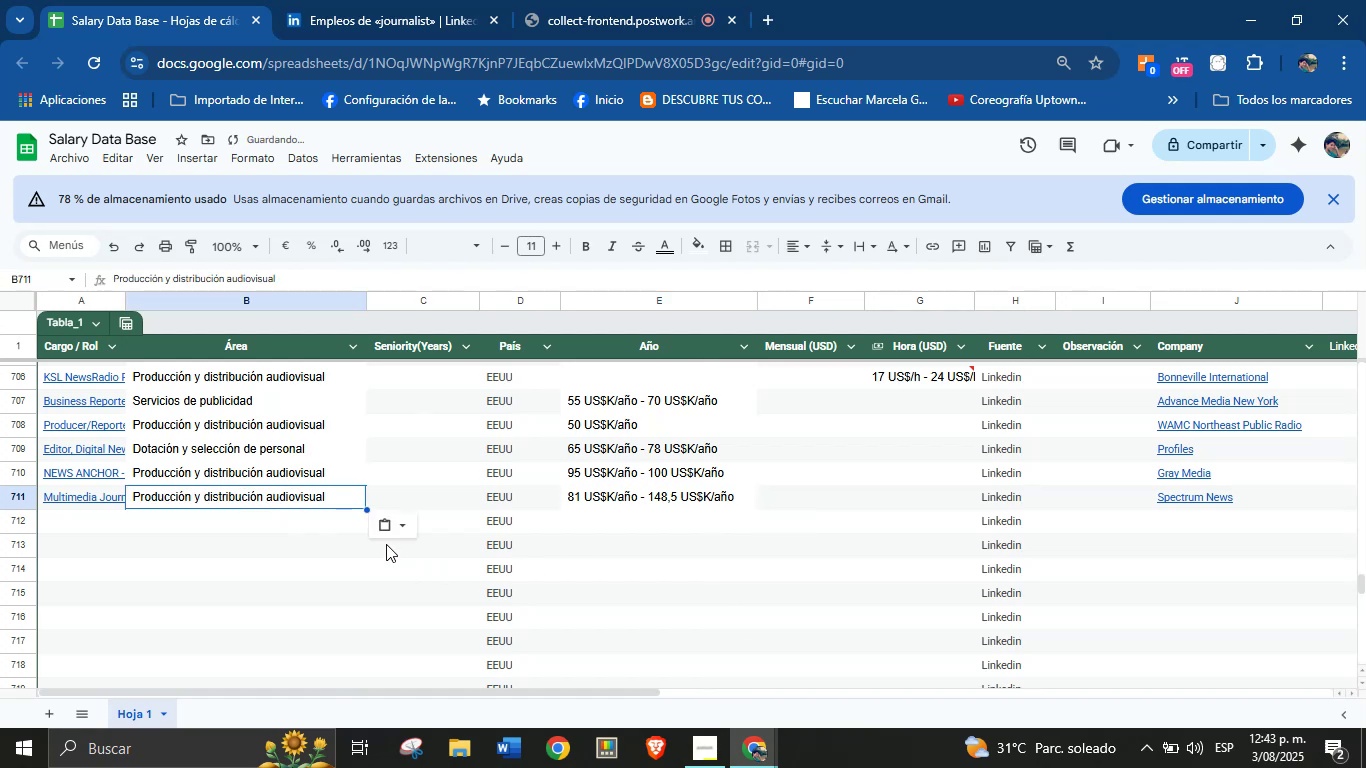 
scroll: coordinate [325, 523], scroll_direction: down, amount: 1.0
 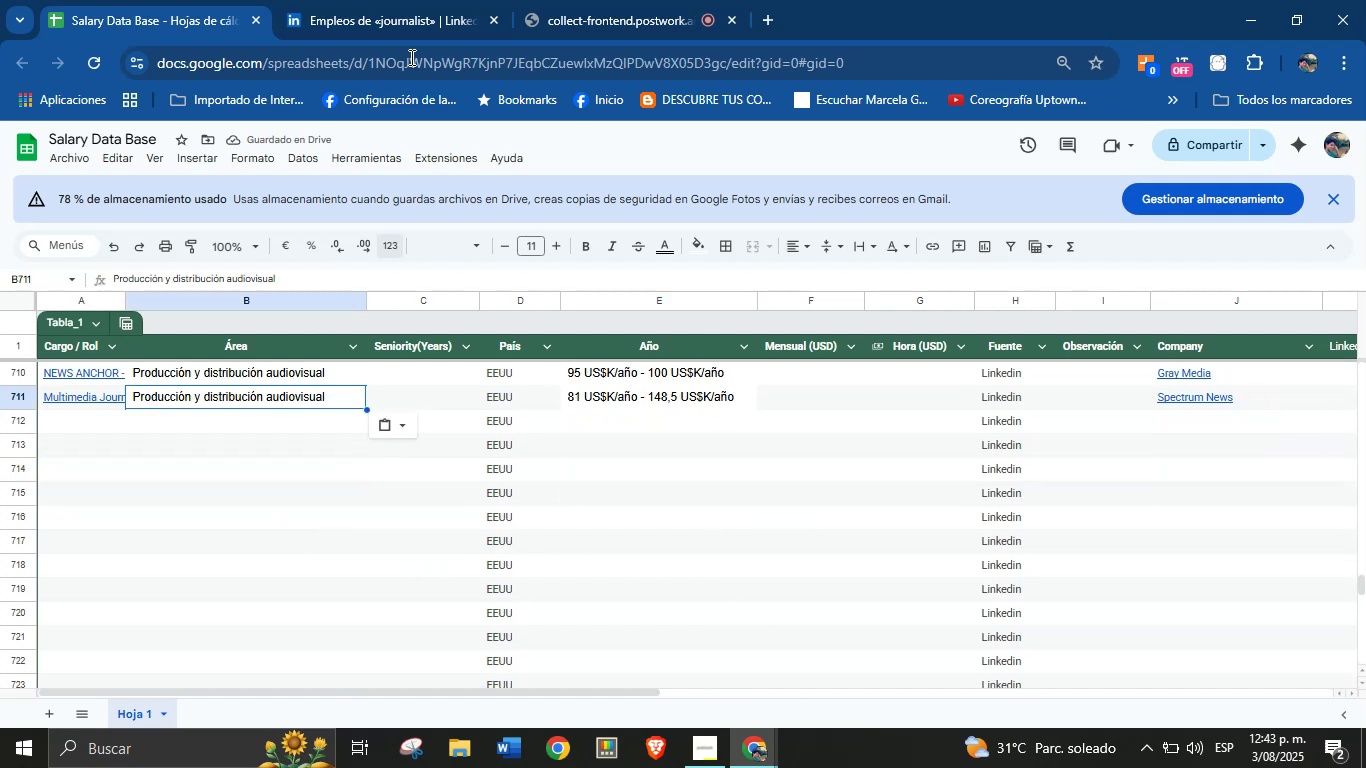 
left_click([418, 0])
 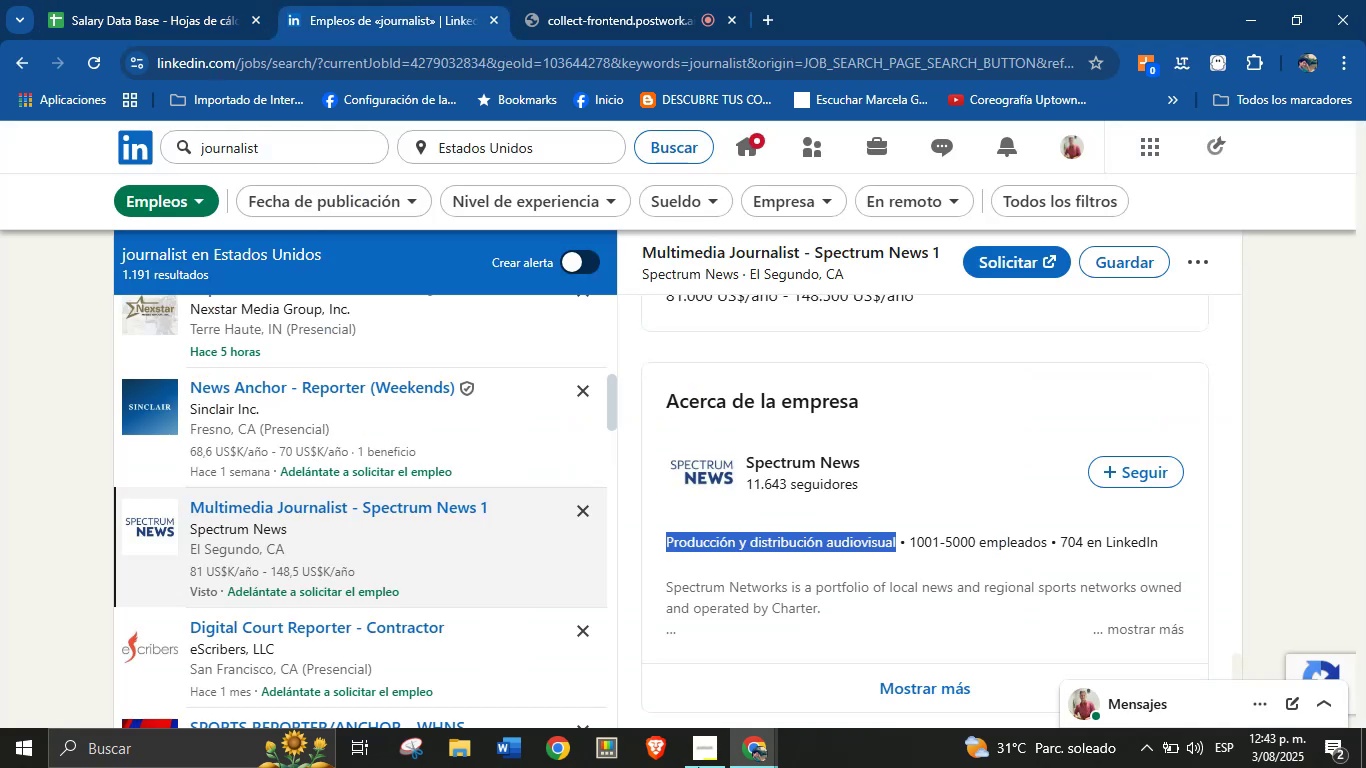 
scroll: coordinate [441, 486], scroll_direction: down, amount: 4.0
 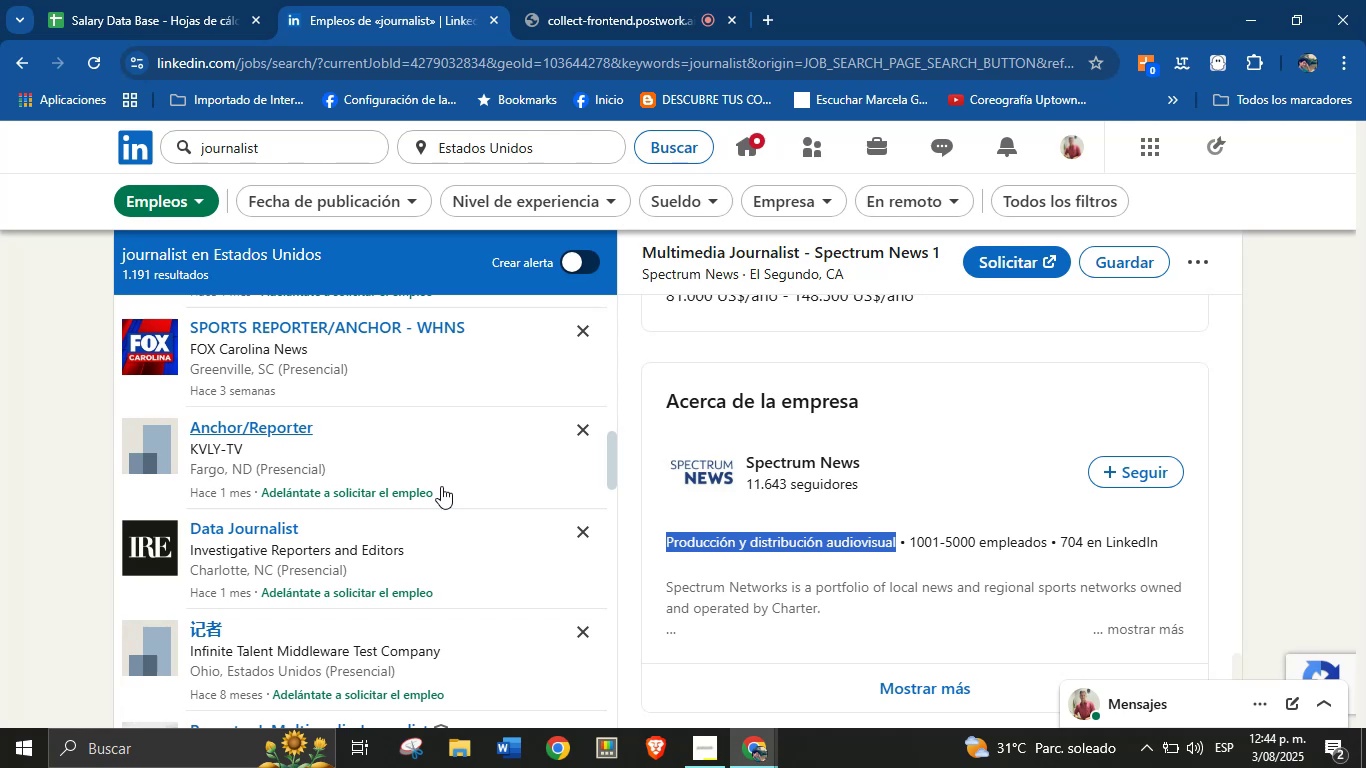 
wait(10.82)
 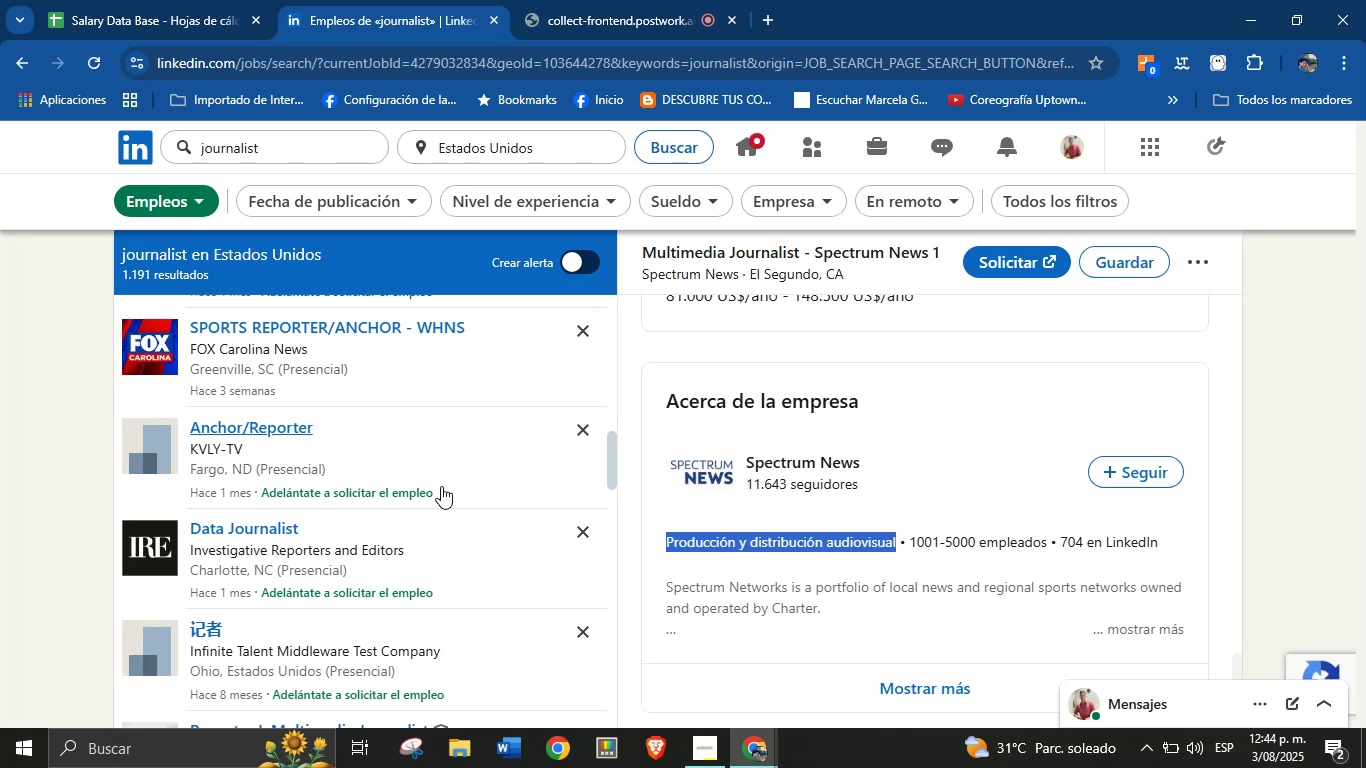 
scroll: coordinate [418, 456], scroll_direction: down, amount: 5.0
 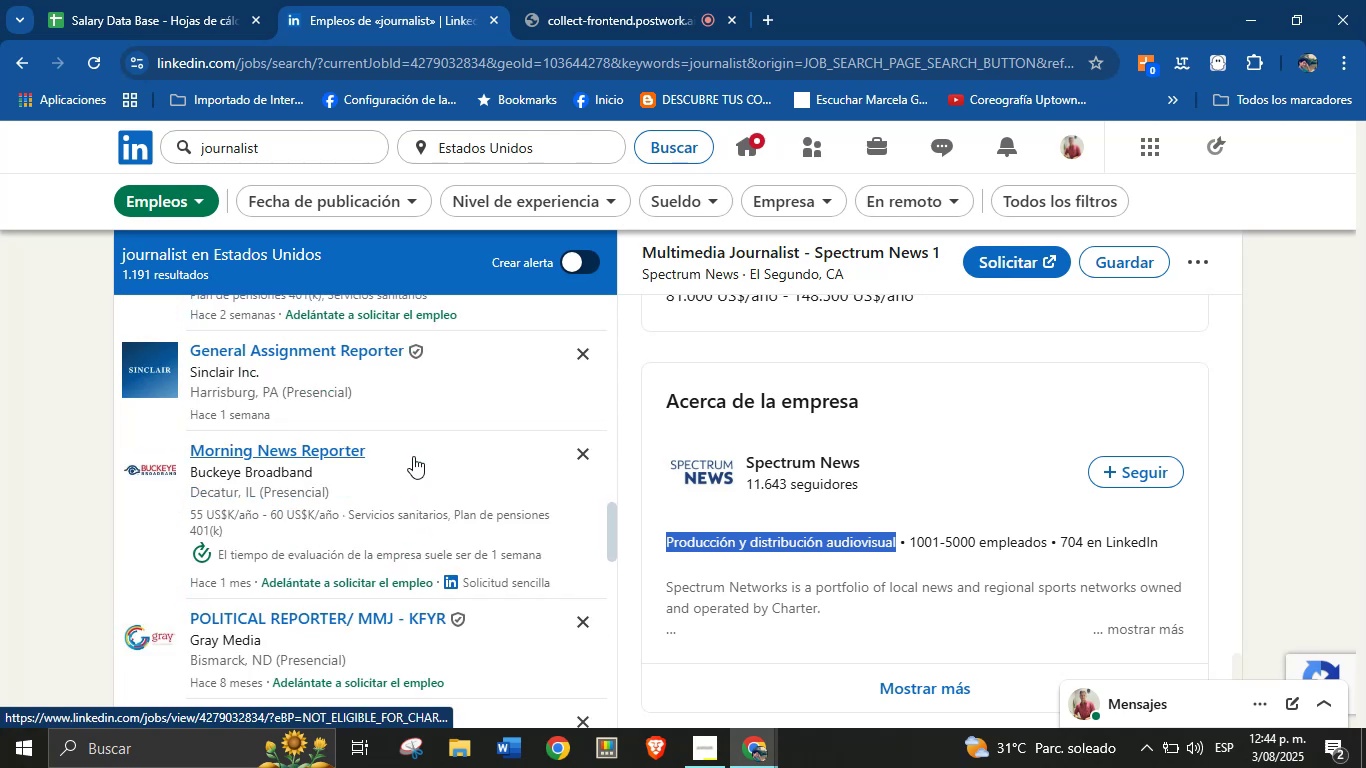 
left_click([329, 451])
 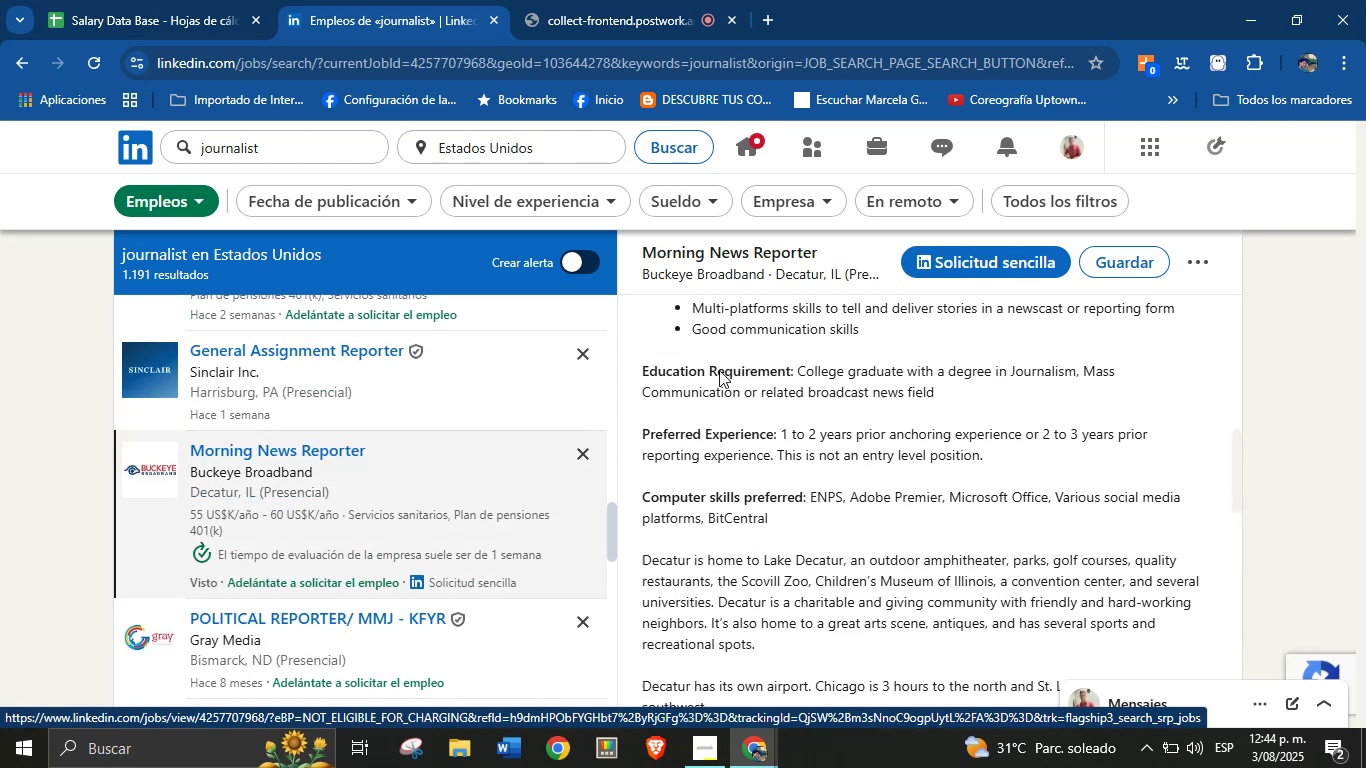 
scroll: coordinate [900, 441], scroll_direction: none, amount: 0.0
 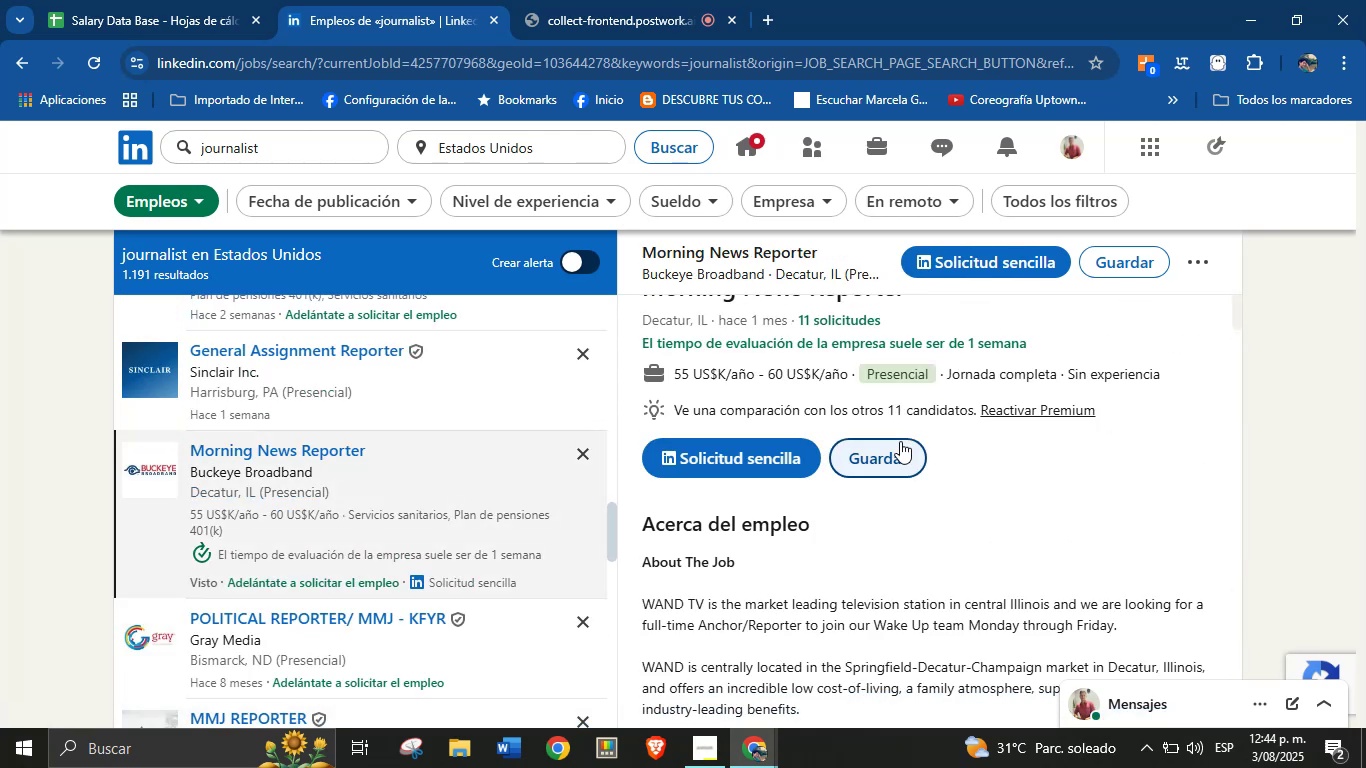 
scroll: coordinate [900, 441], scroll_direction: up, amount: 2.0
 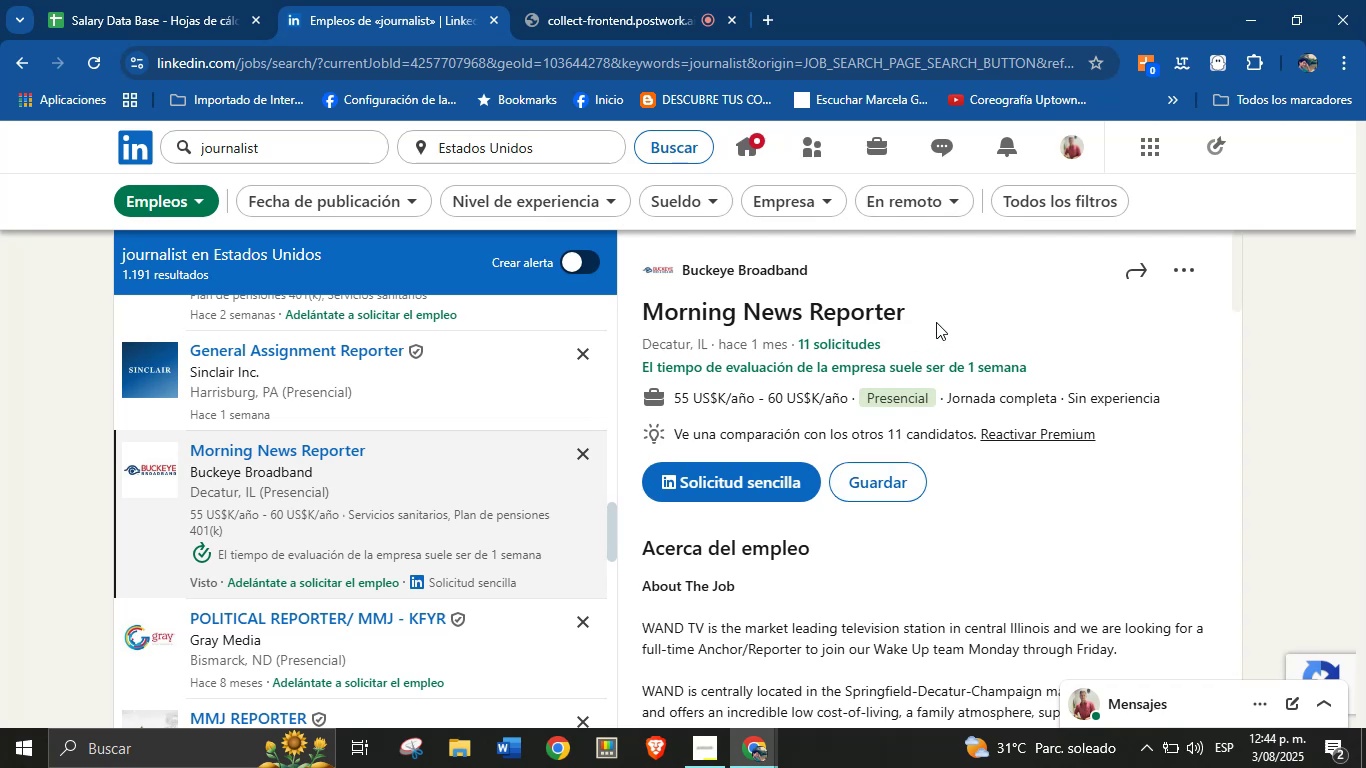 
left_click_drag(start_coordinate=[902, 318], to_coordinate=[801, 318])
 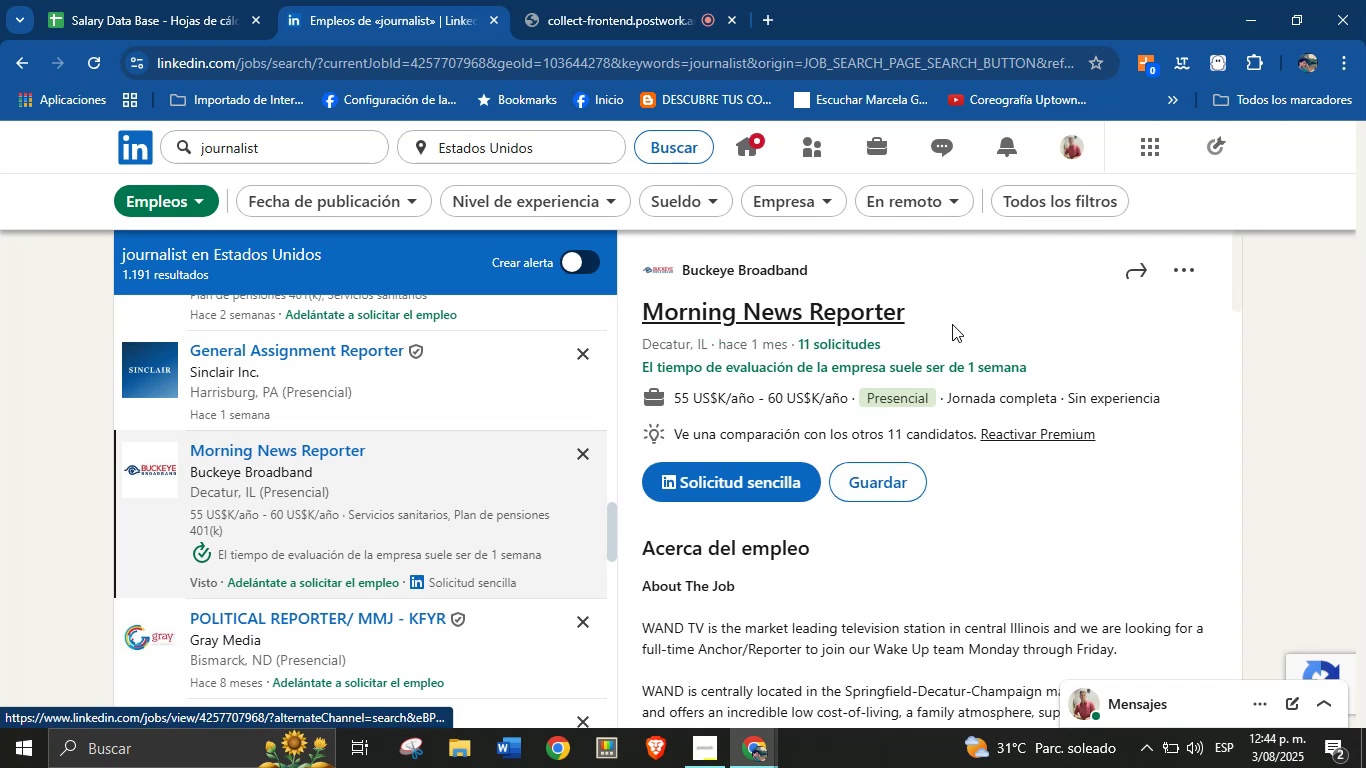 
left_click([952, 324])
 